 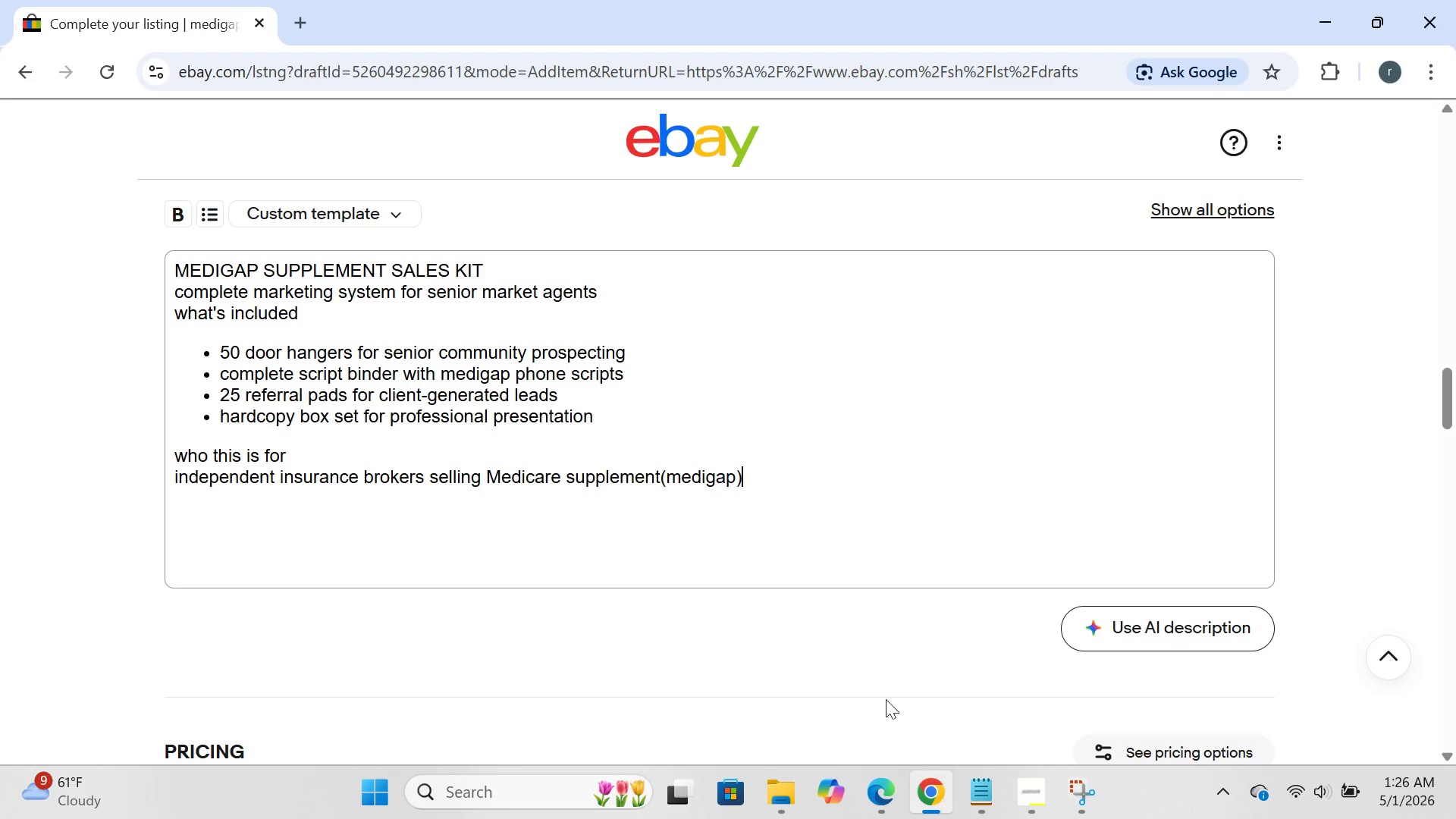 
type(plans to seniors)
 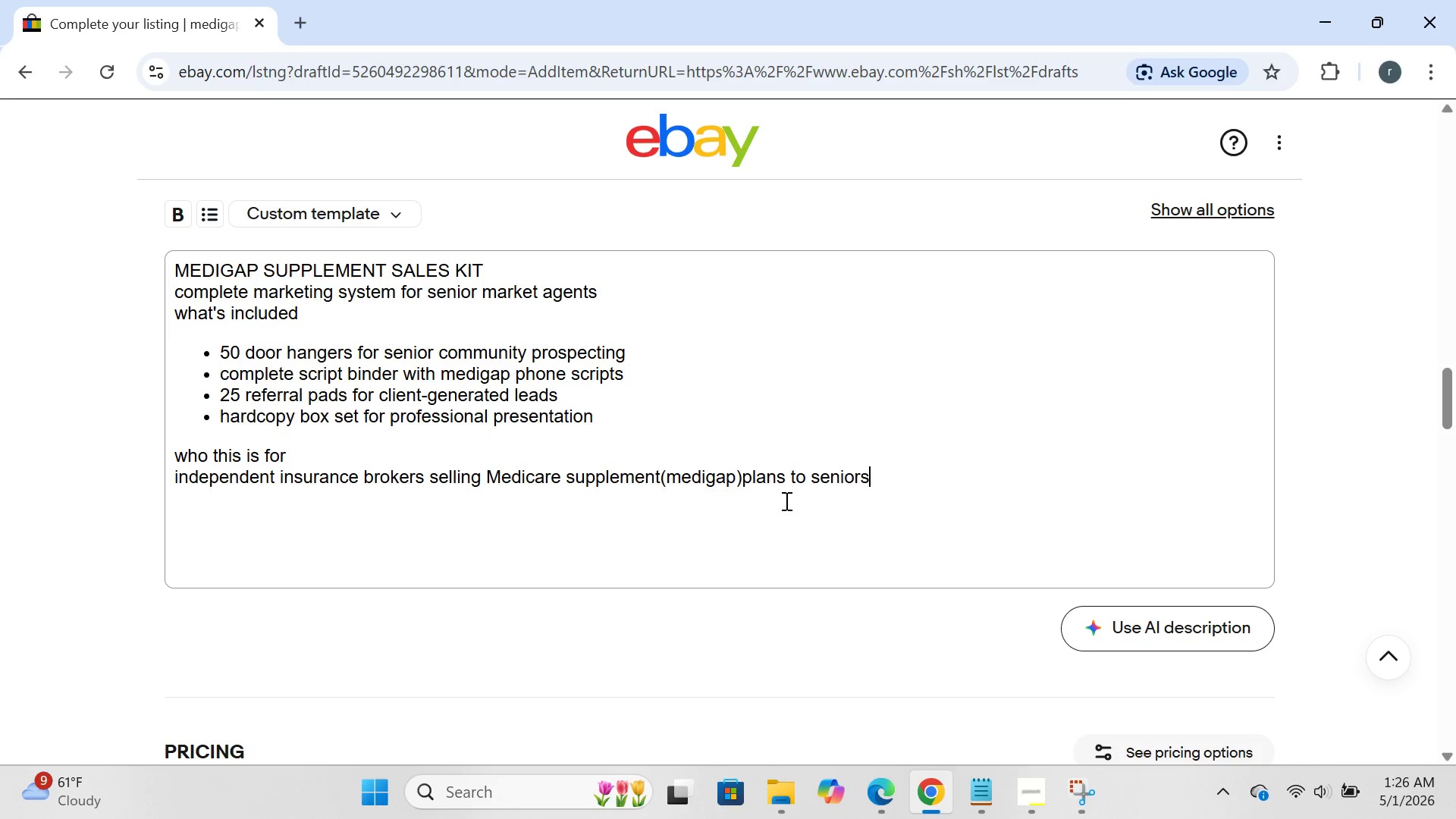 
key(Enter)
 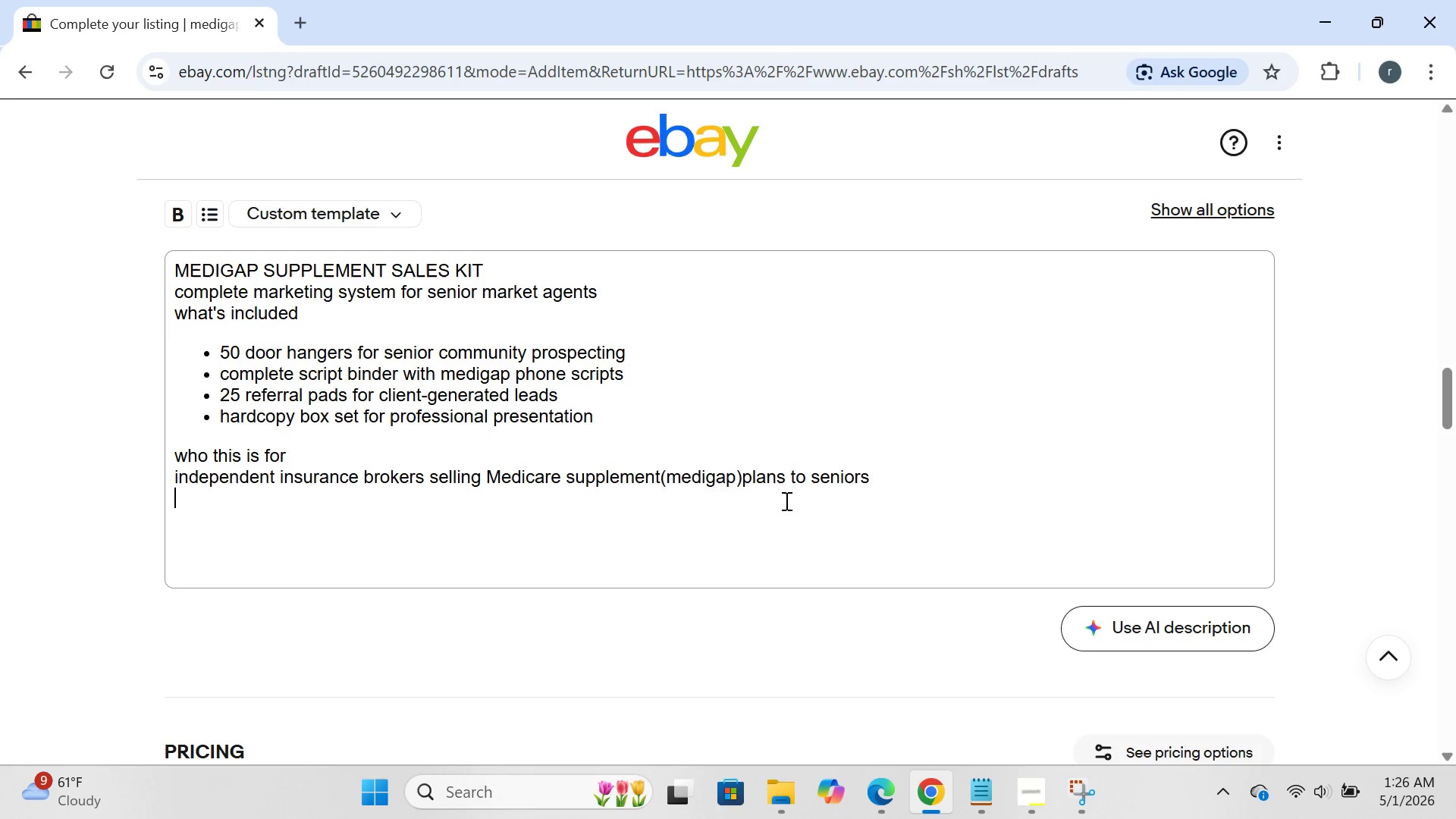 
type(why agents buy this kit)
 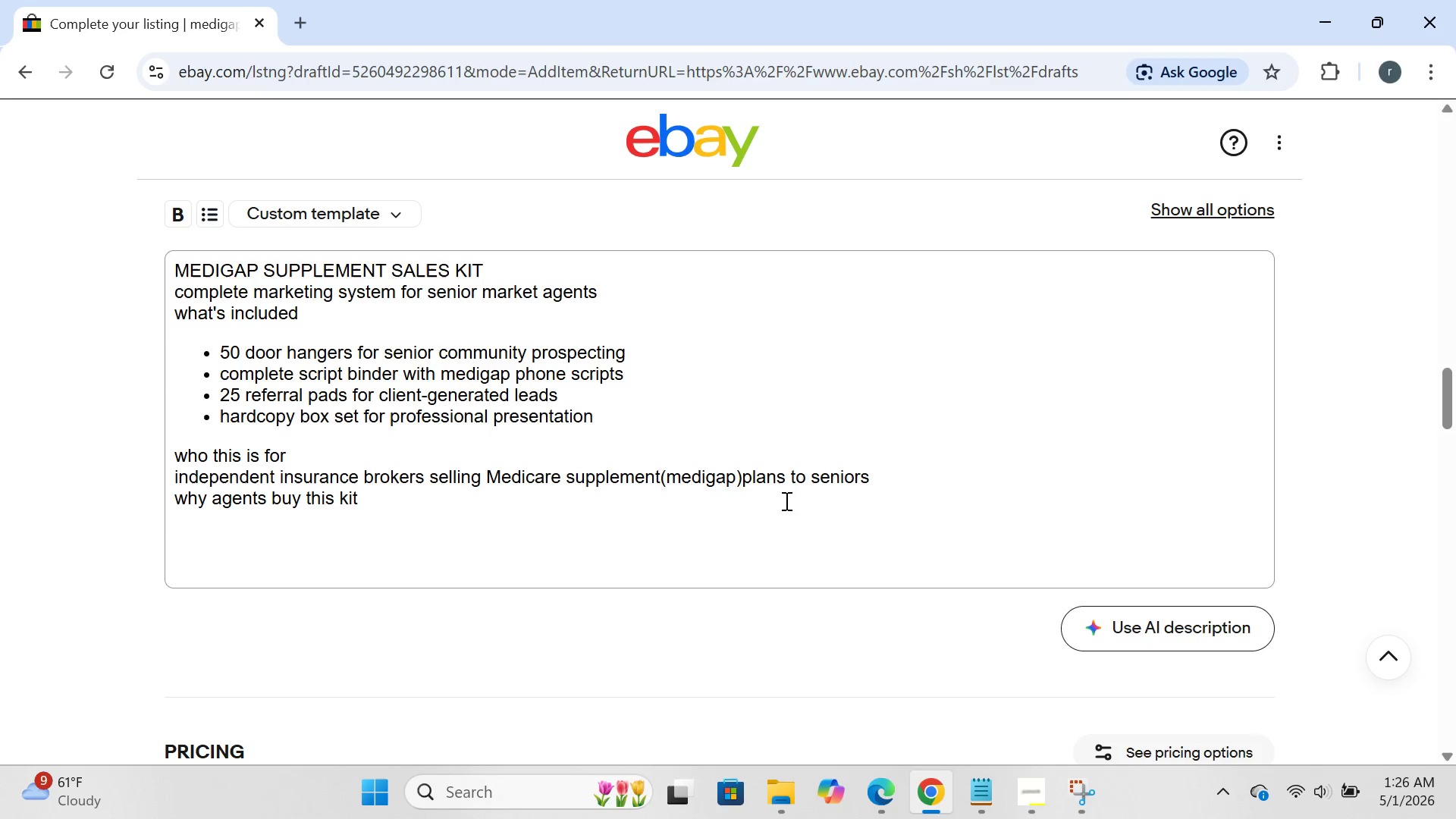 
key(Enter)
 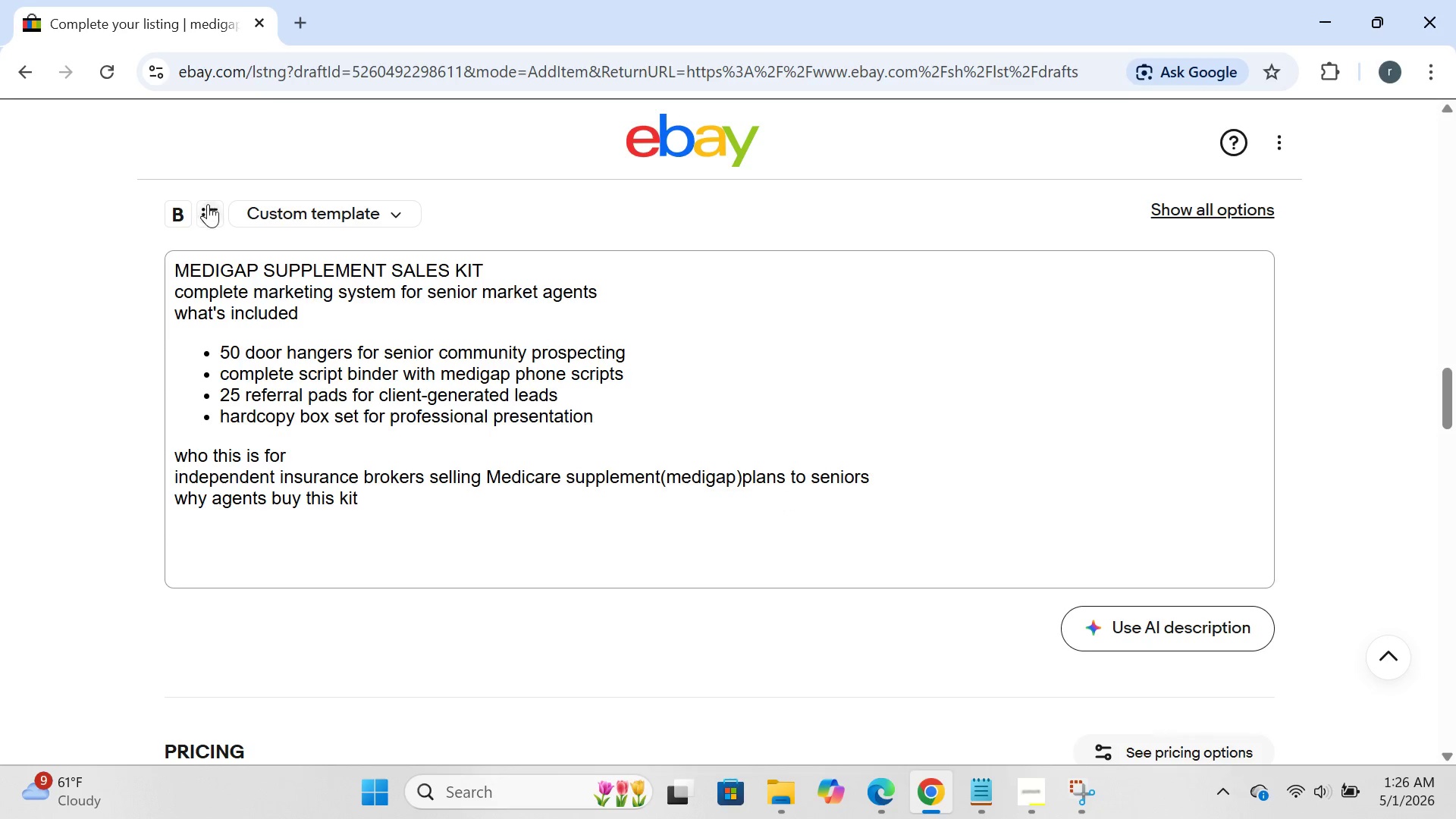 
left_click([208, 209])
 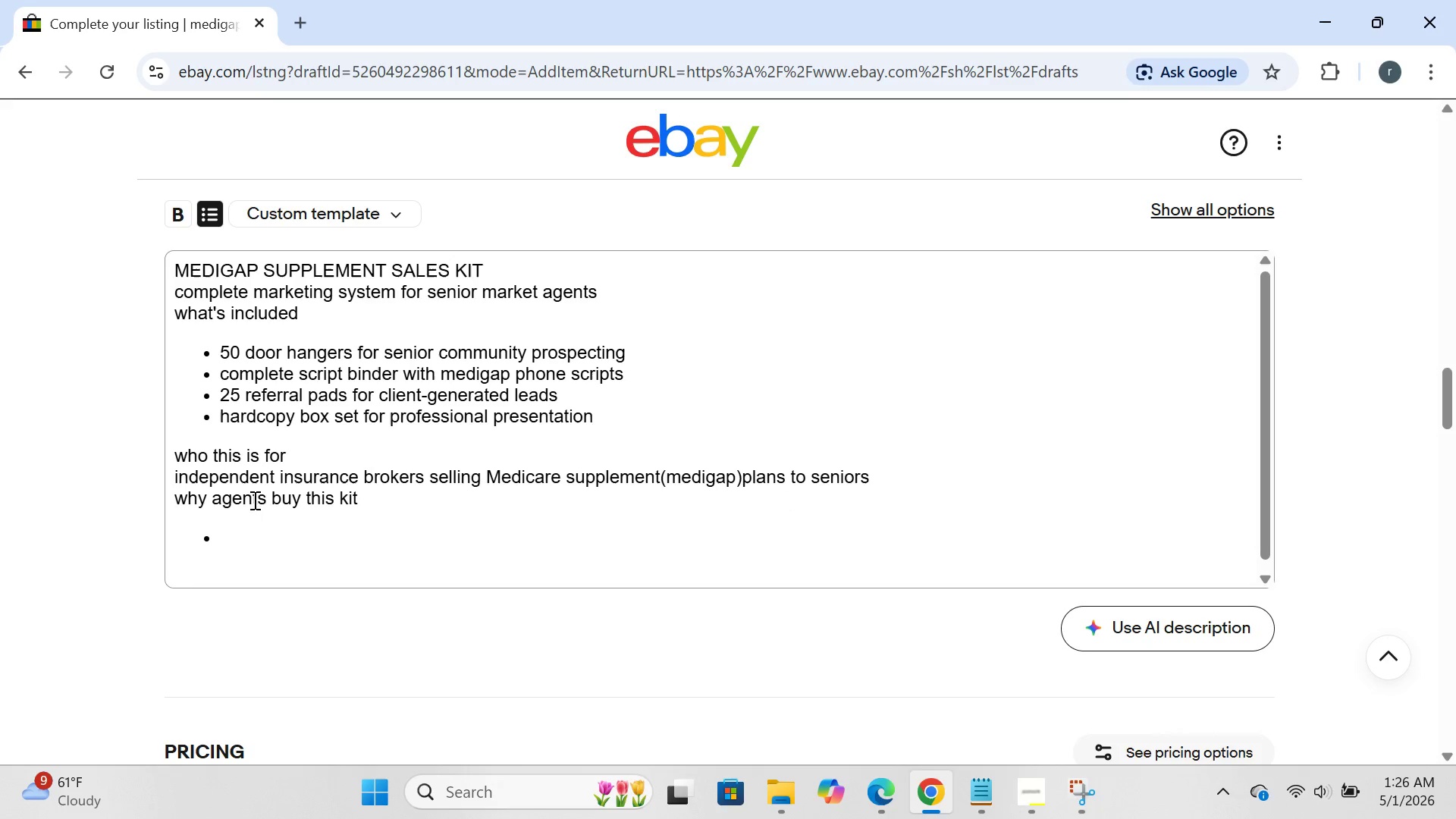 
left_click([252, 498])
 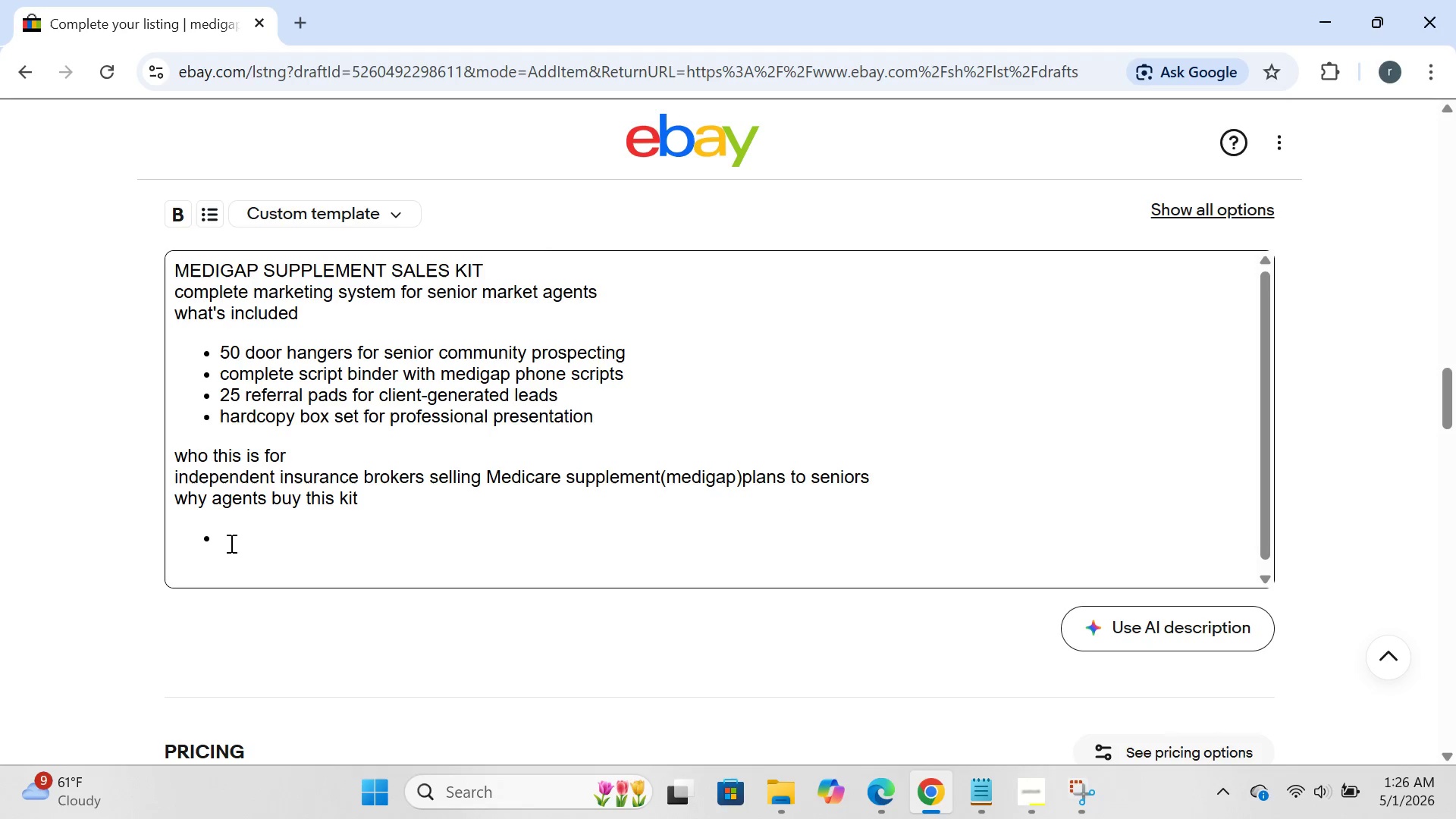 
left_click([230, 543])
 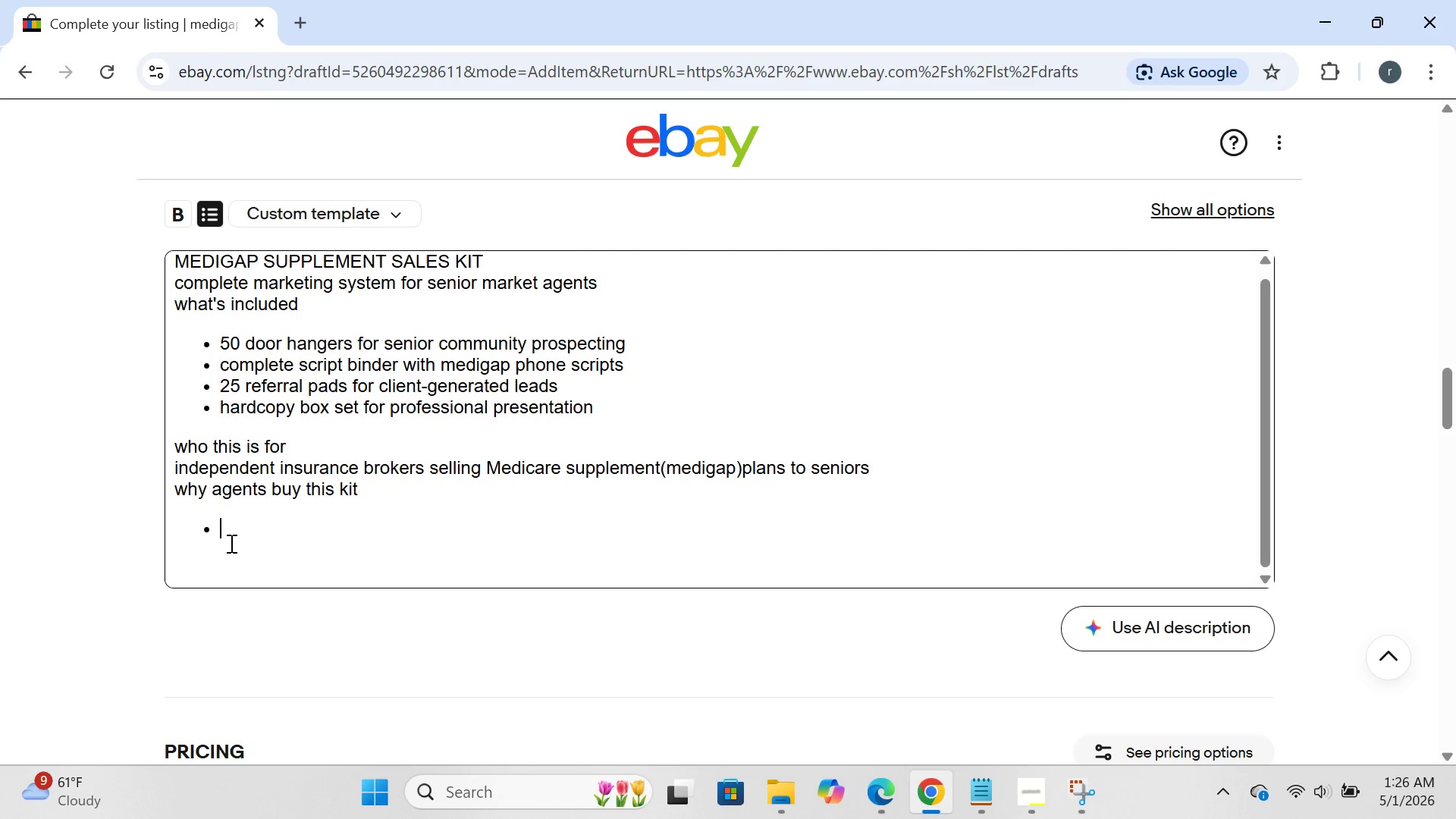 
type(door hangers ts)
key(Backspace)
type(arger)
key(Backspace)
type(t seniors in 55_)
key(Backspace)
type(+)
 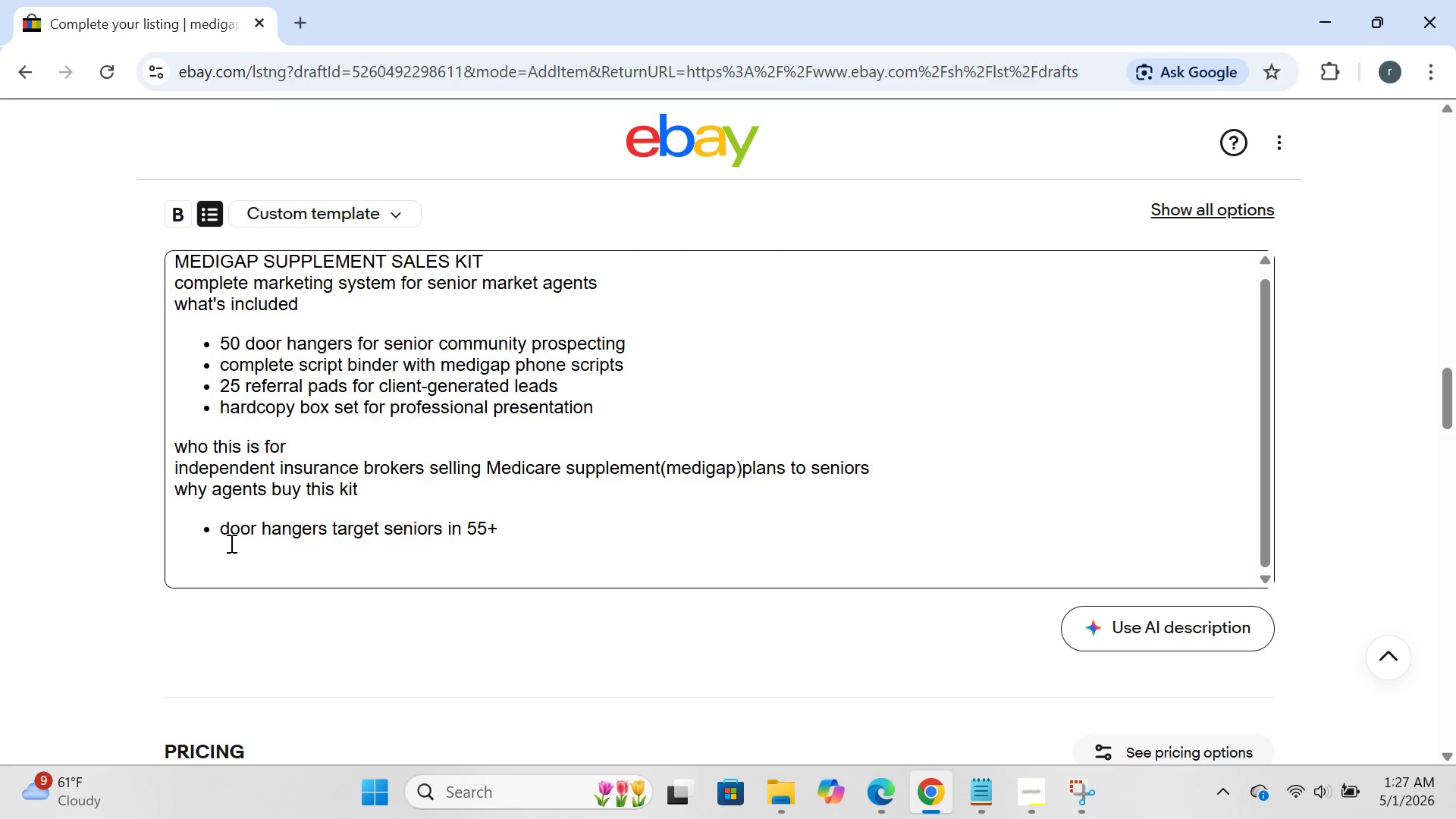 
type( commuities)
 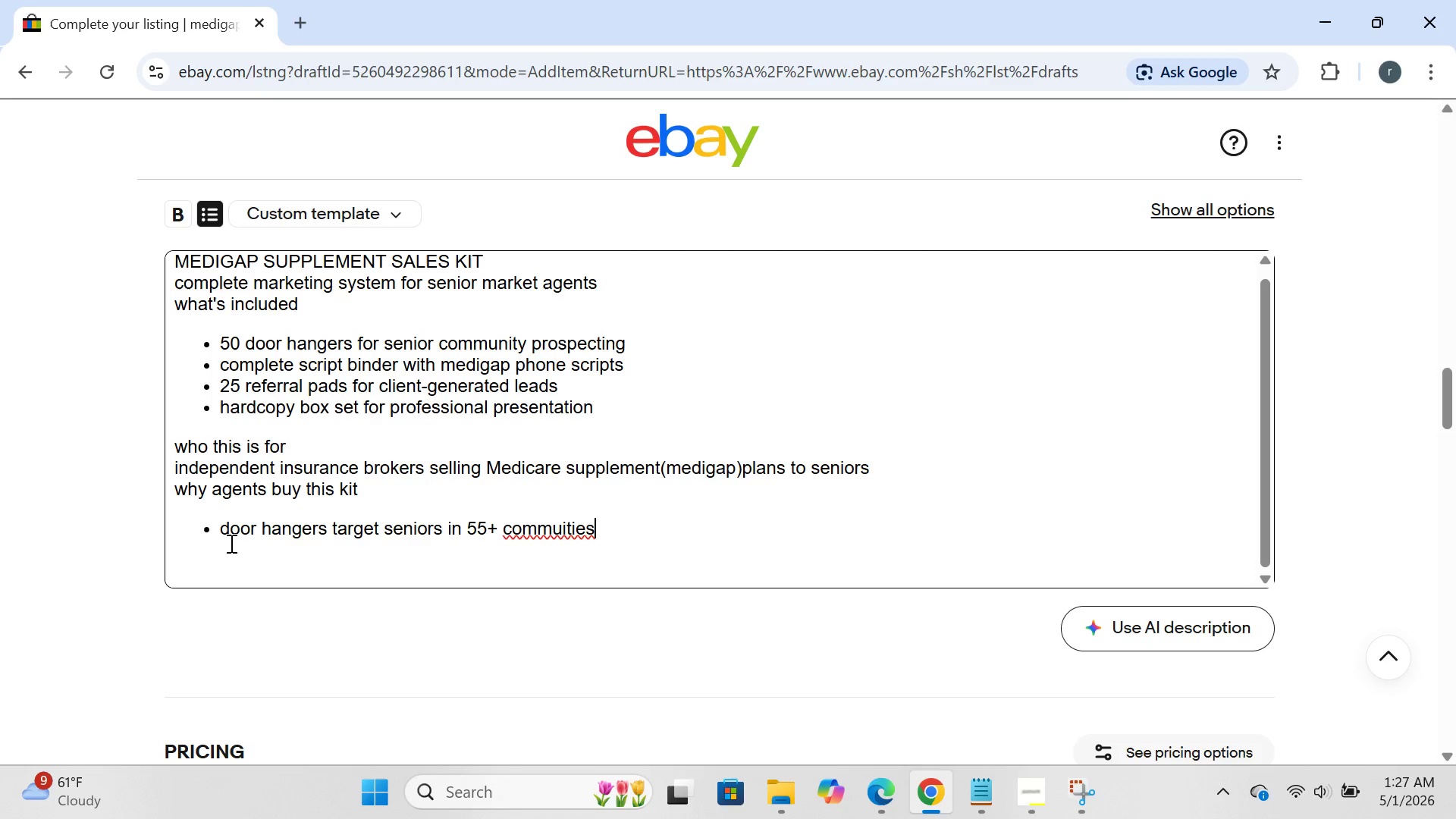 
key(Enter)
 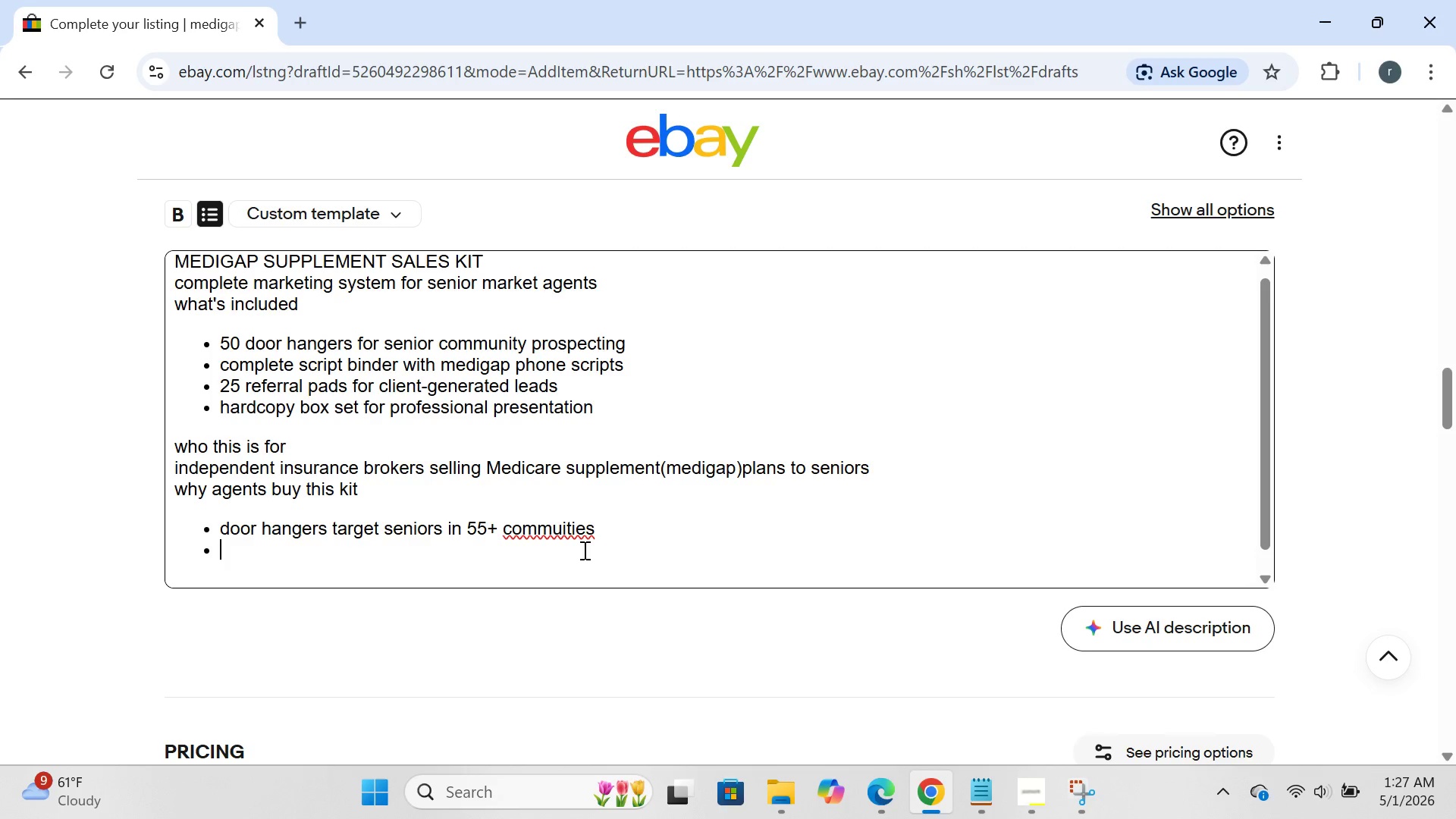 
wait(7.03)
 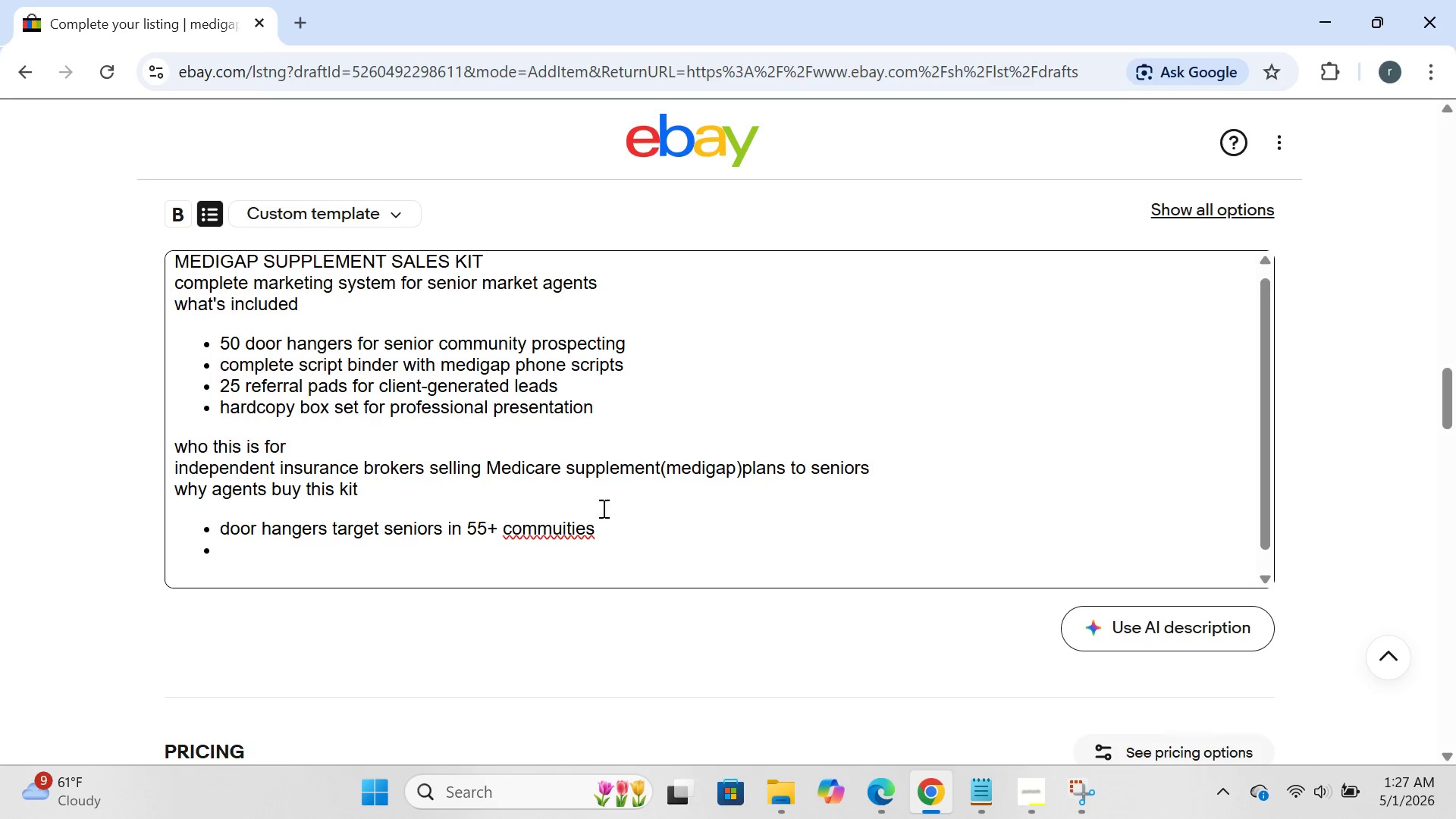 
left_click([560, 535])
 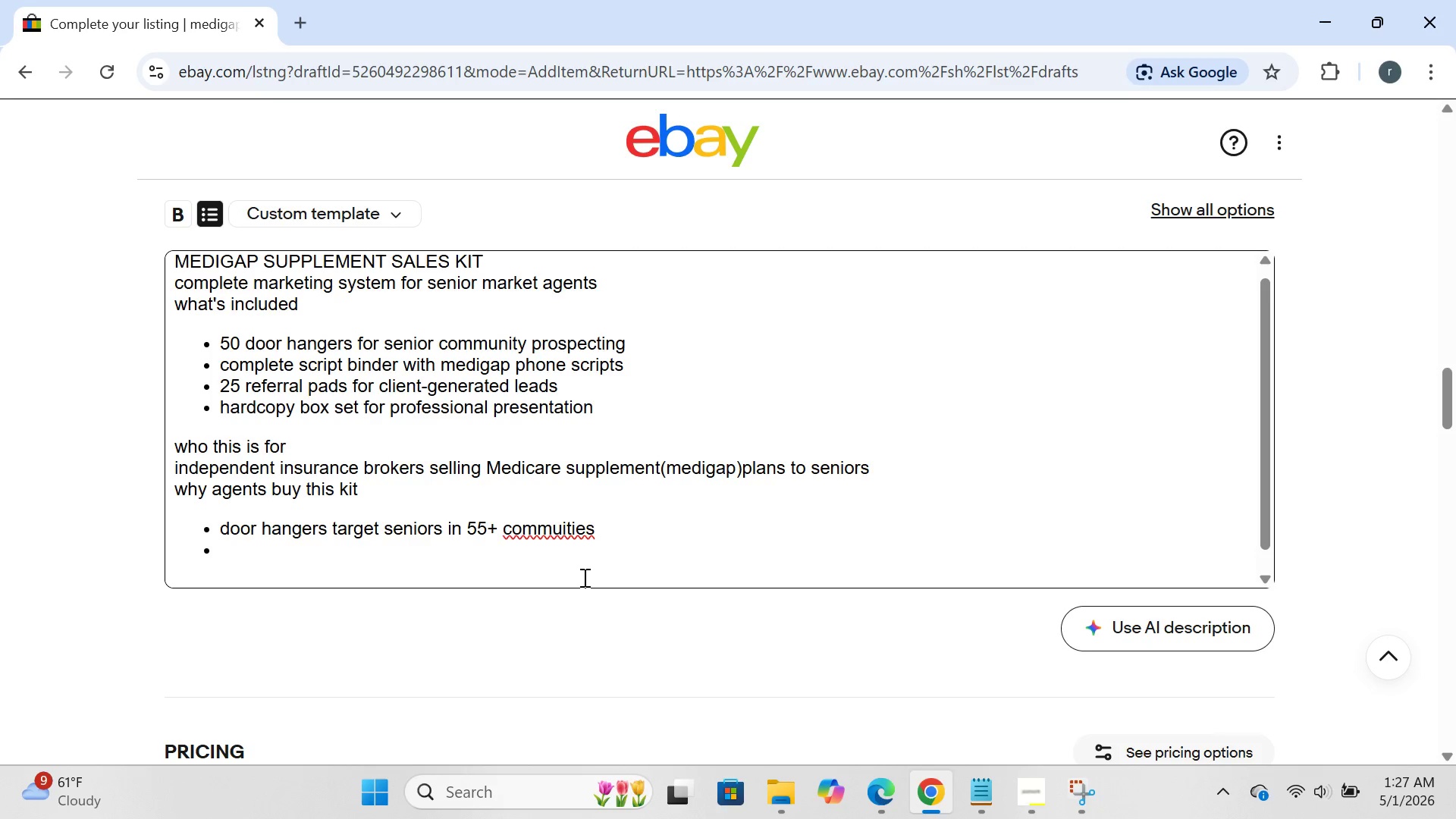 
key(N)
 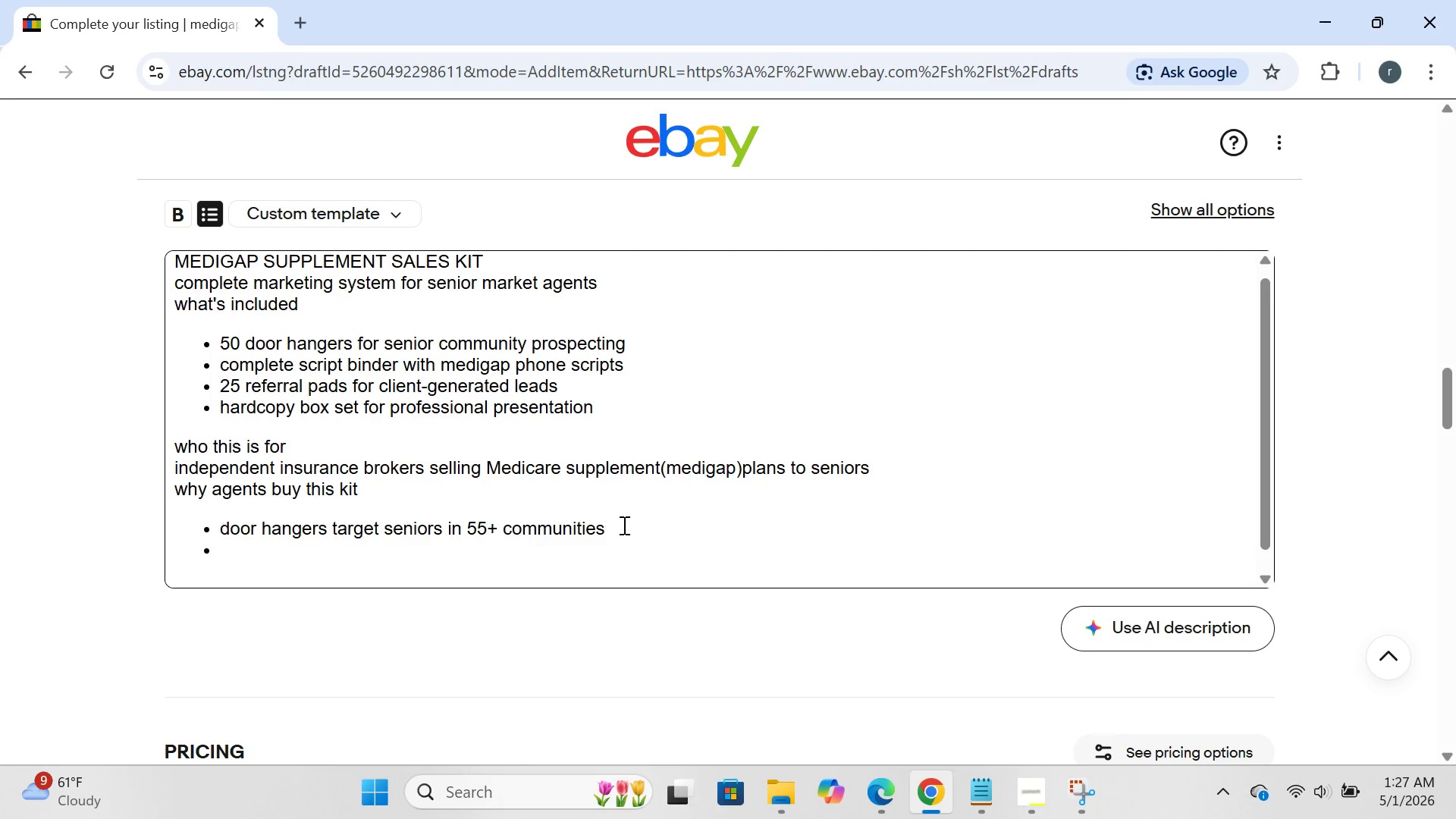 
left_click([623, 524])
 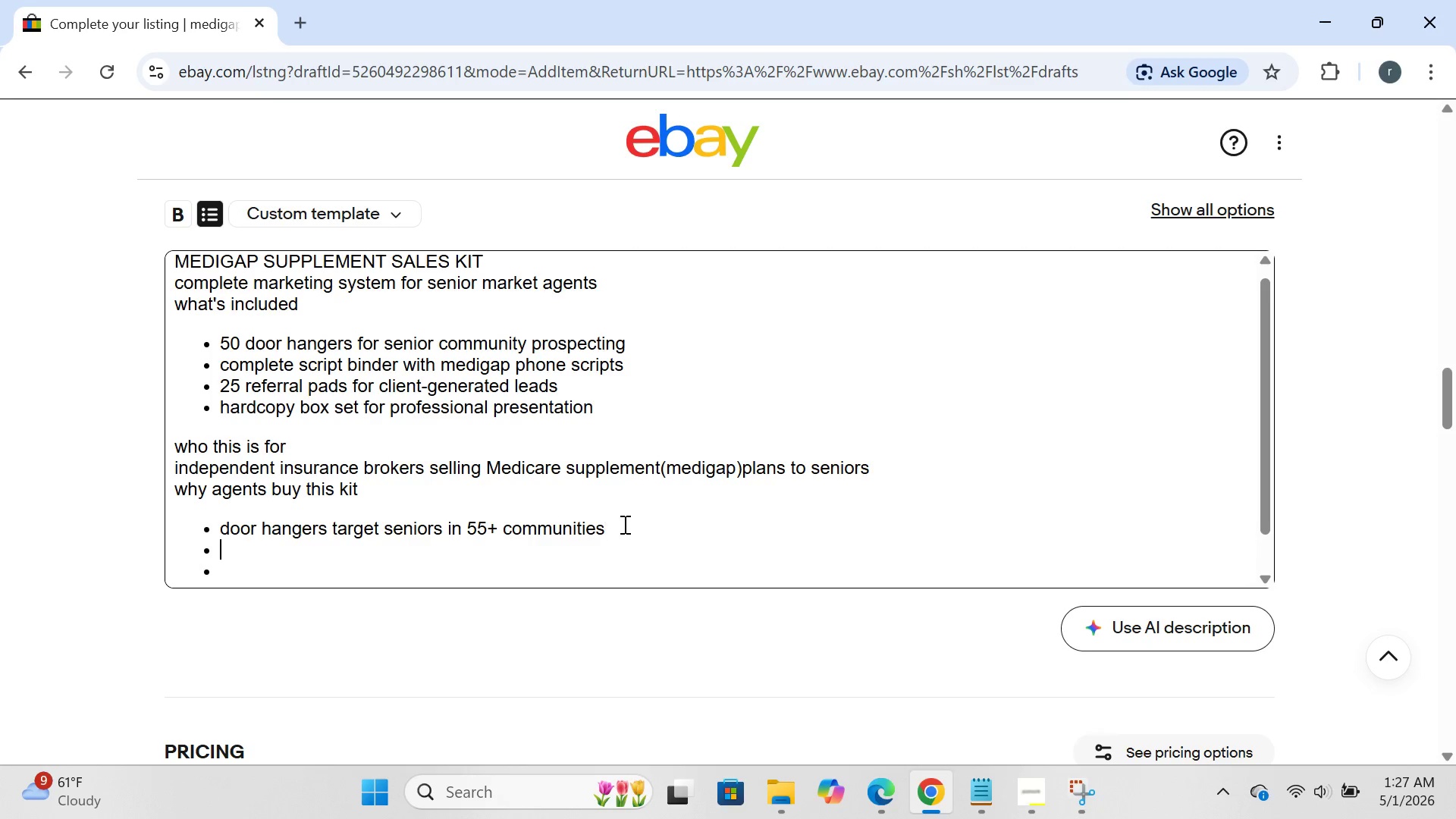 
key(Enter)
 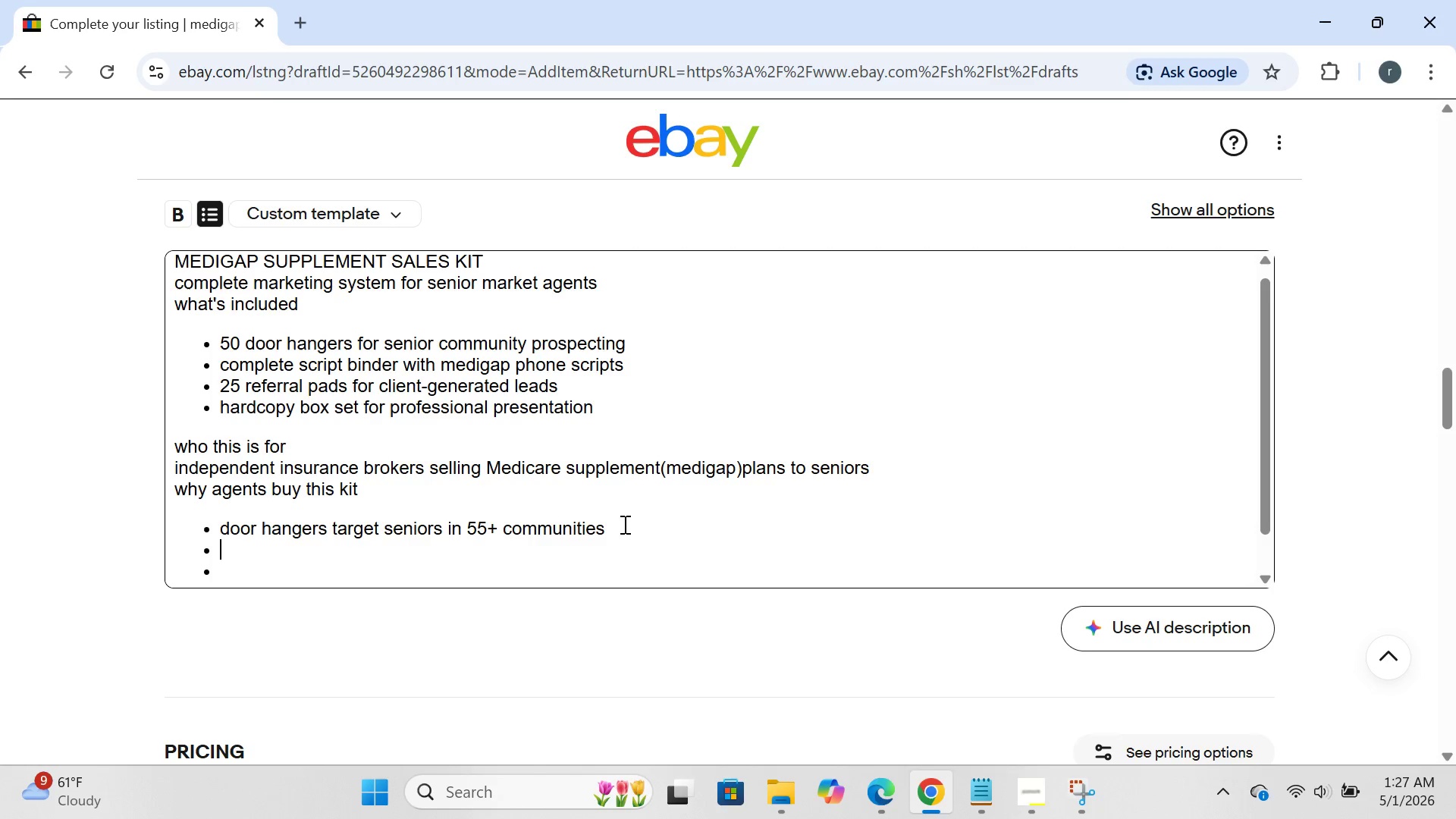 
type(scr)
 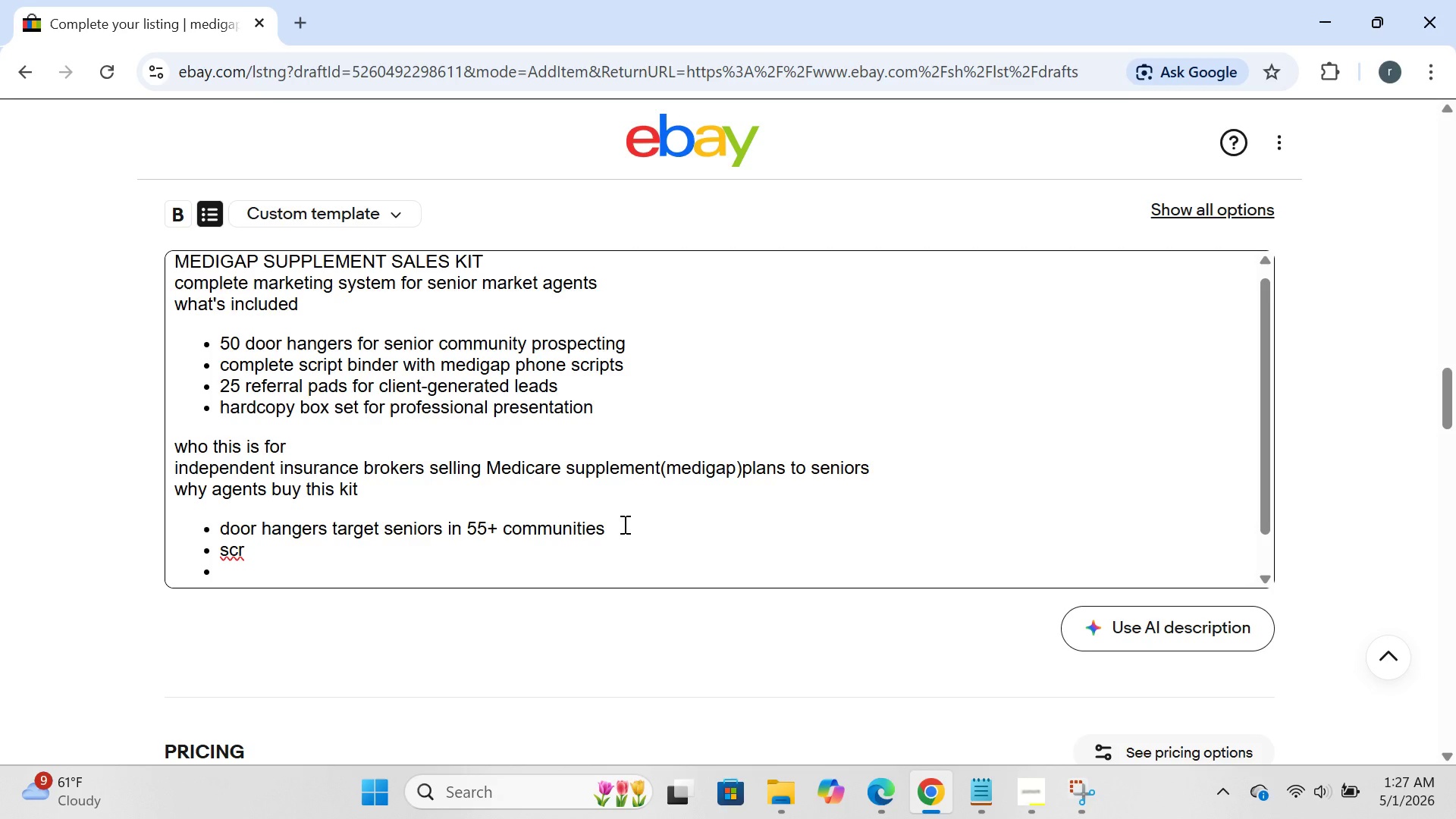 
type(ipt binf)
key(Backspace)
type(der covers plane A throy[Home])
 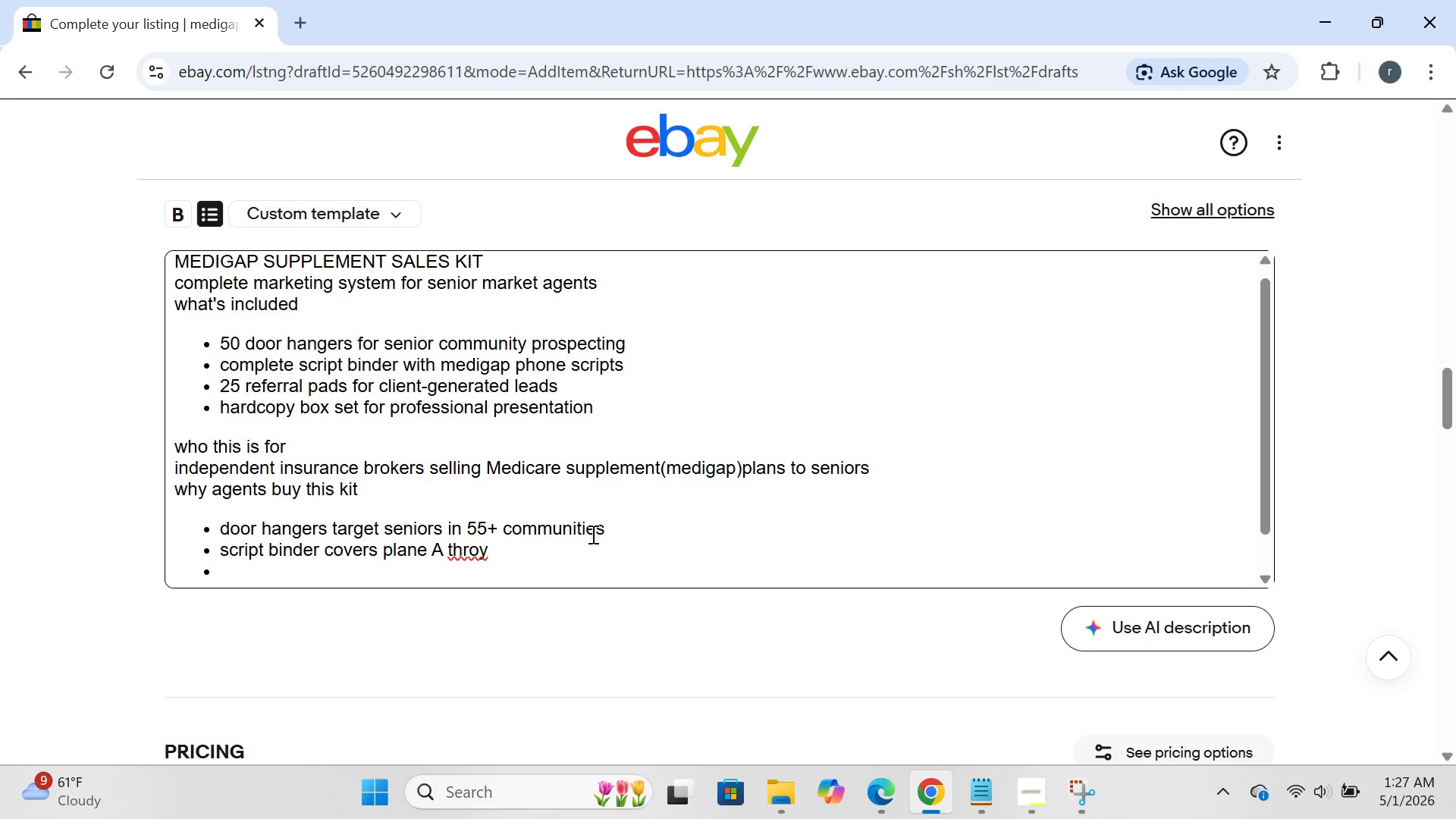 
left_click([526, 571])
 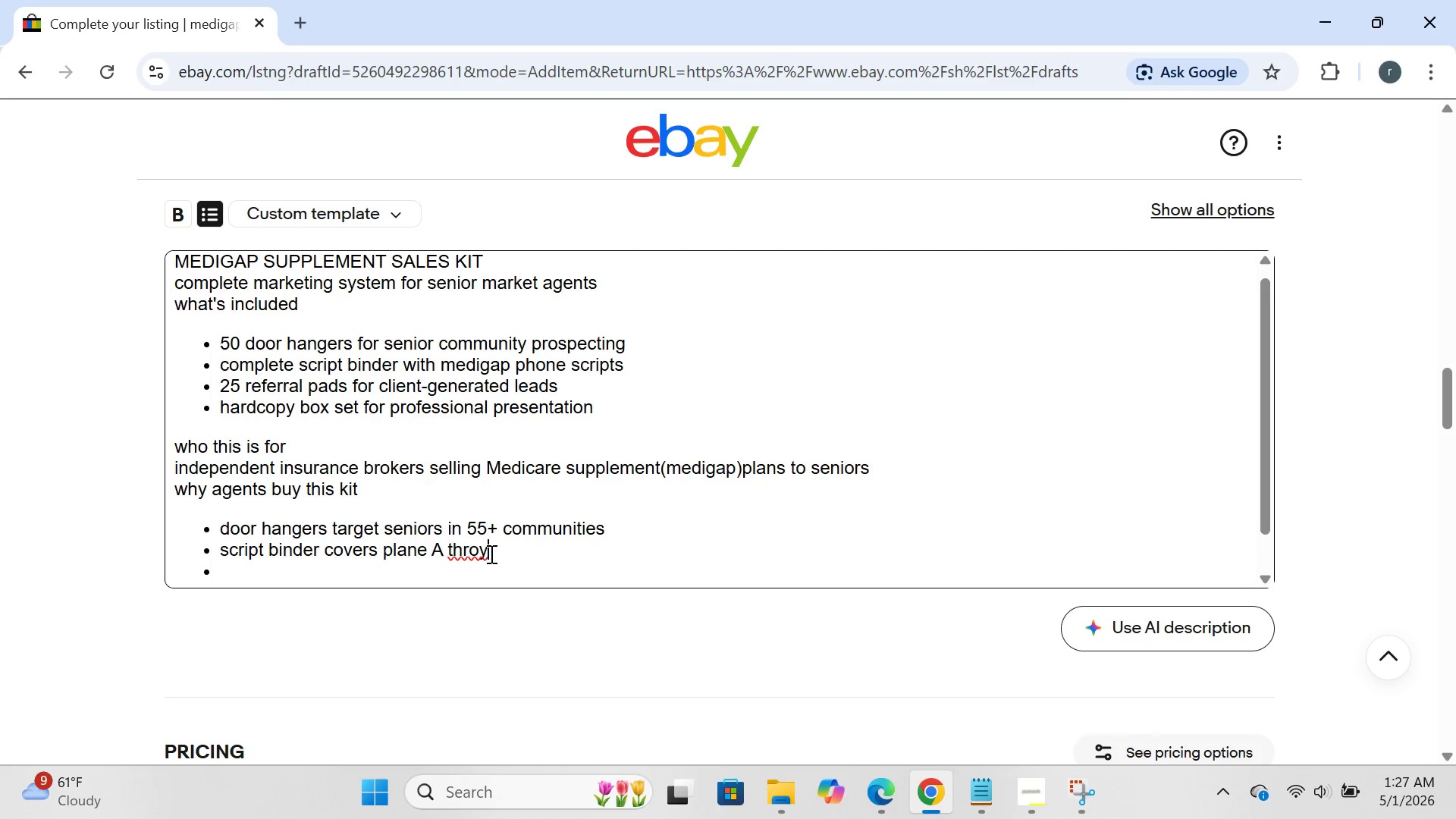 
left_click([490, 554])
 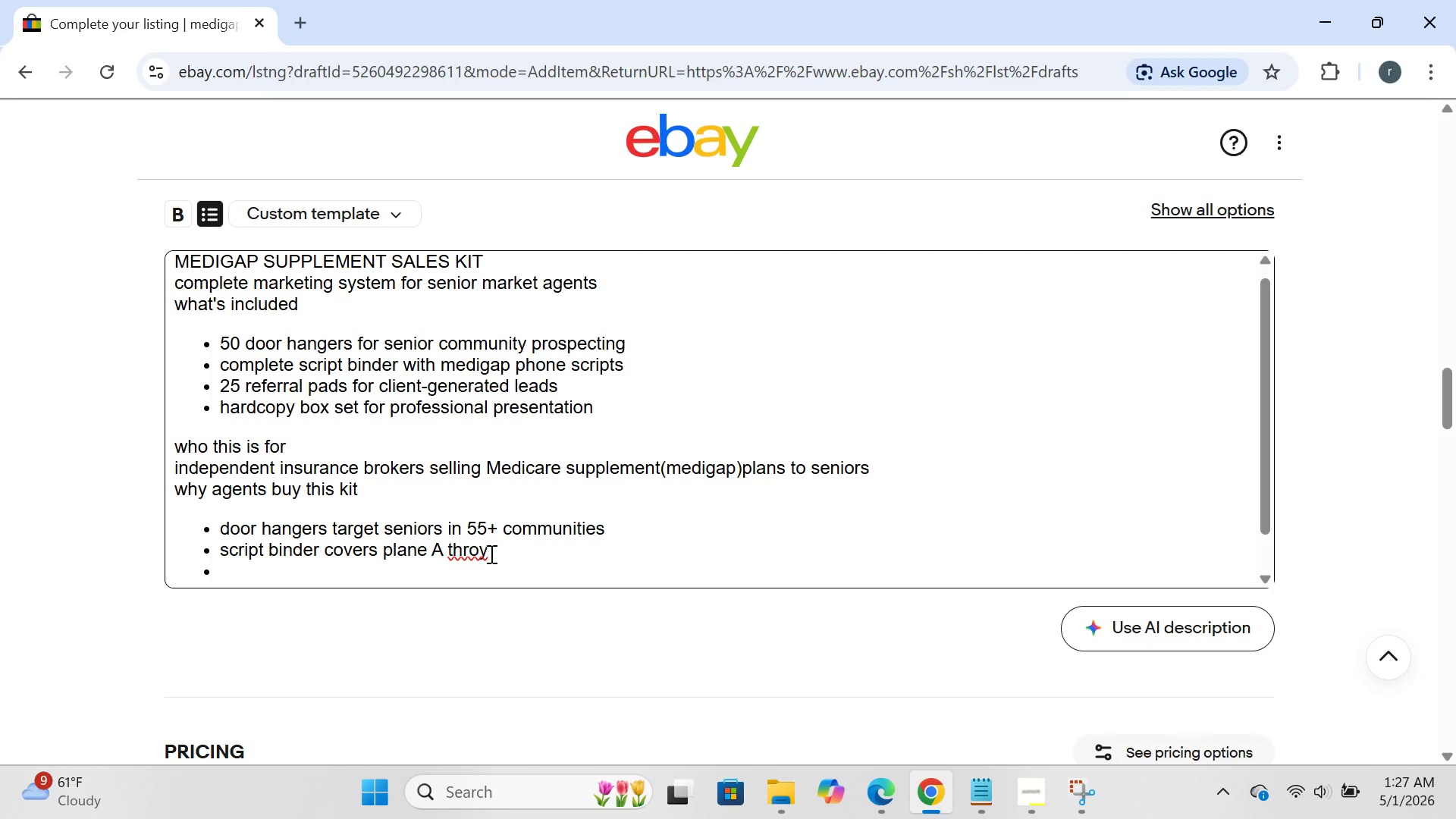 
key(Backspace)
 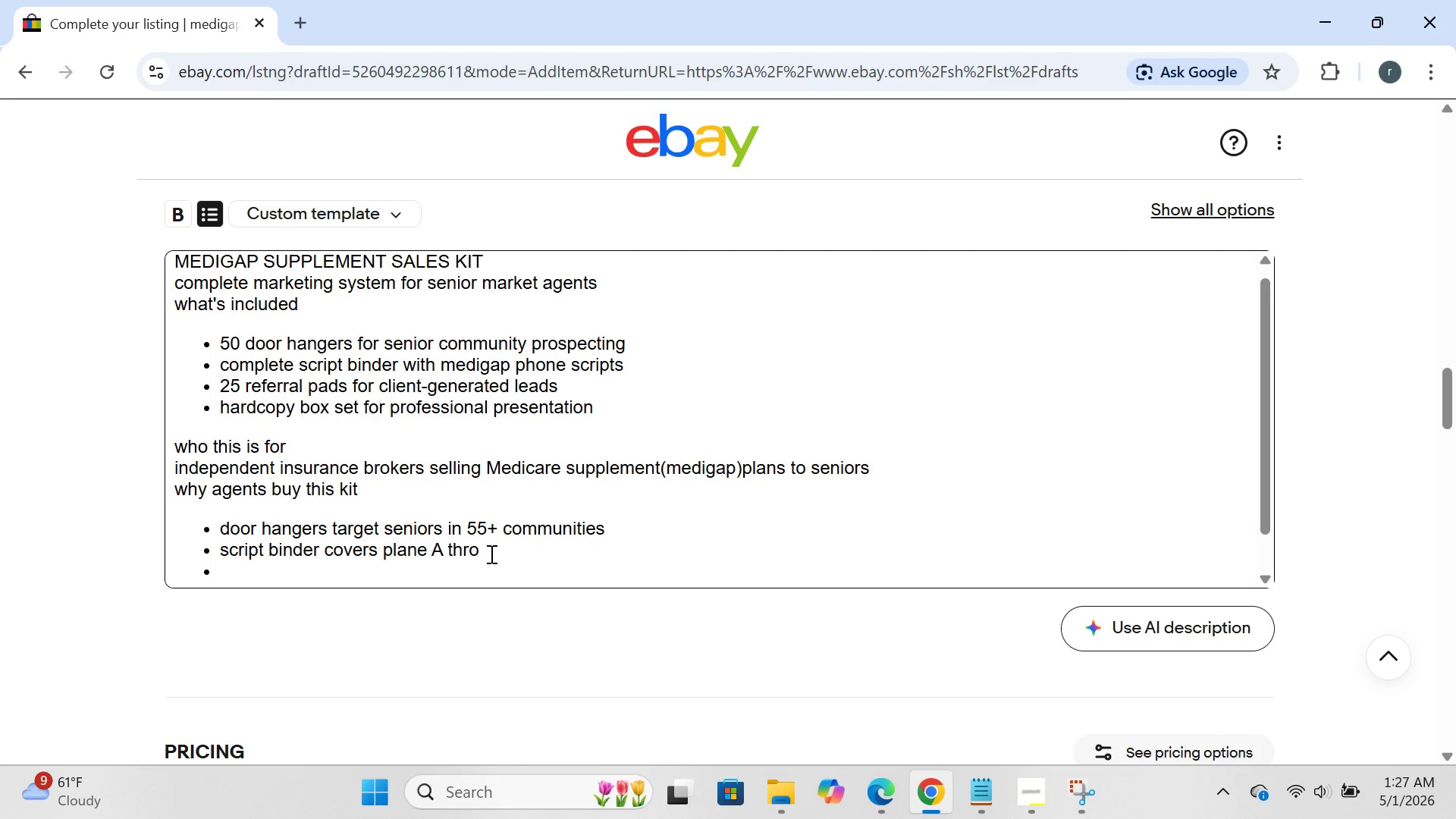 
type(ugh plane )
 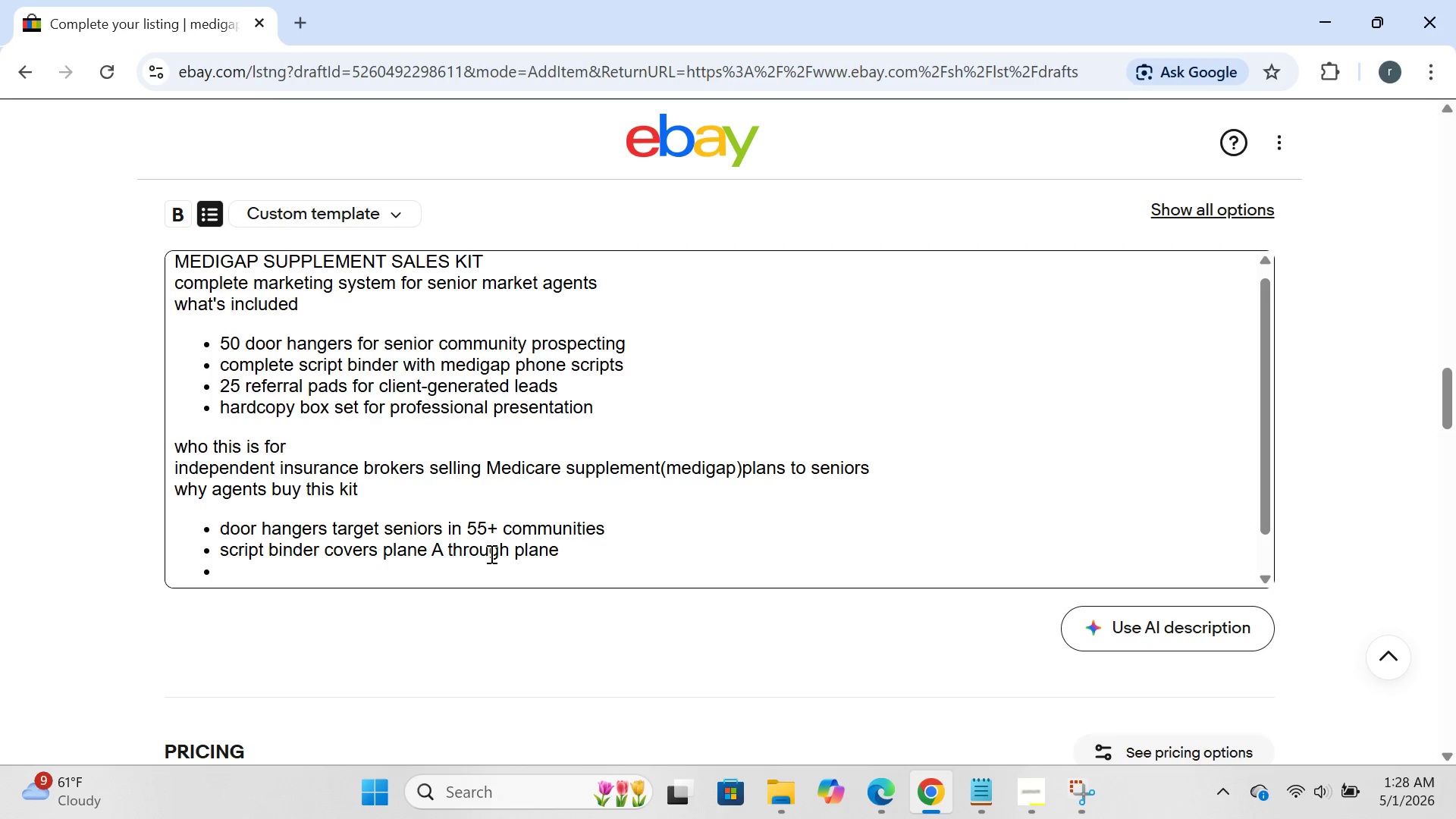 
key(N)
 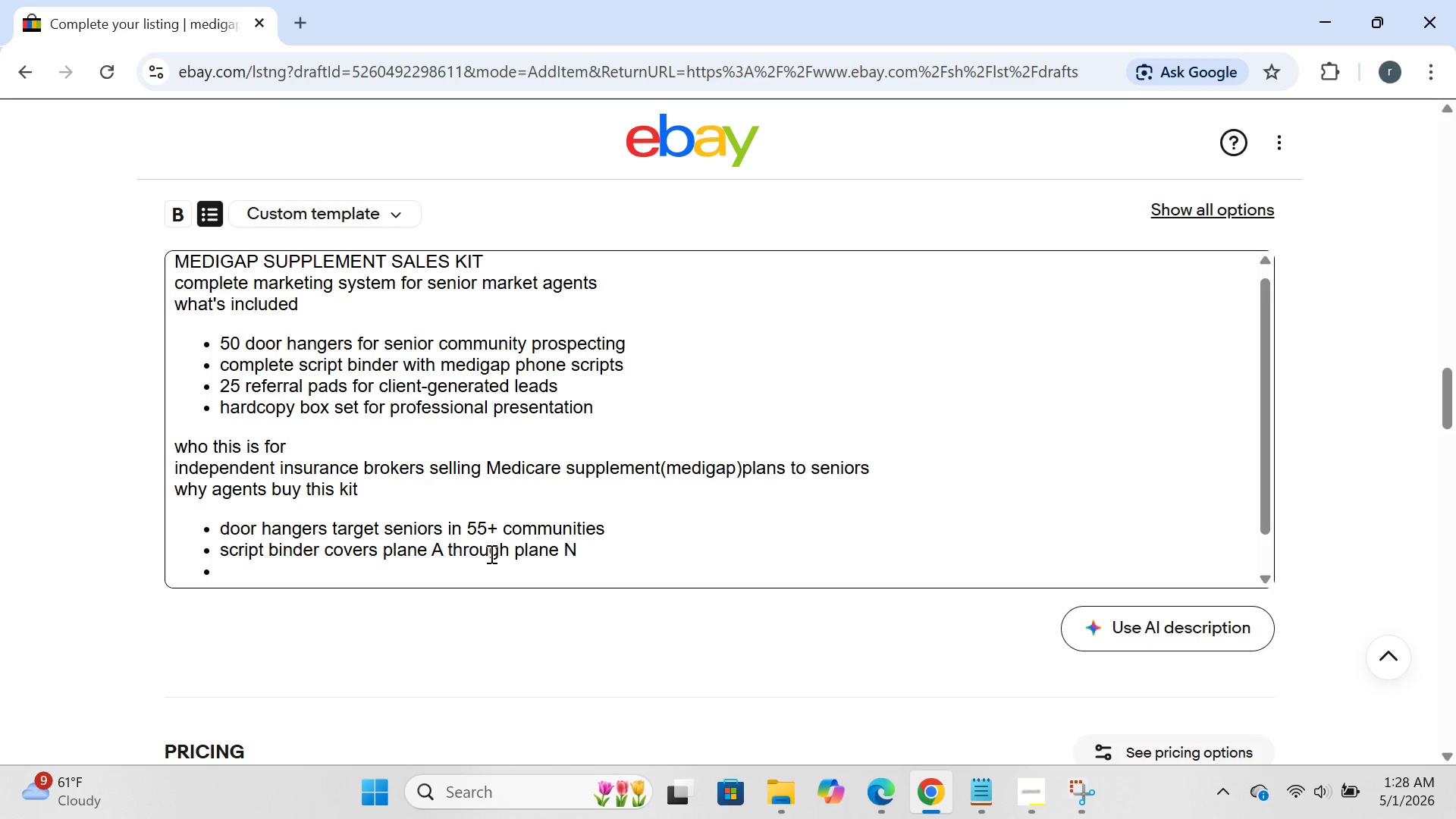 
key(CapsLock)
 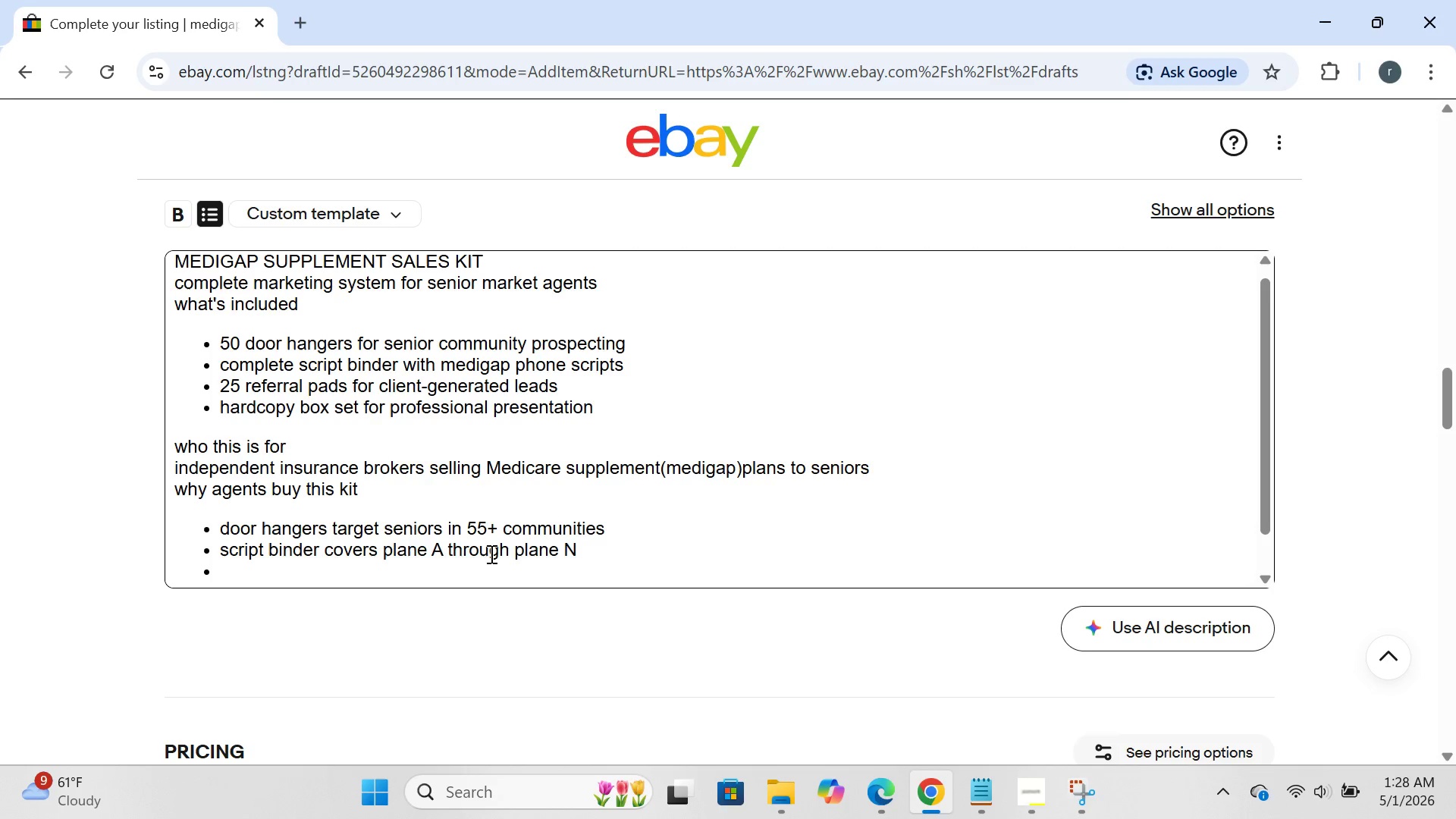 
key(Enter)
 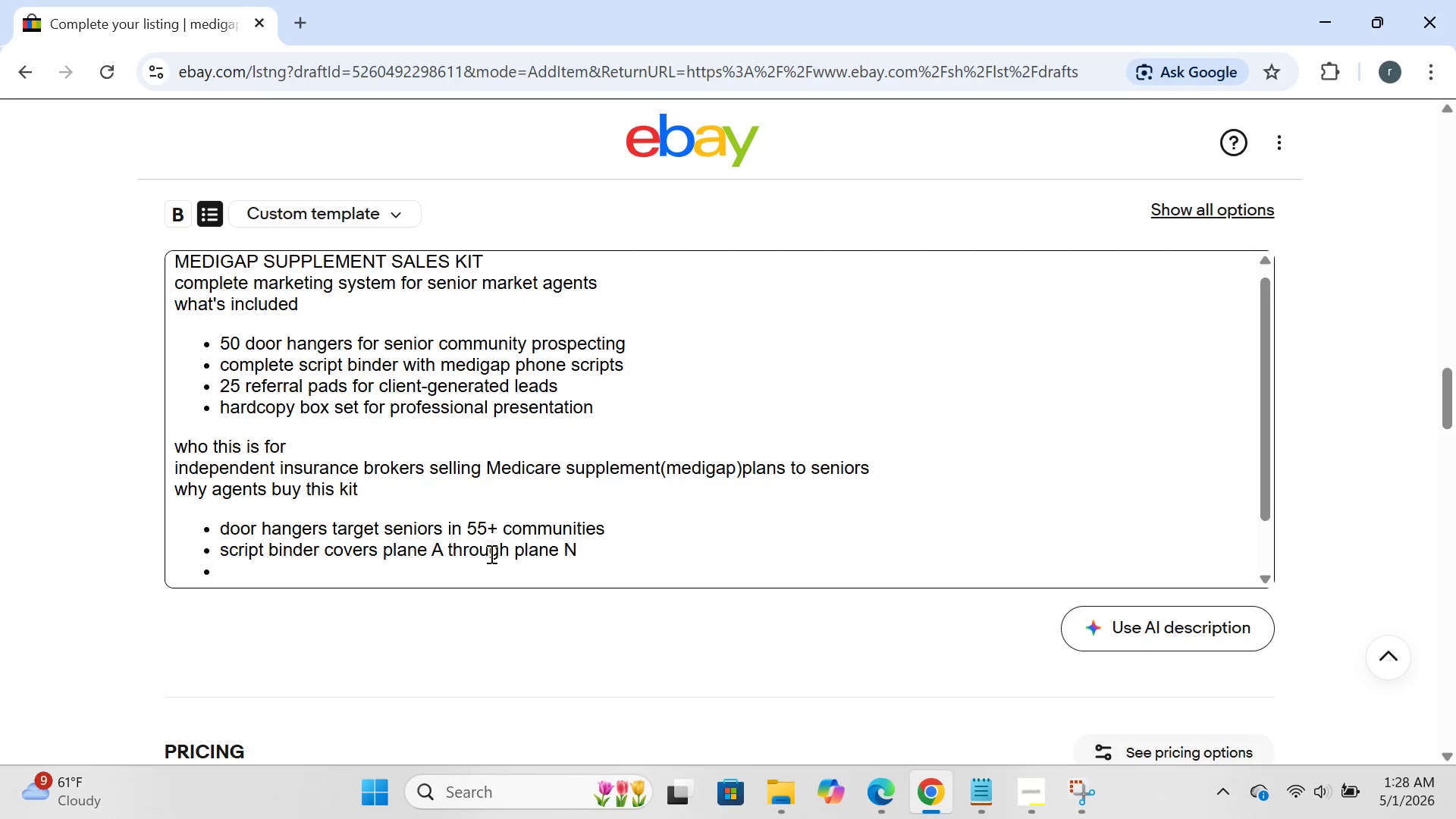 
type(referrak )
key(Backspace)
key(Backspace)
type(l pads turn)
 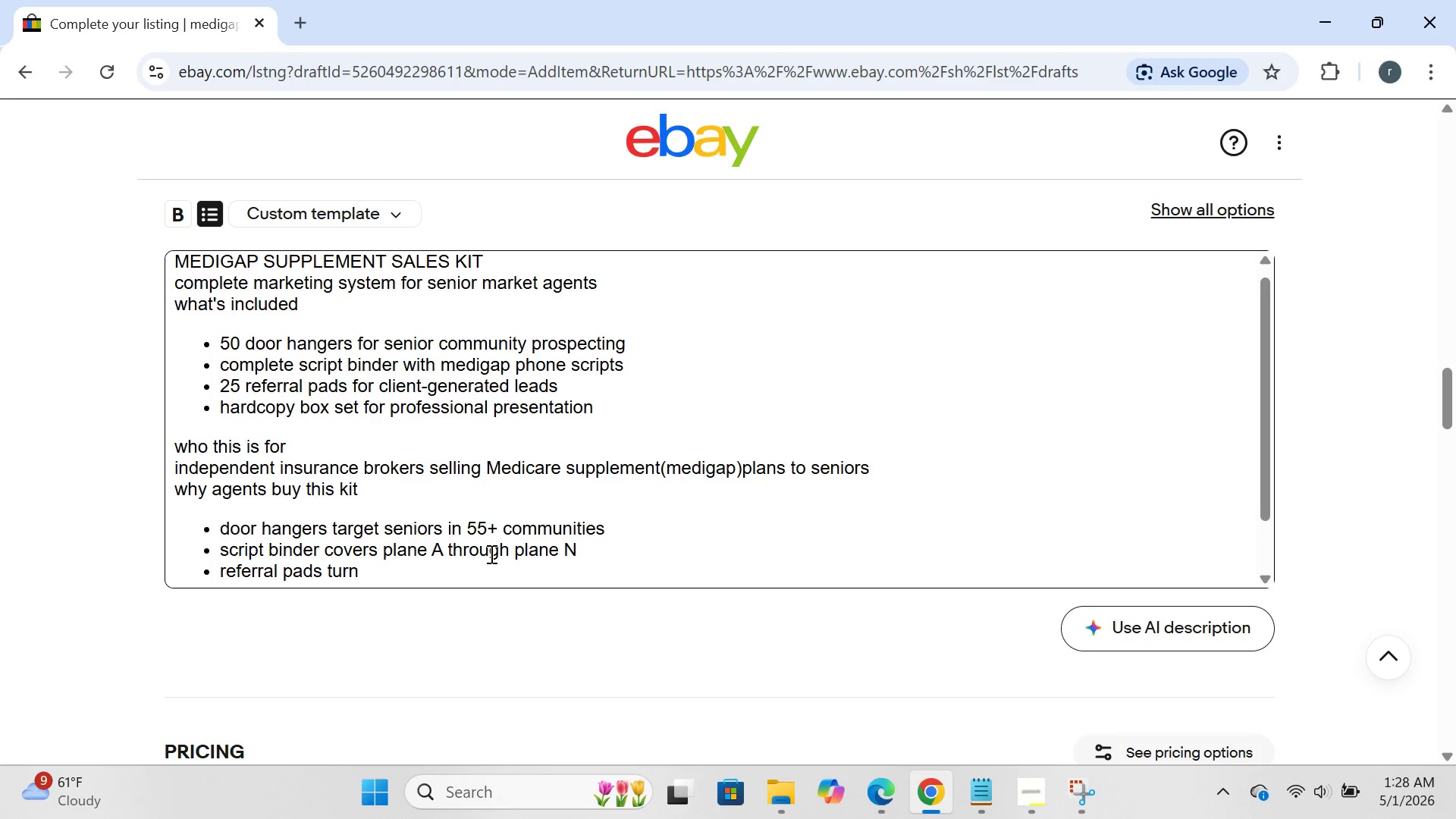 
type( medicare ck)
key(Backspace)
type(lients)
 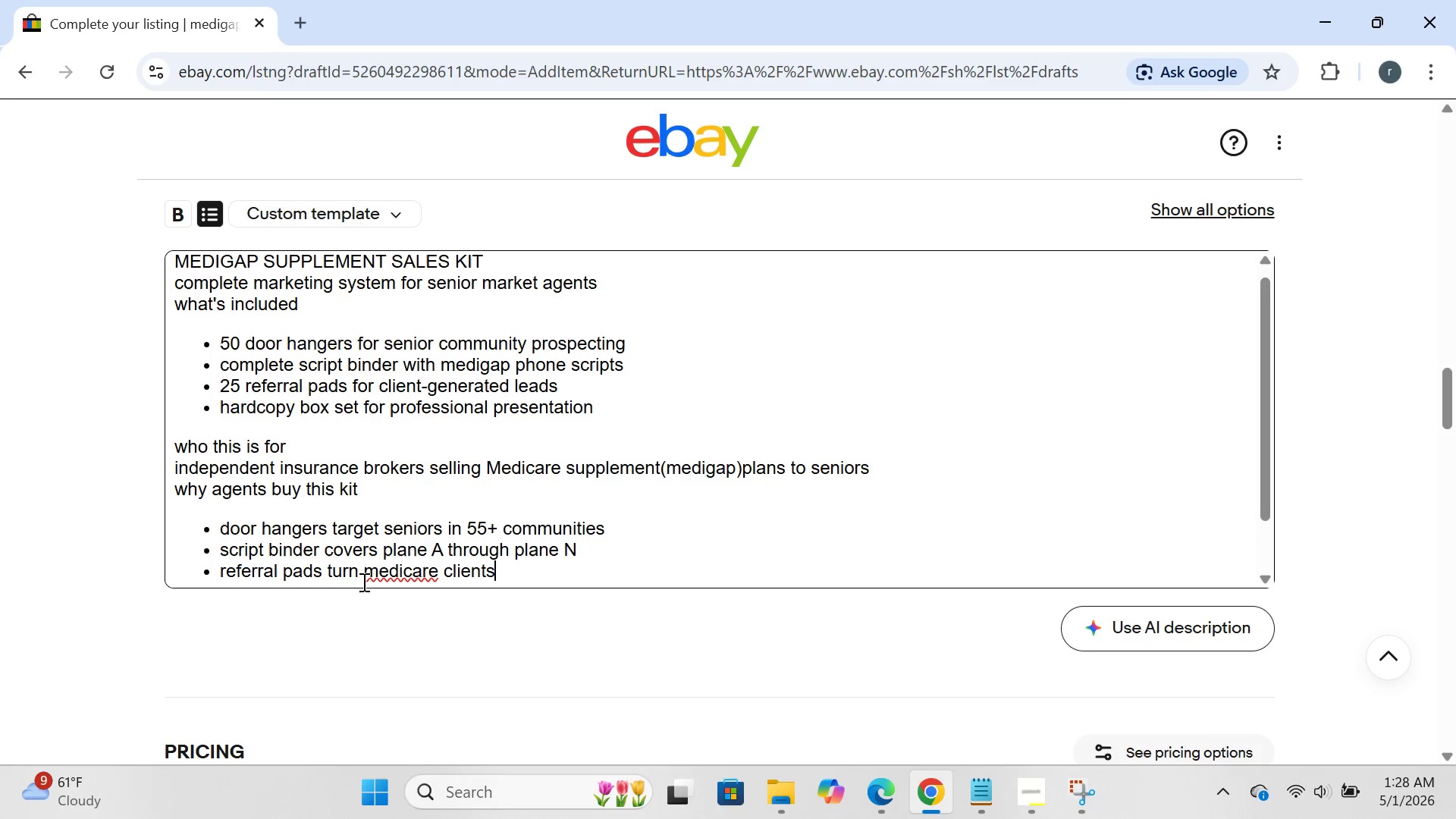 
left_click([378, 580])
 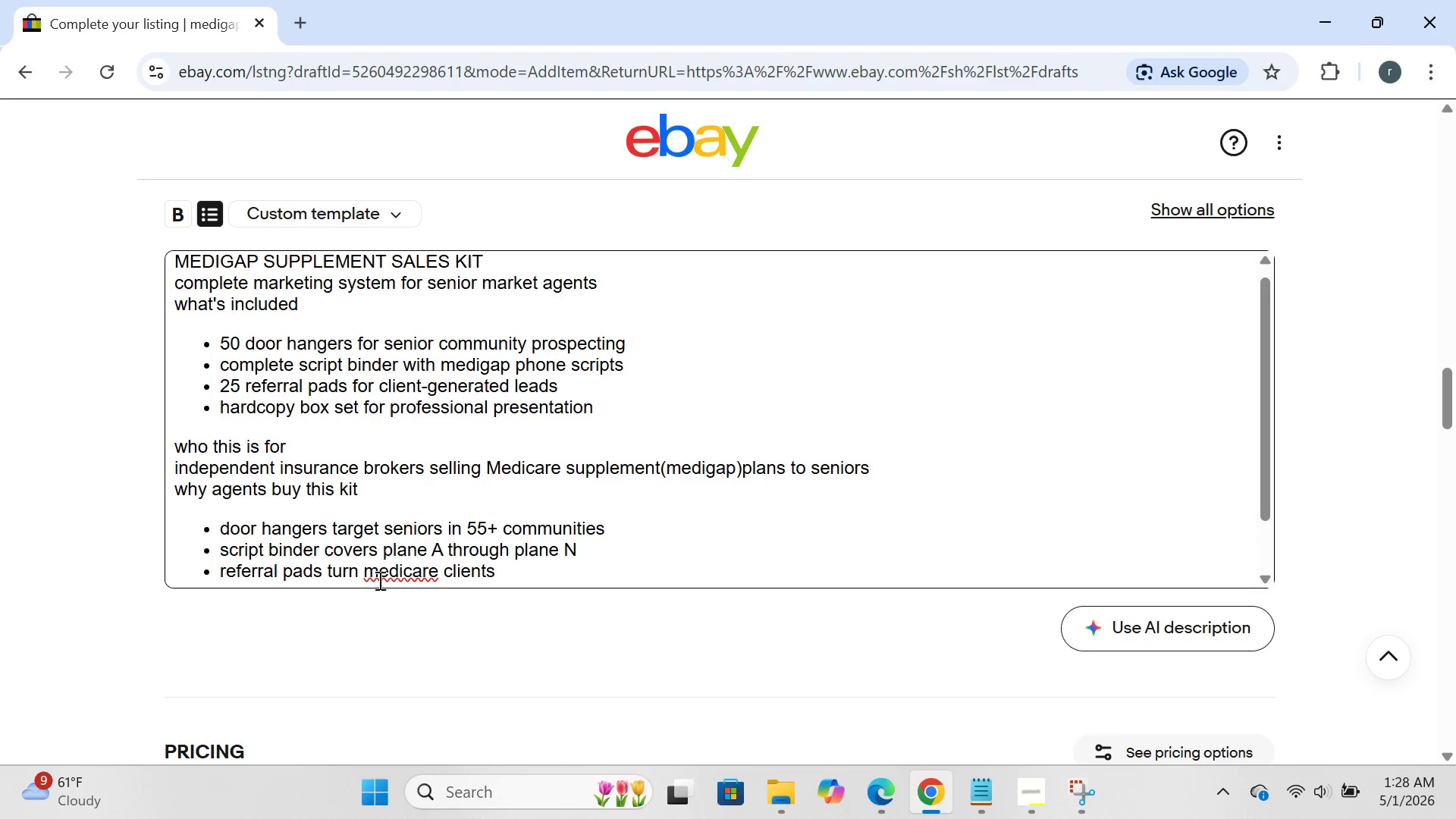 
key(Backspace)
 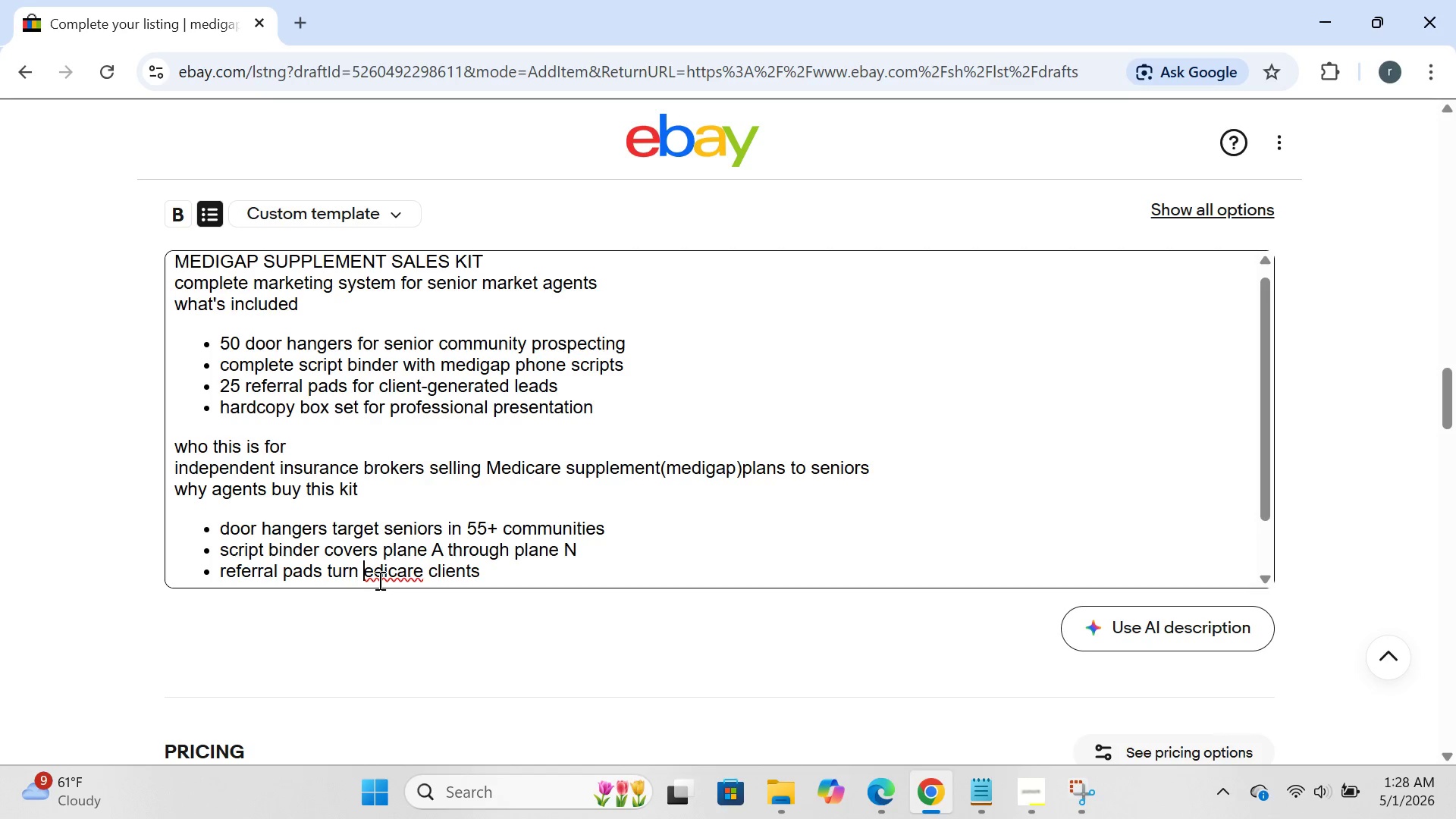 
key(CapsLock)
 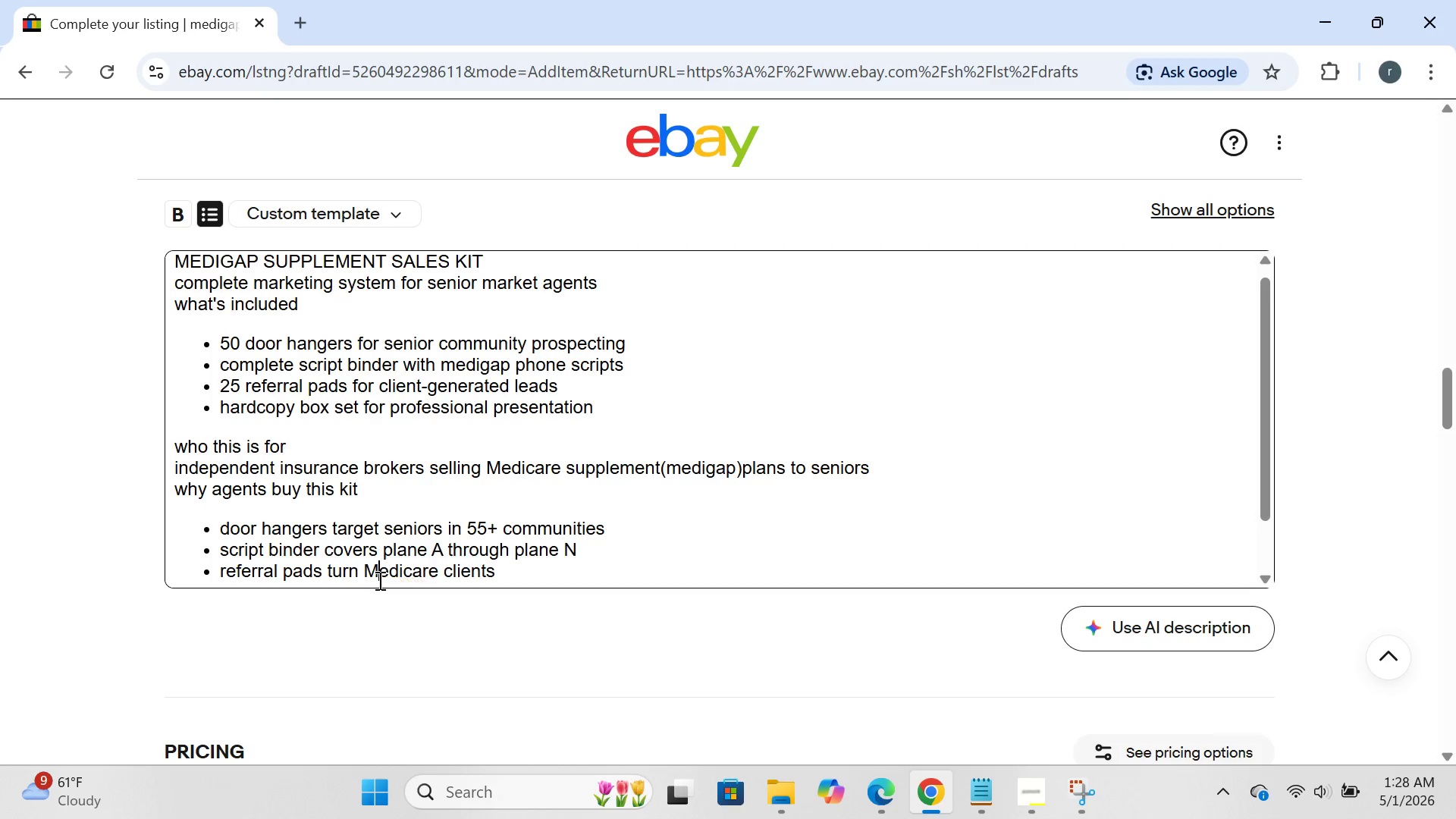 
key(M)
 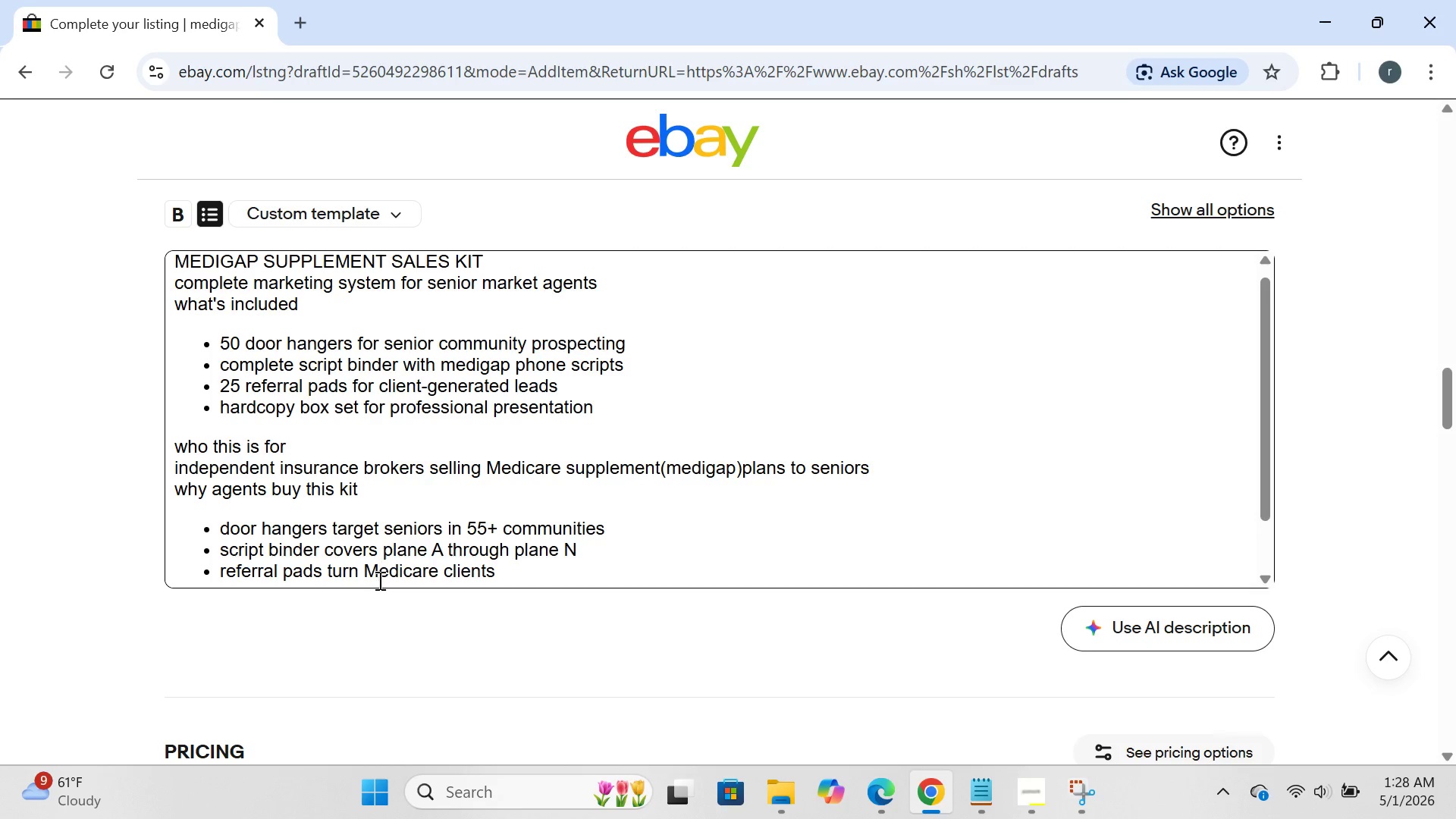 
key(CapsLock)
 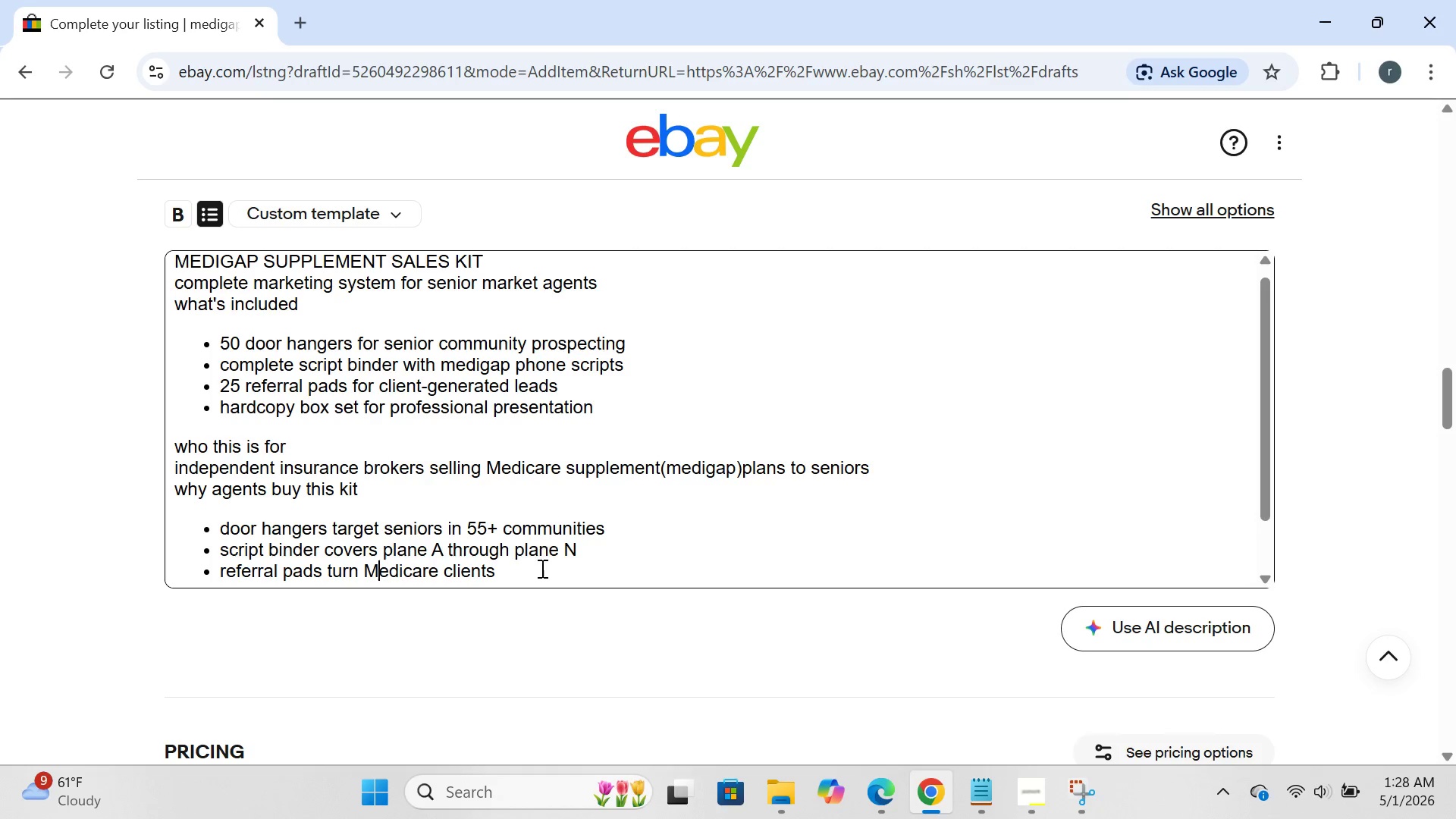 
left_click([541, 568])
 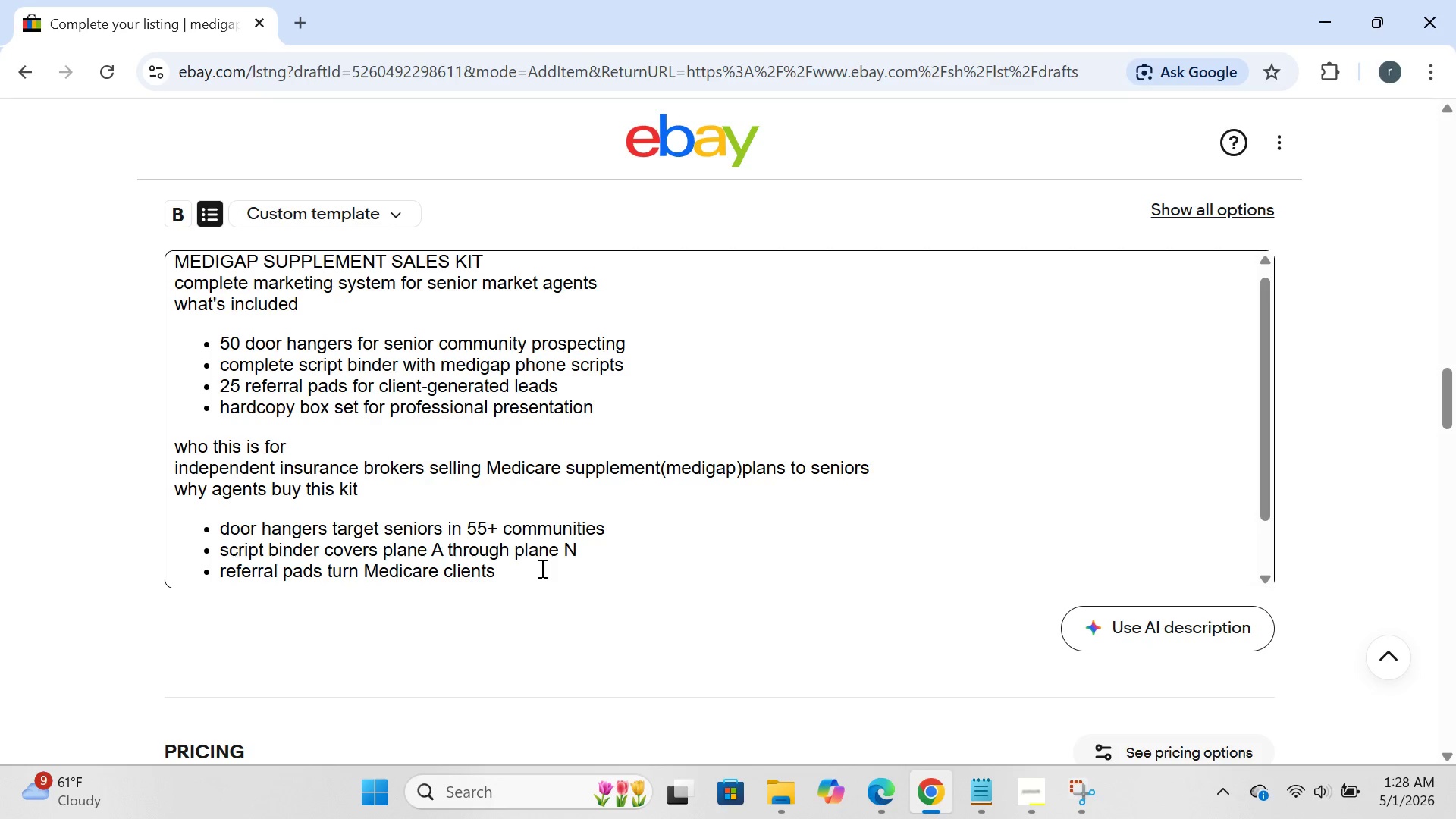 
type( into le)
 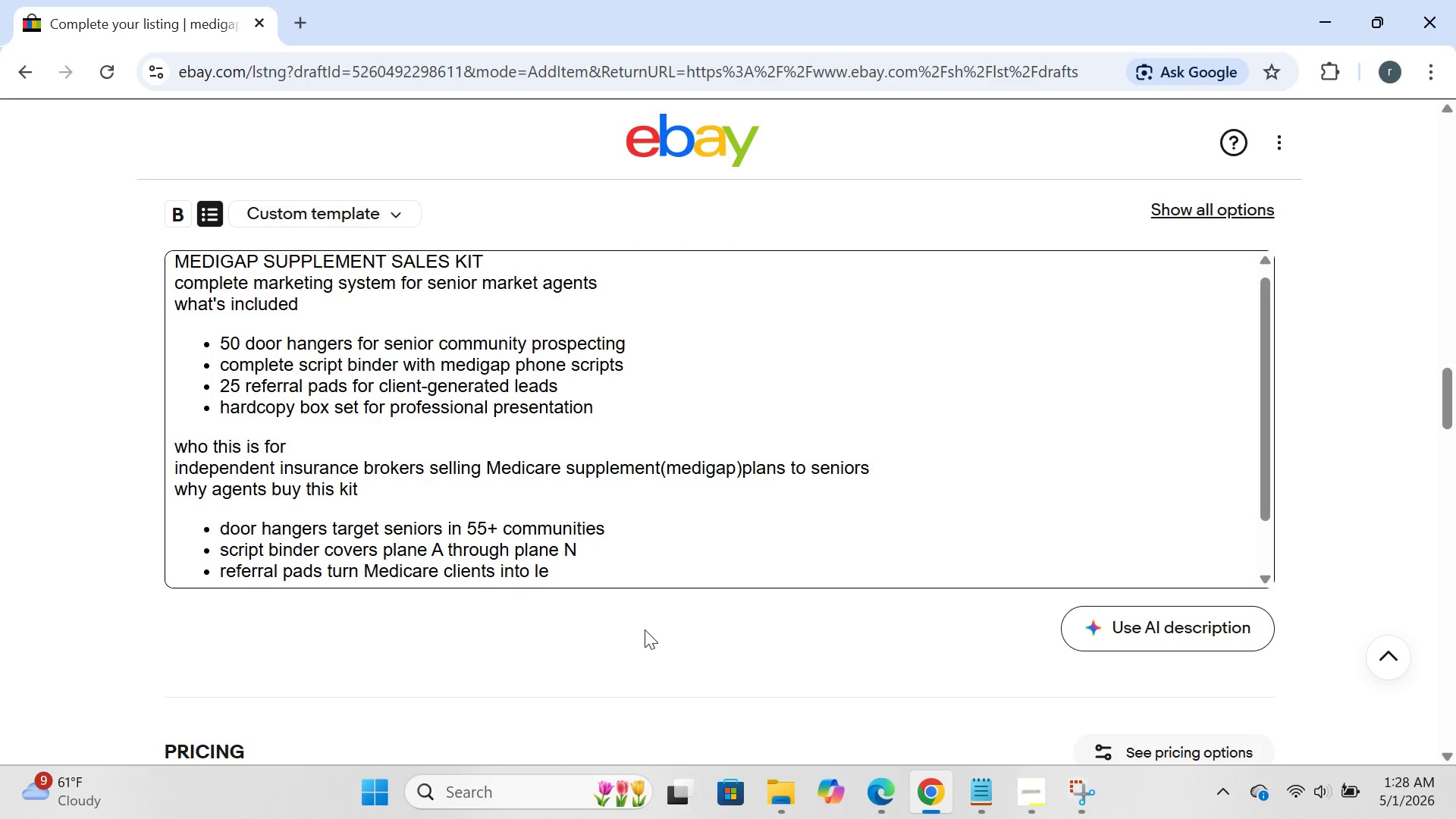 
type(ad sources)
 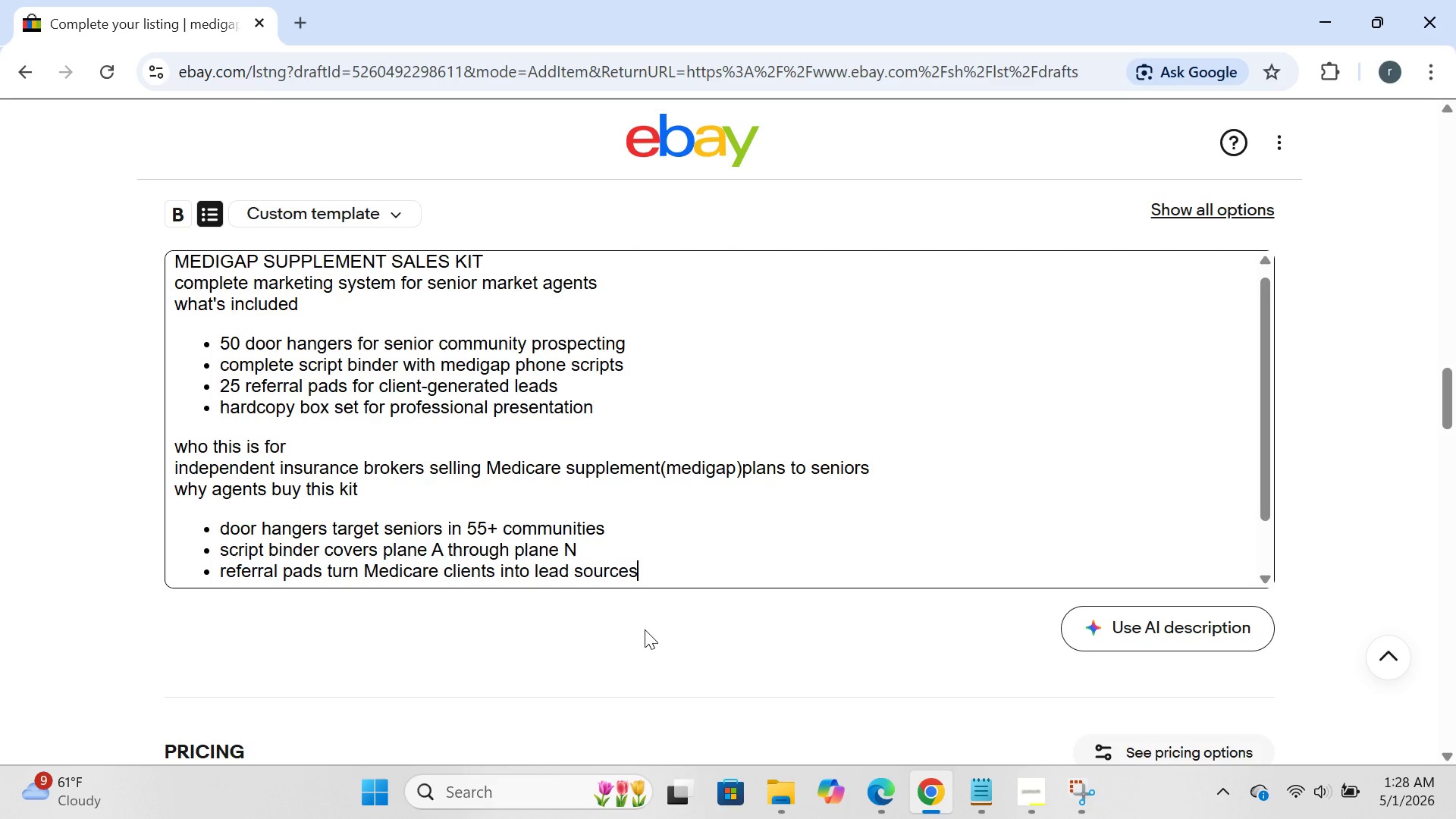 
key(Enter)
 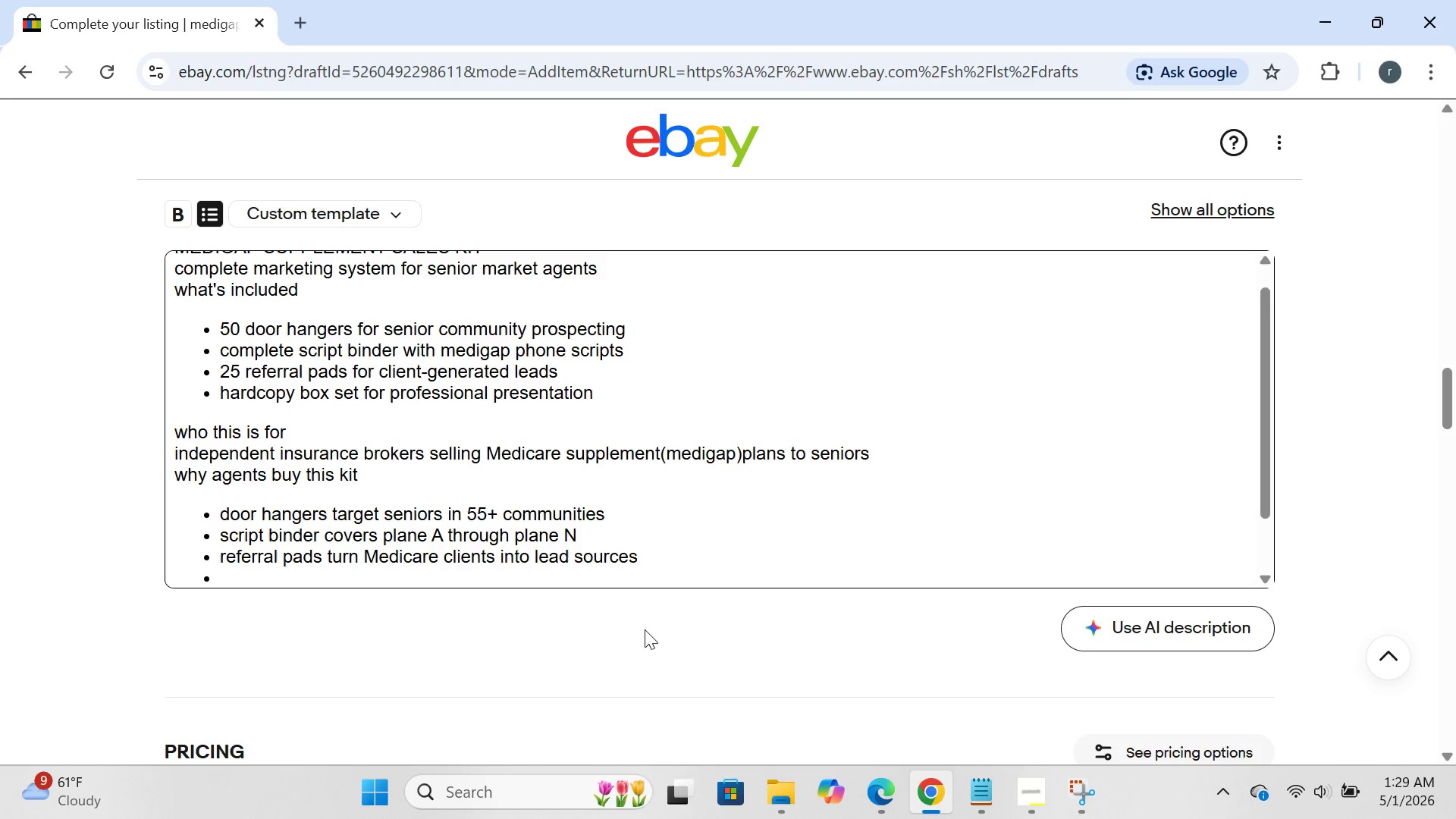 
type(box set format or)
 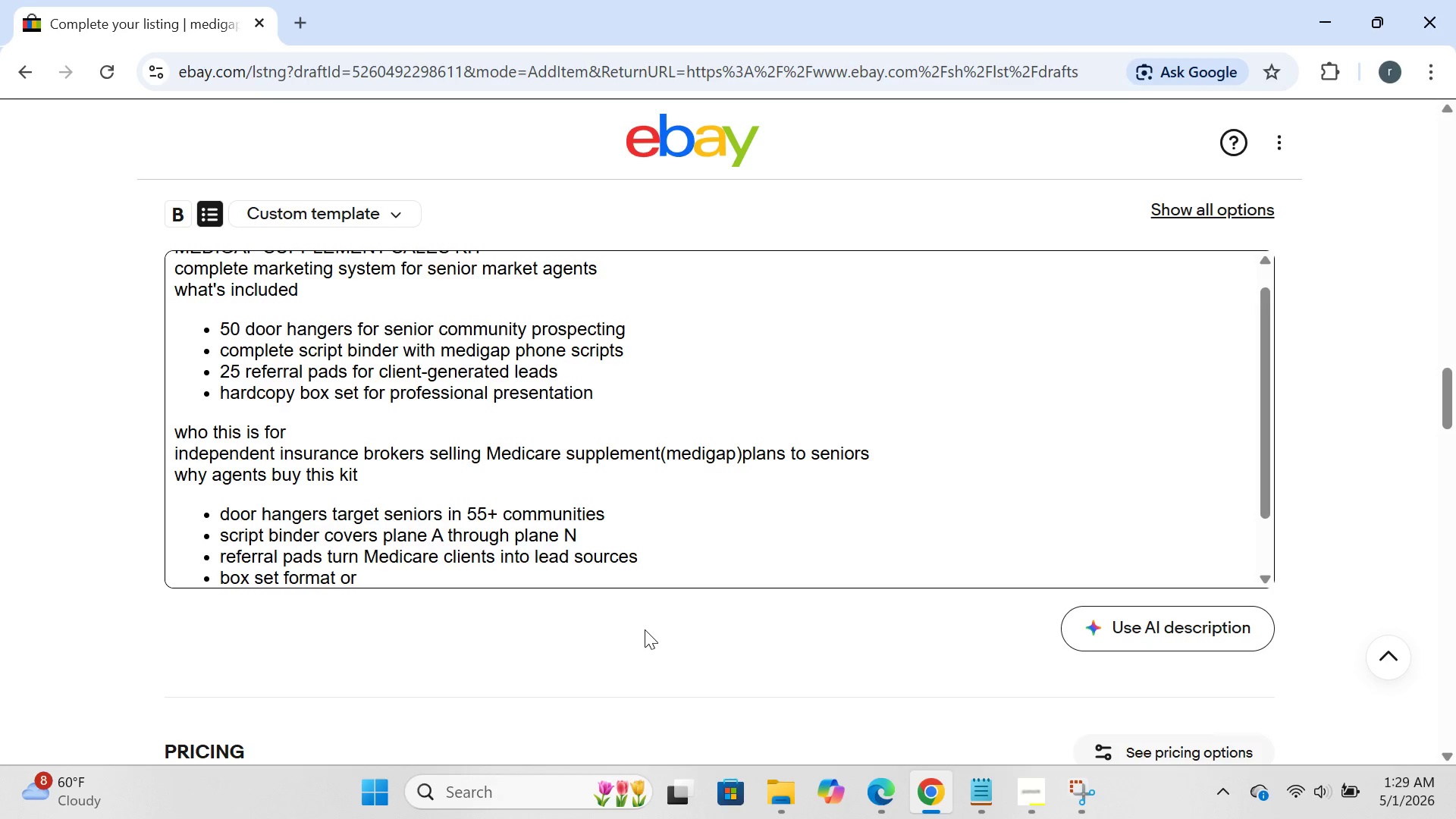 
wait(20.39)
 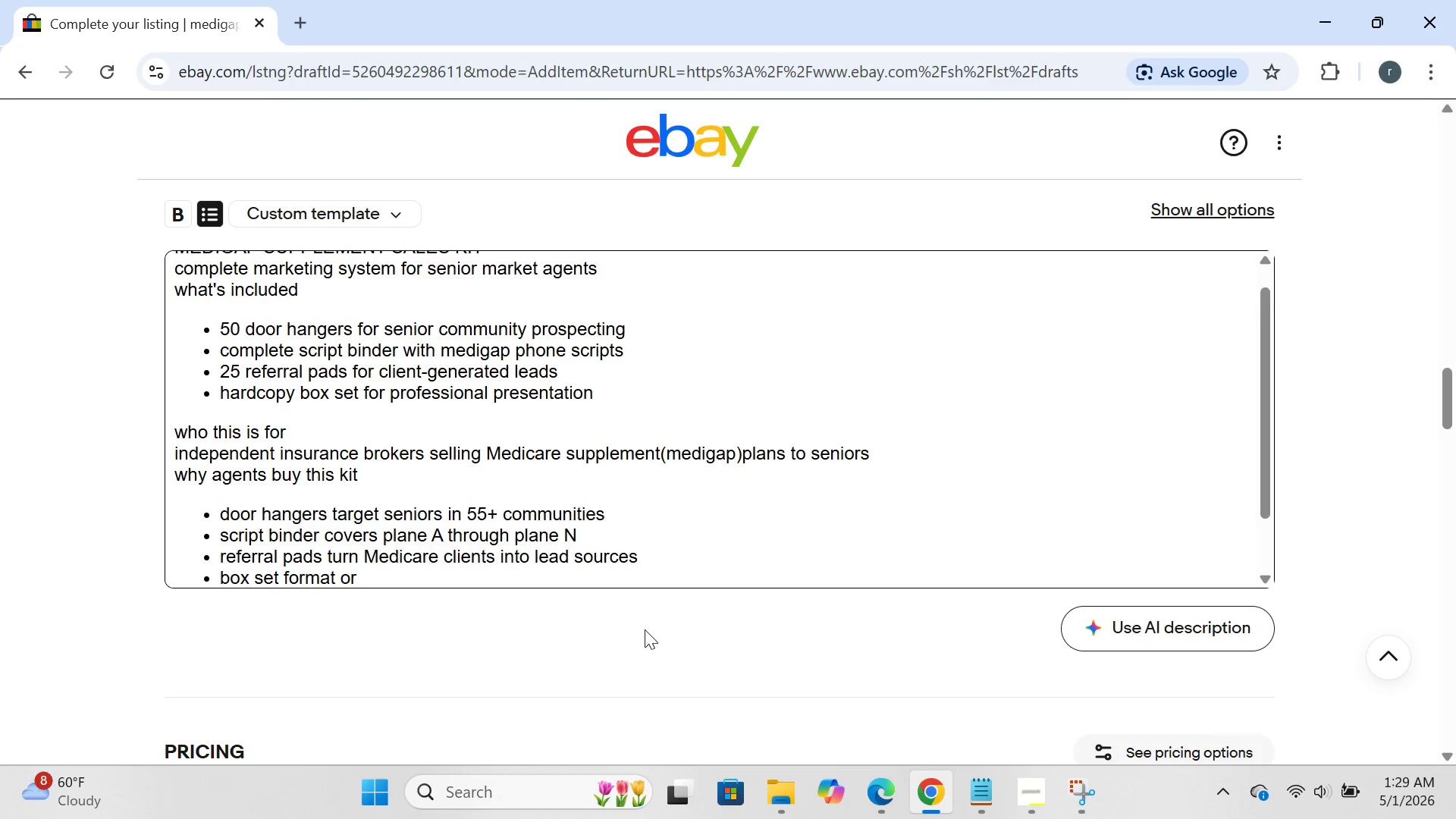 
type(ganizes all m)
key(Backspace)
type(terials professionally)
 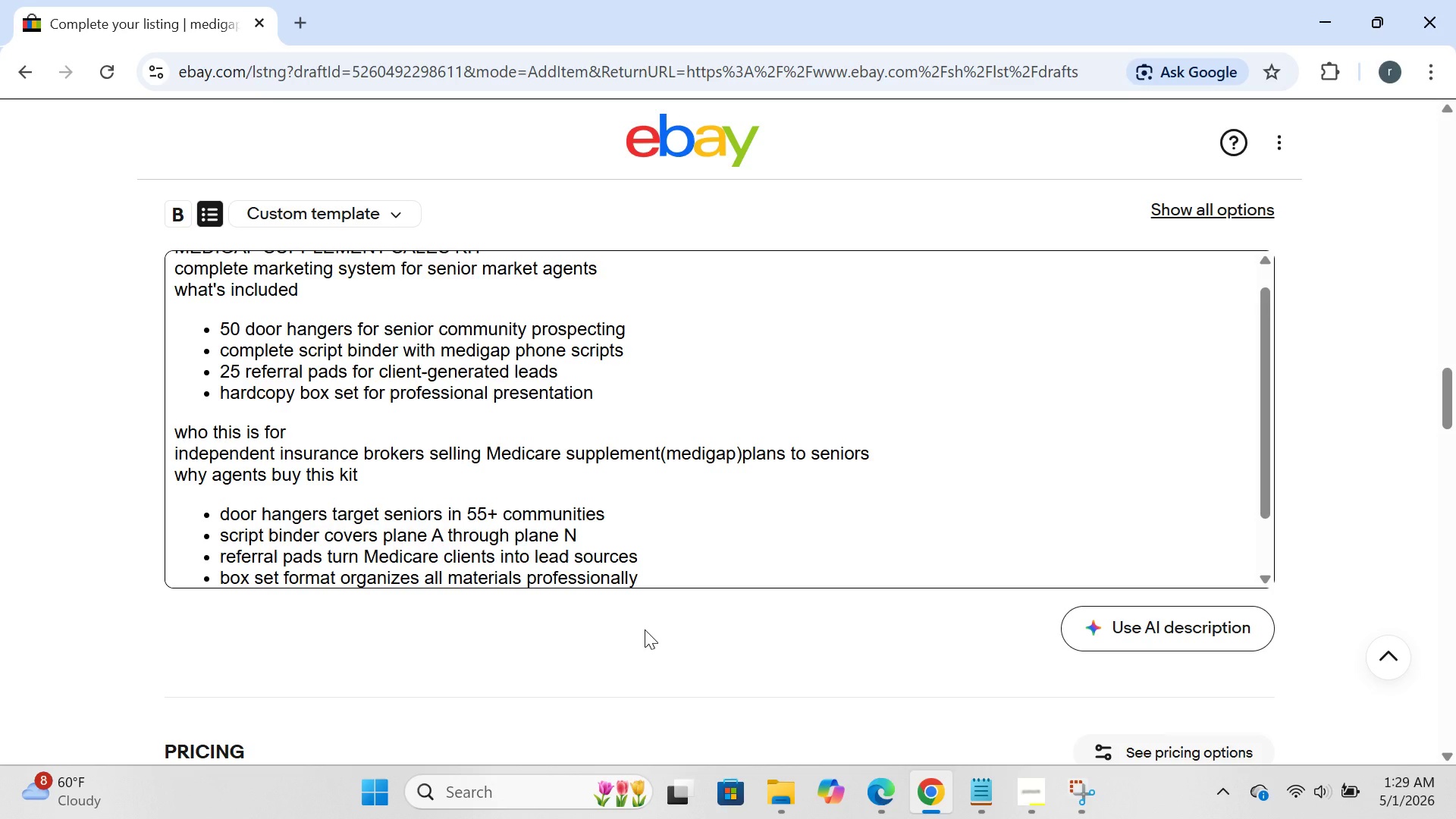 
key(Enter)
 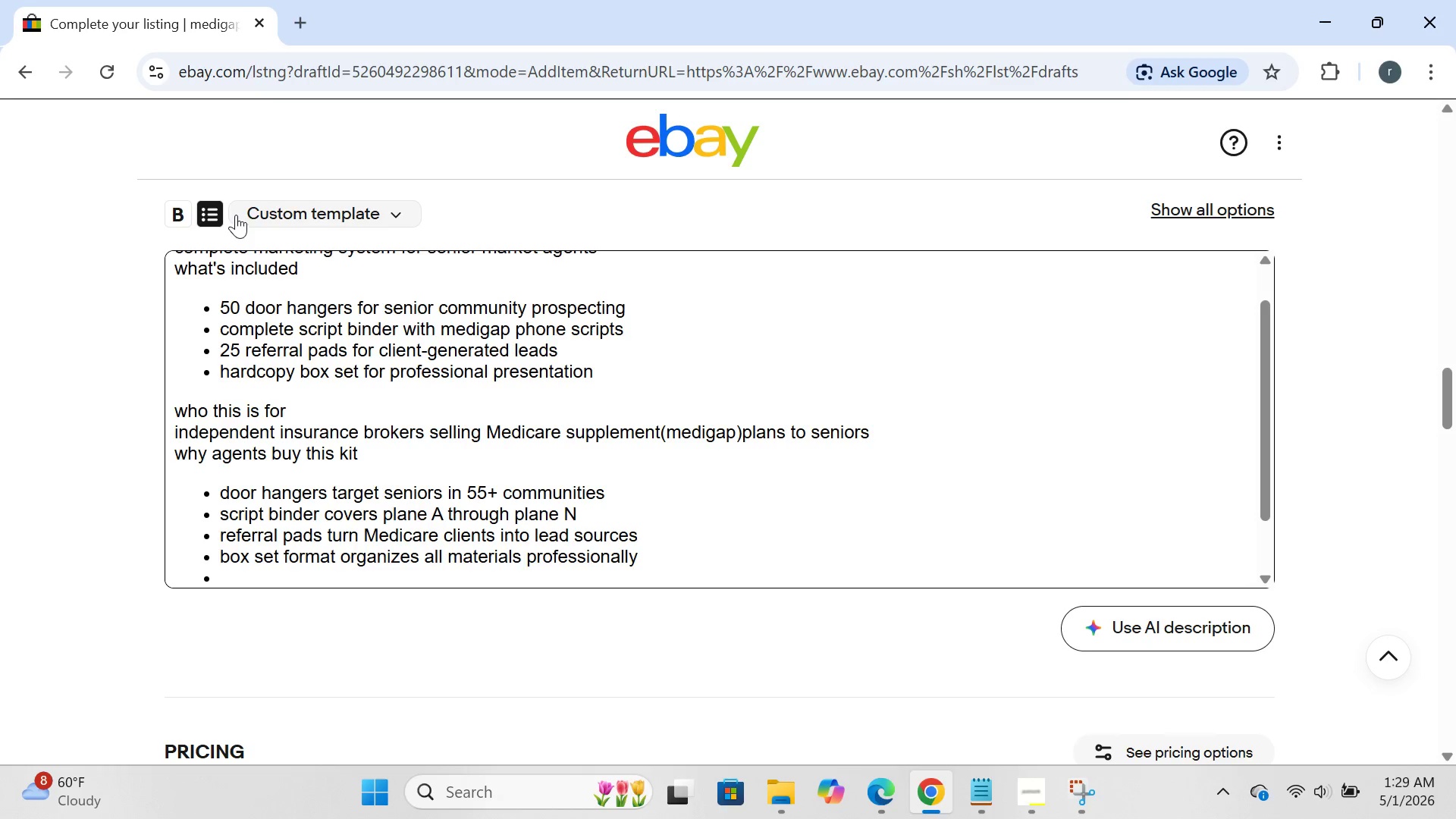 
left_click([207, 208])
 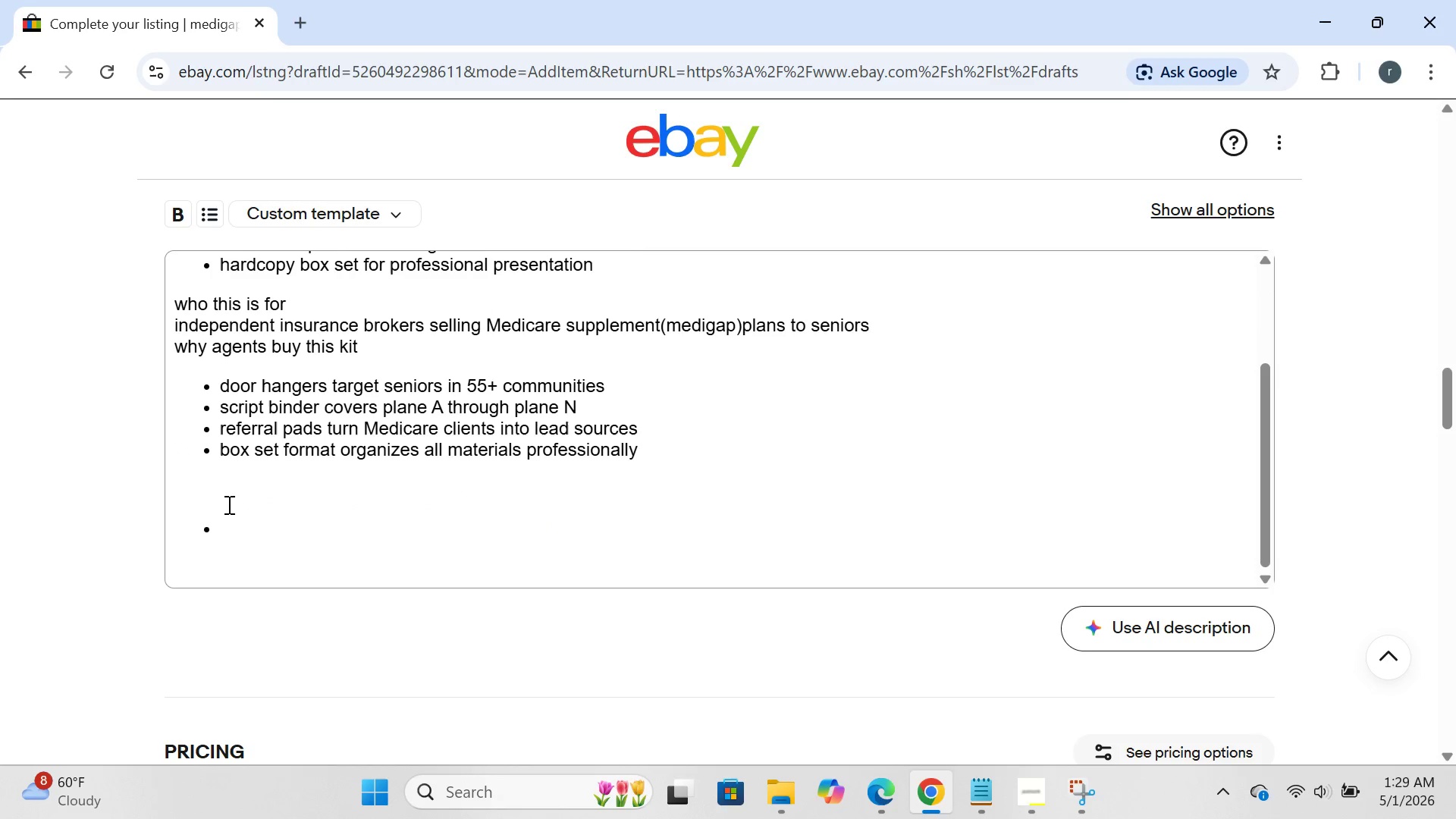 
left_click([224, 522])
 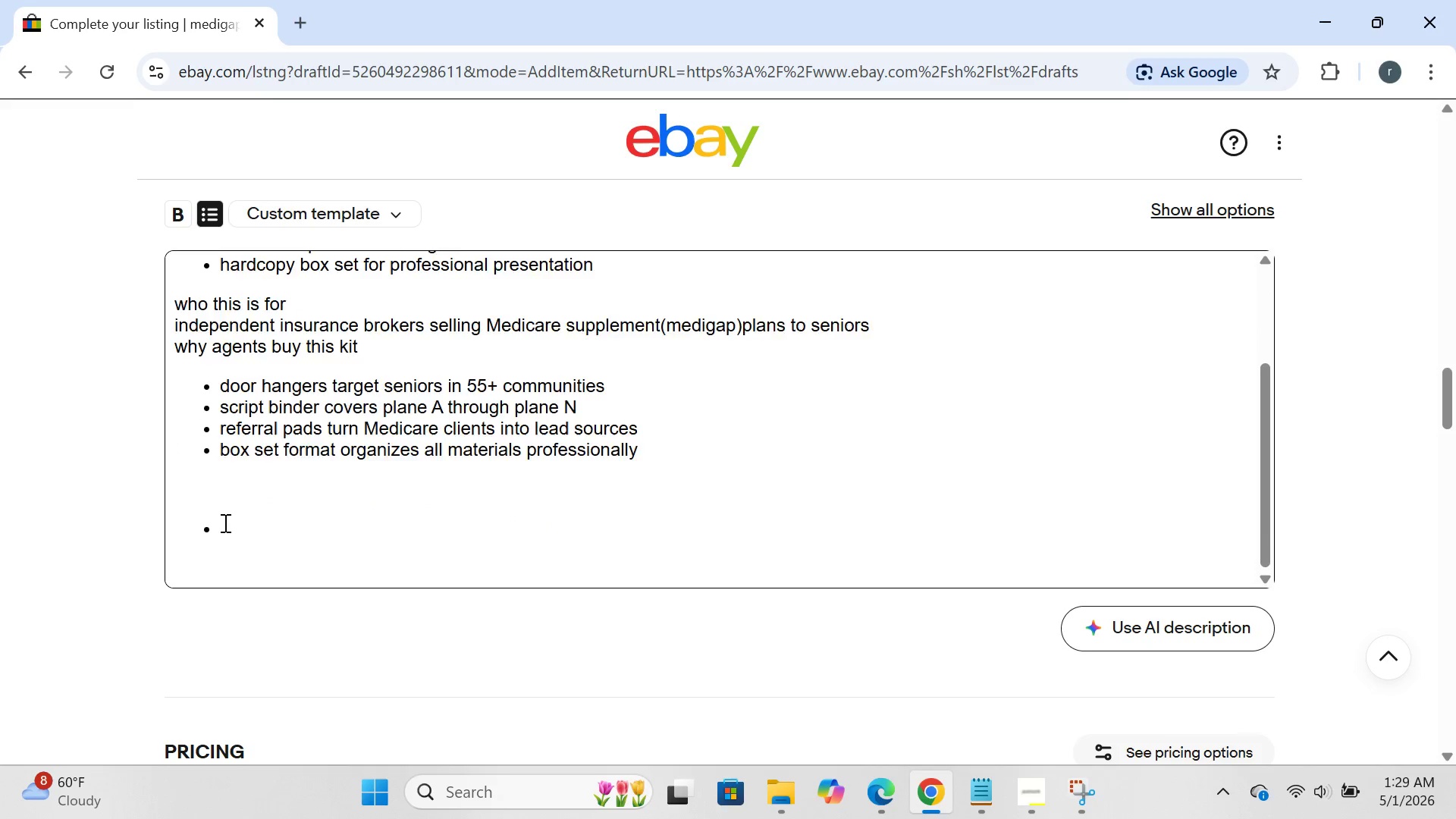 
key(Backspace)
 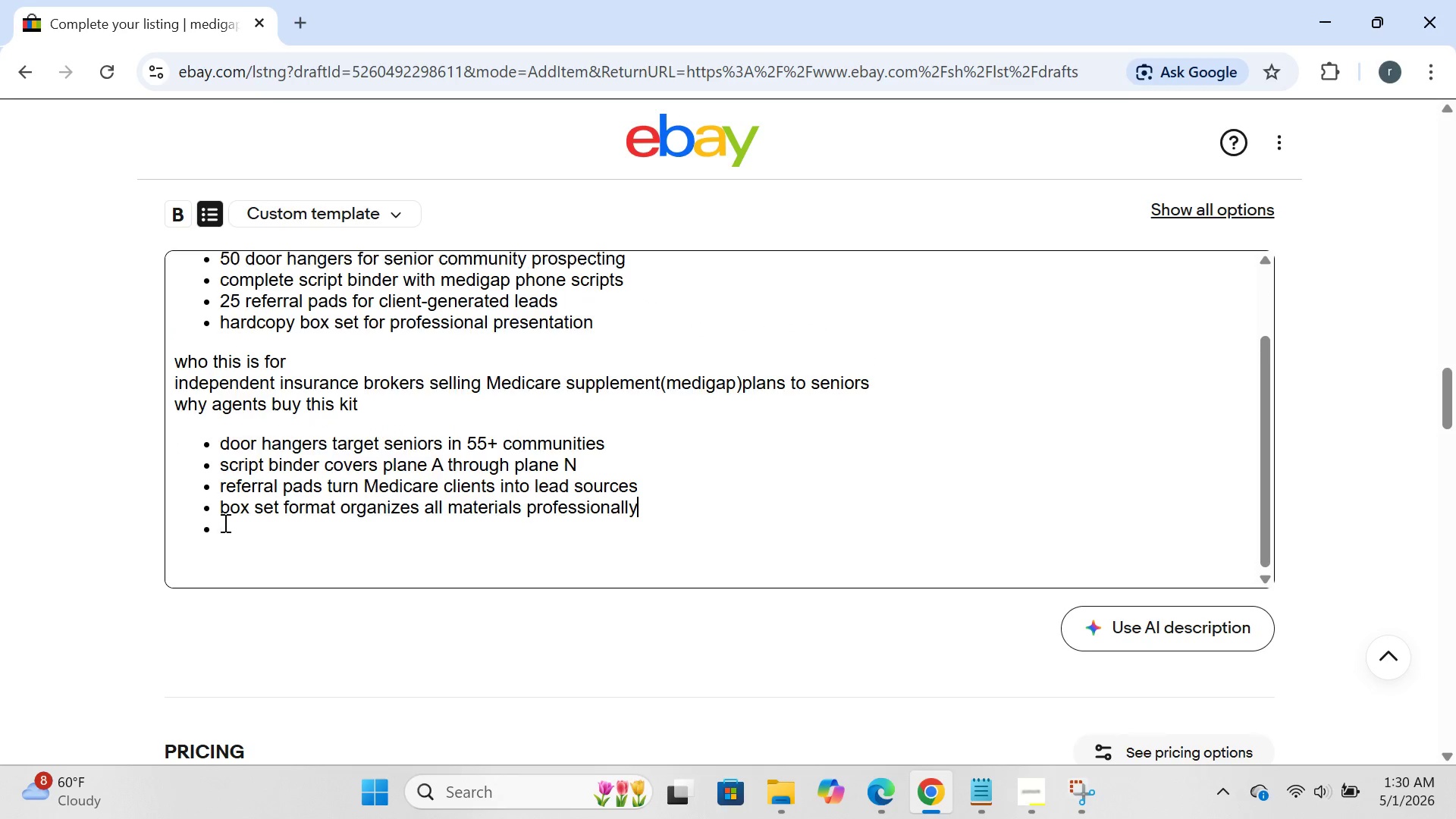 
key(Backspace)
 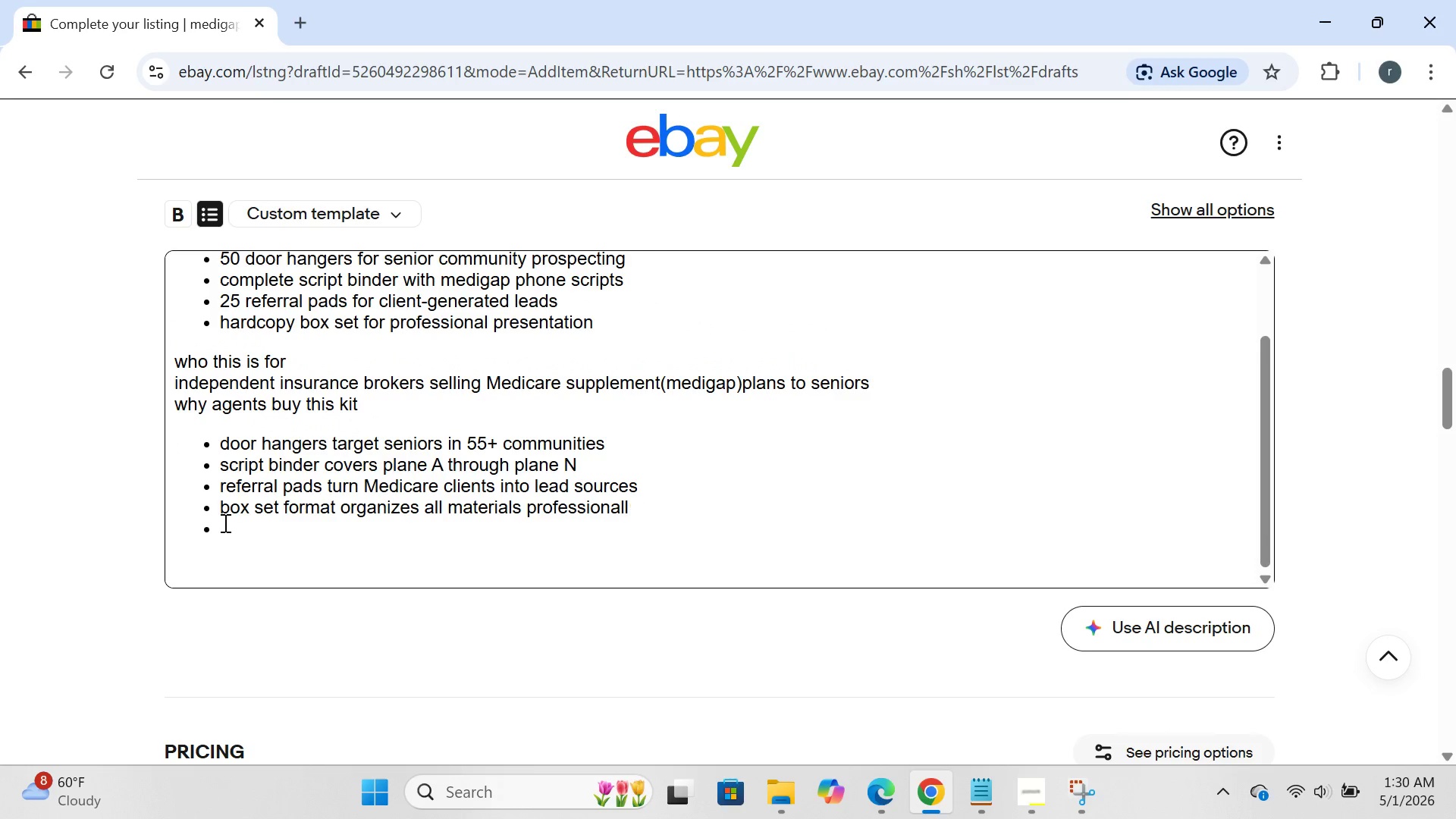 
key(Backspace)
 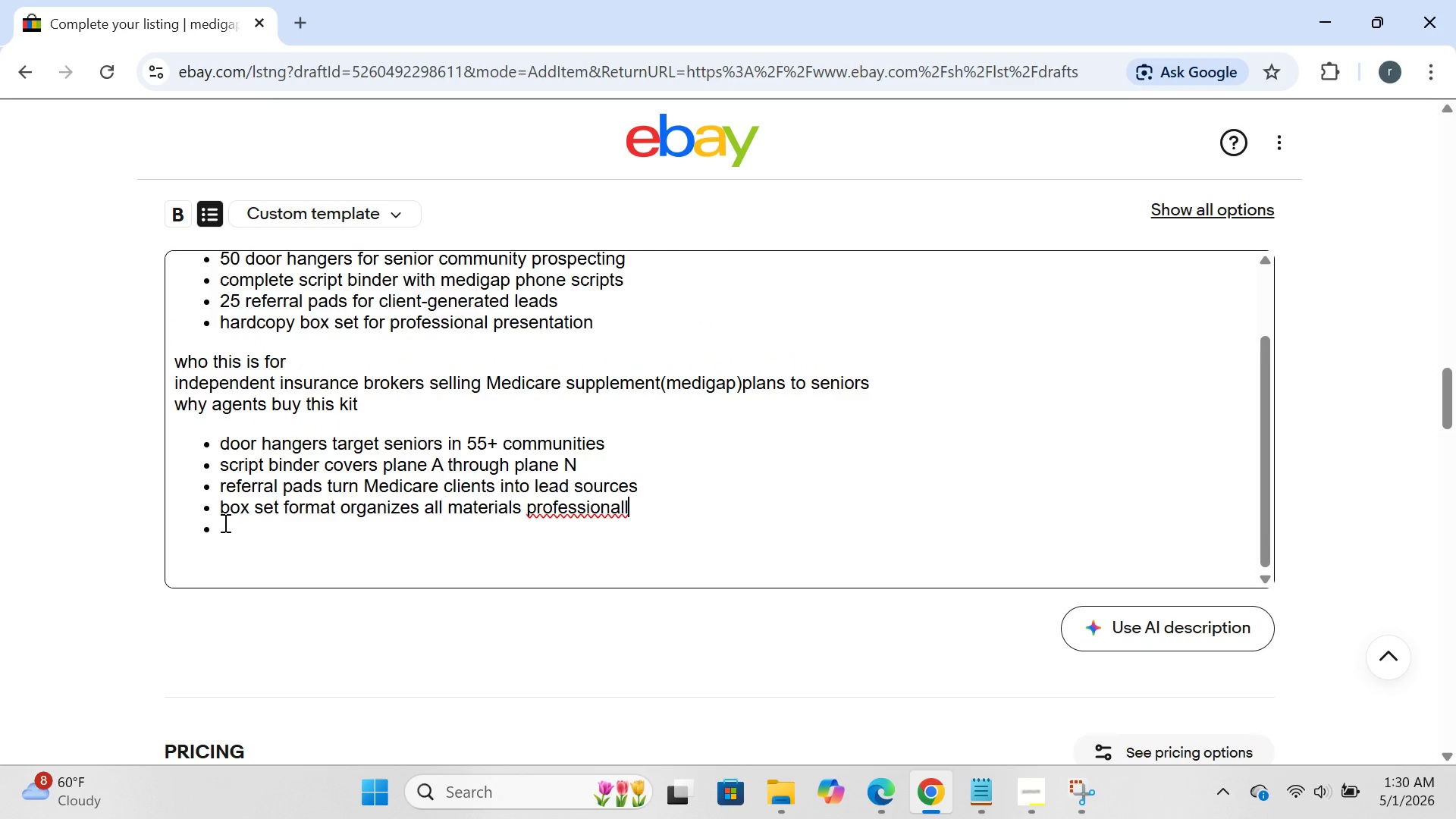 
key(U)
 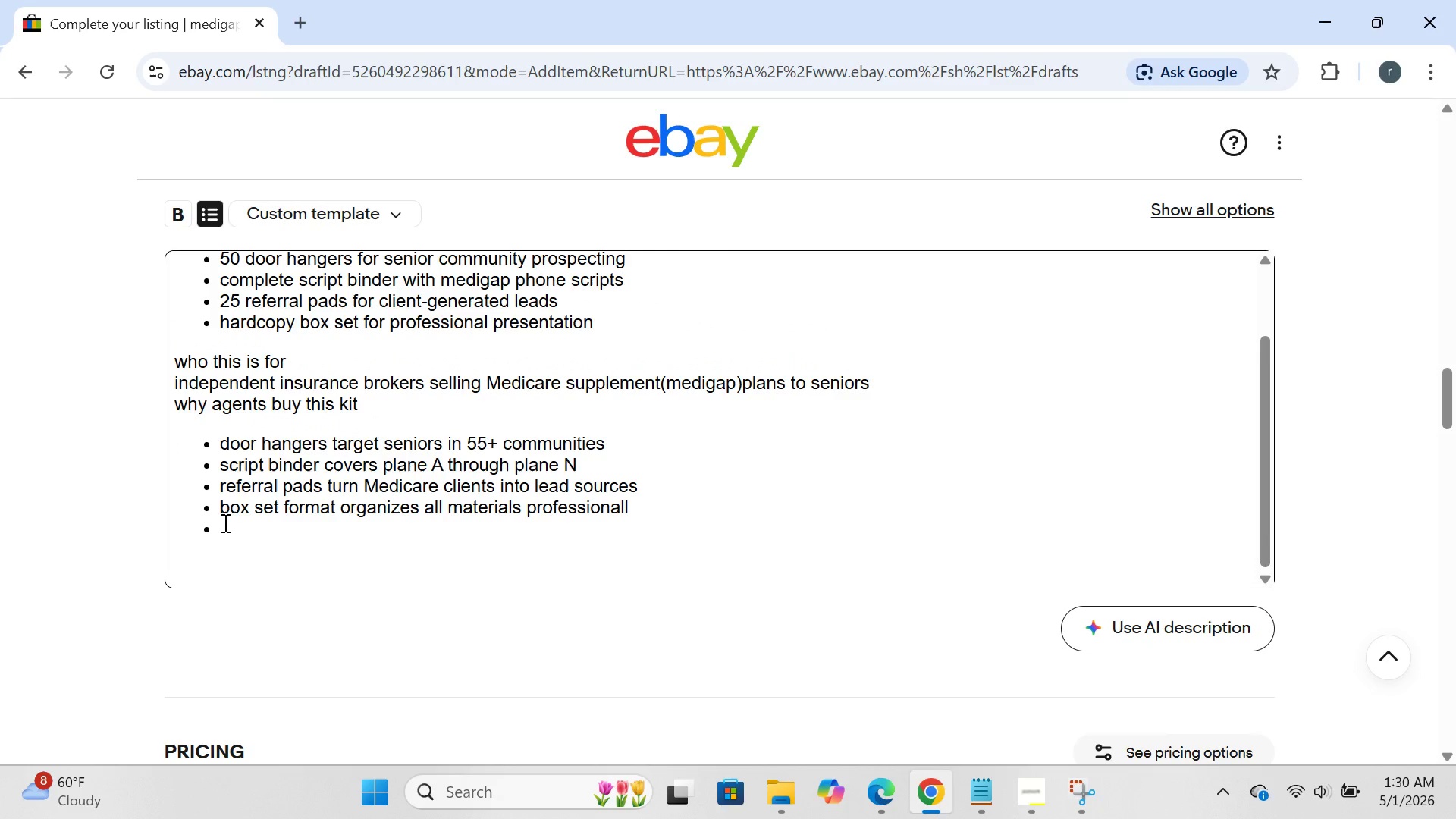 
key(Backspace)
 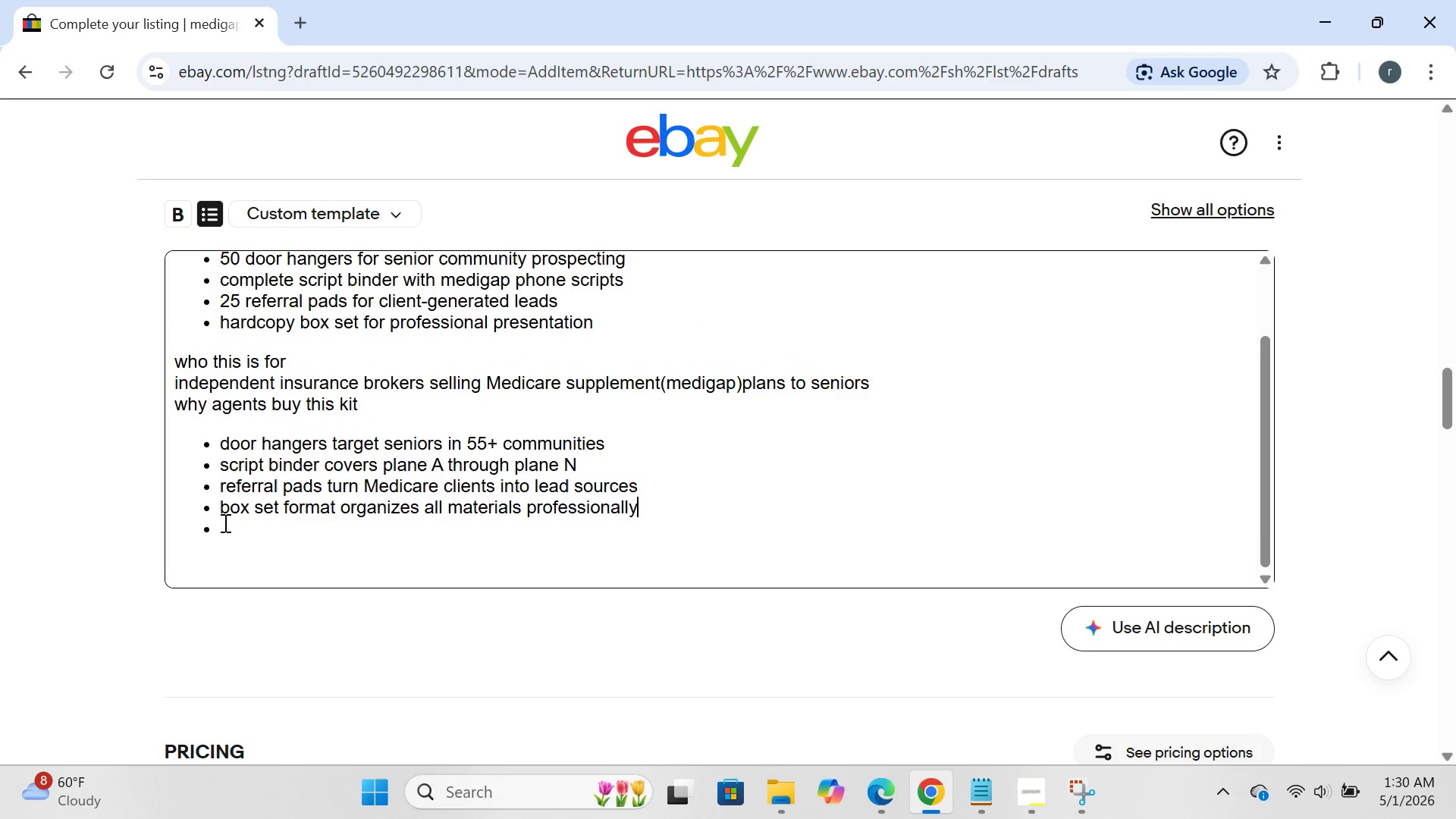 
key(Y)
 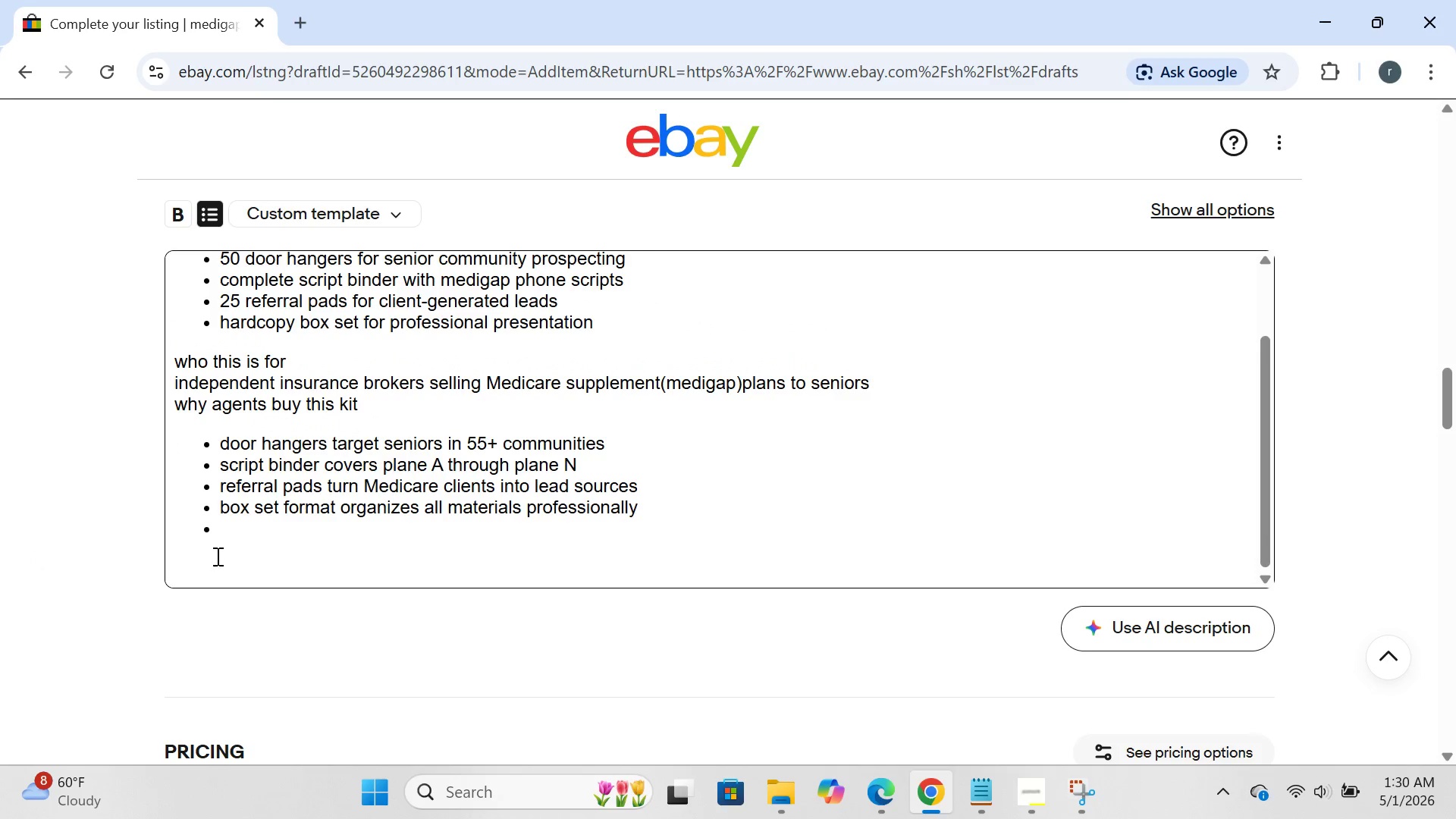 
double_click([219, 544])
 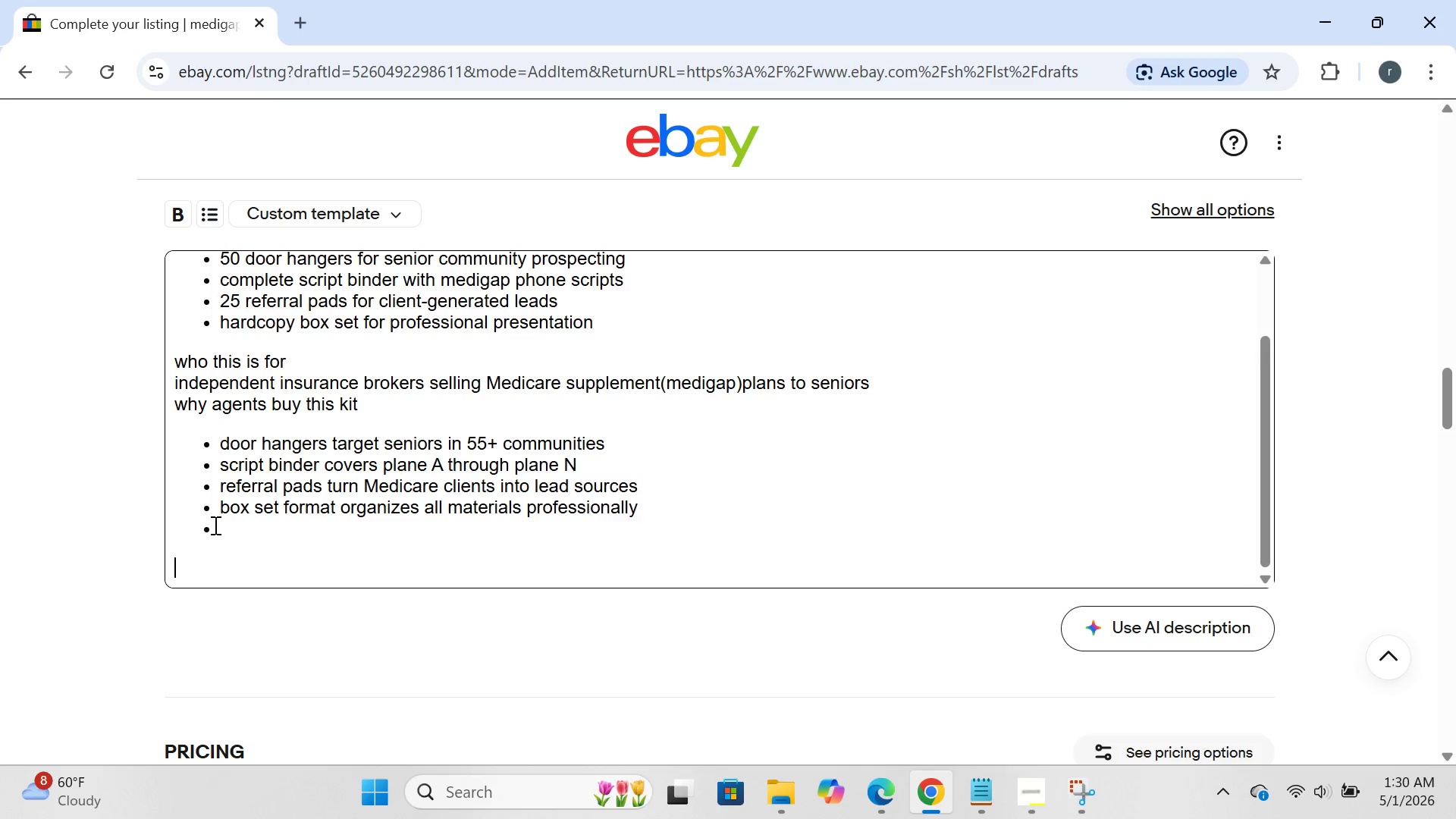 
left_click([214, 525])
 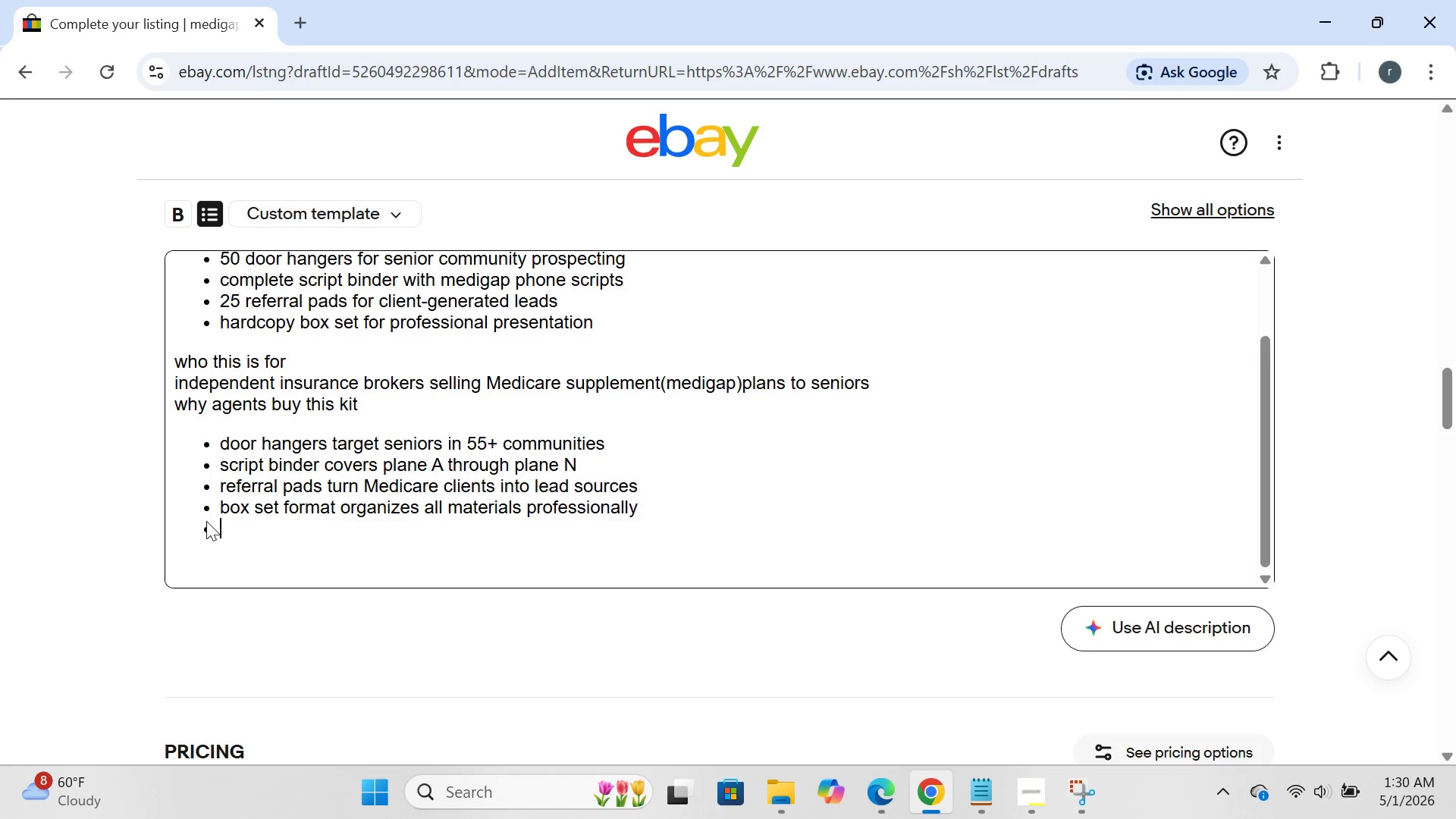 
left_click([206, 520])
 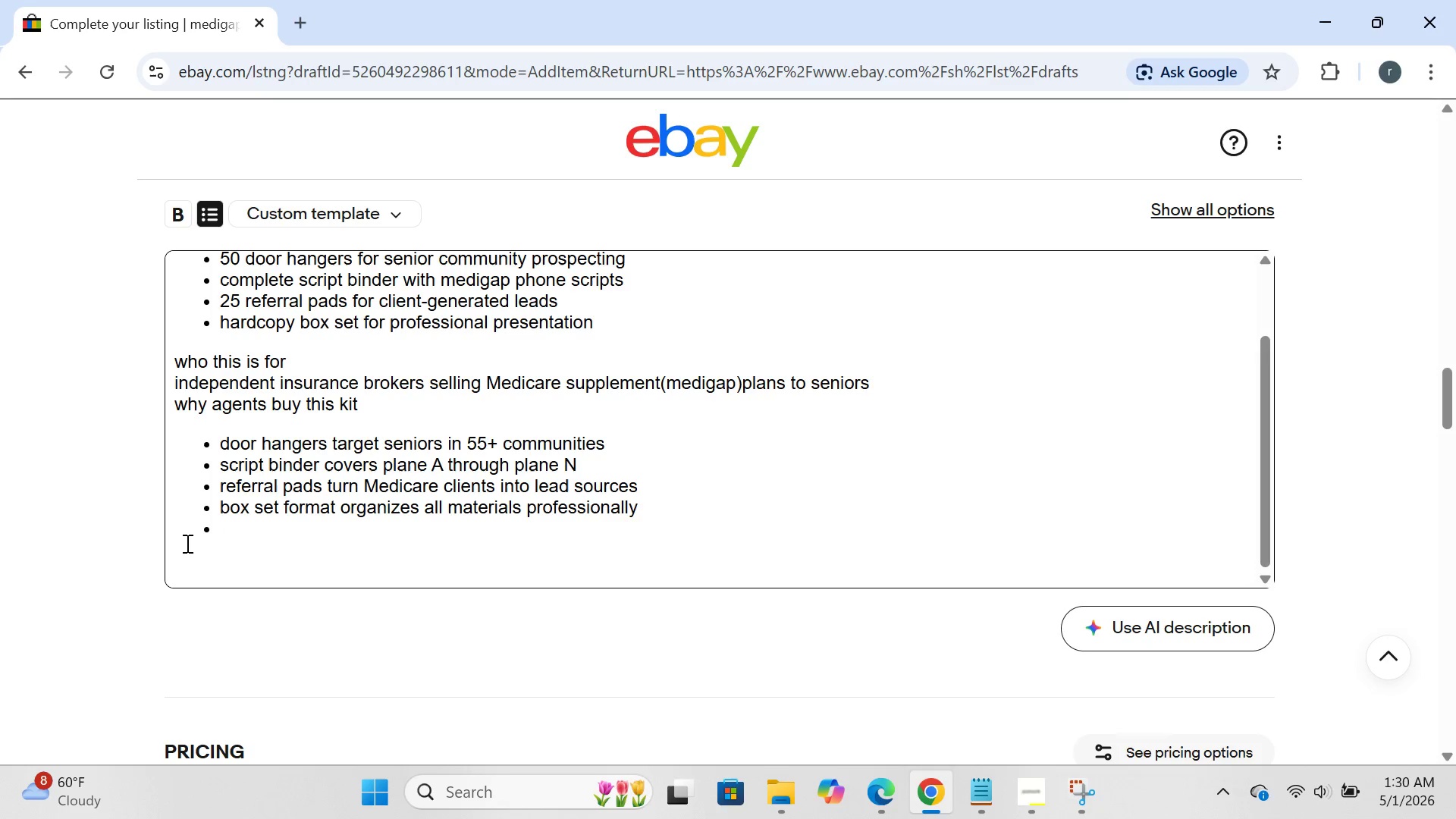 
key(Backspace)
 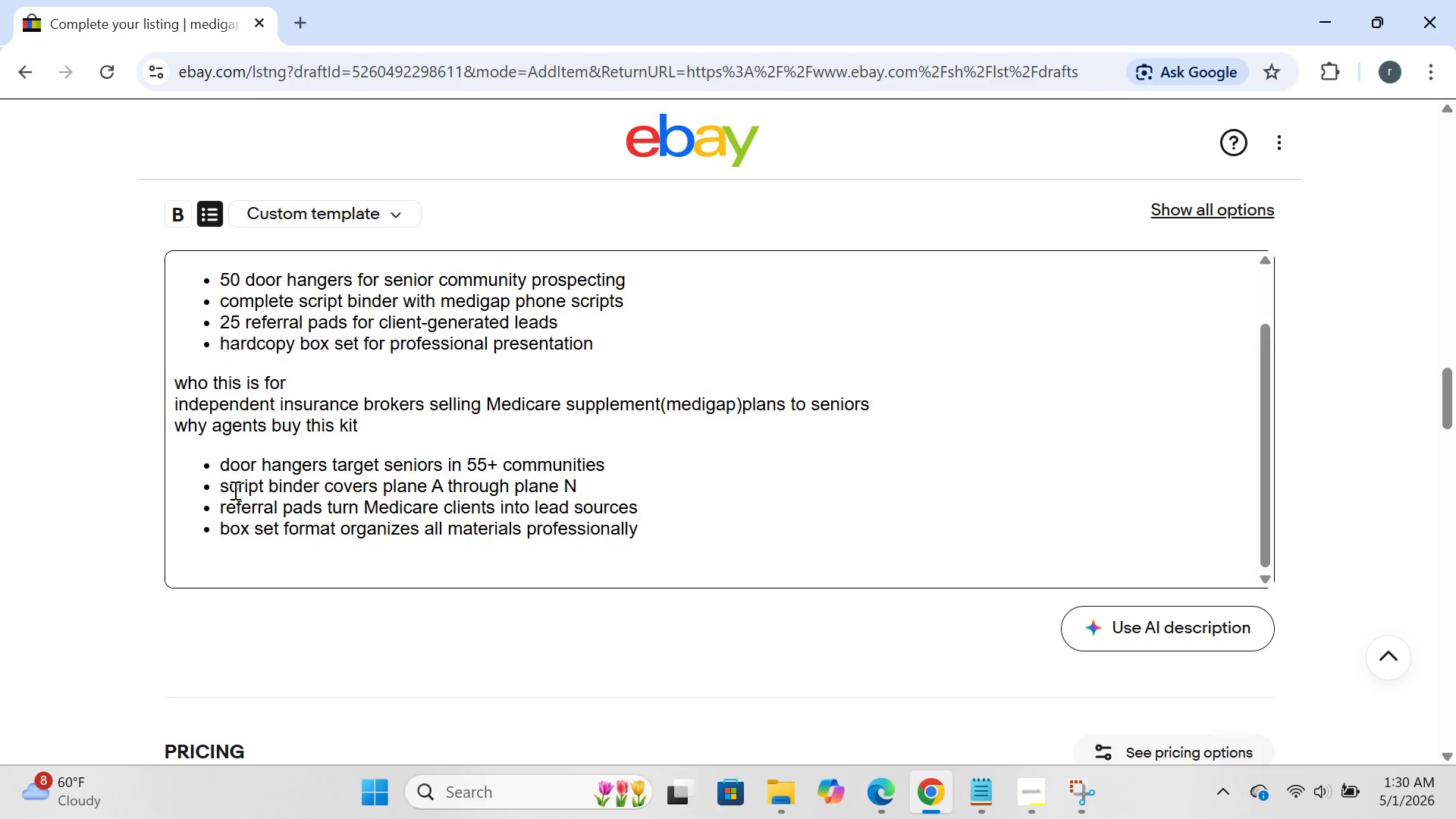 
left_click([190, 556])
 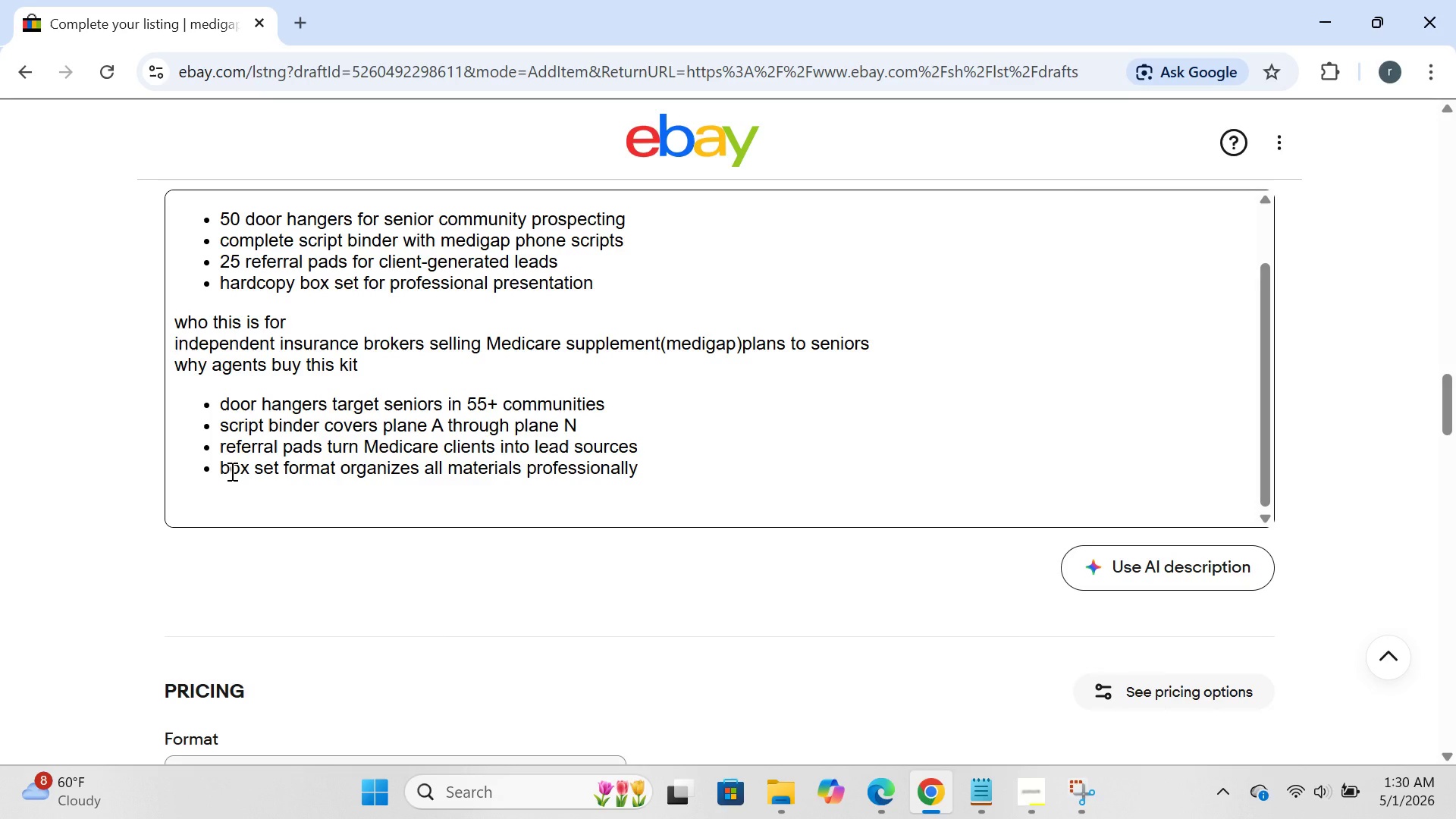 
type(what is ,)
key(Backspace)
type(MEDIGAP)
 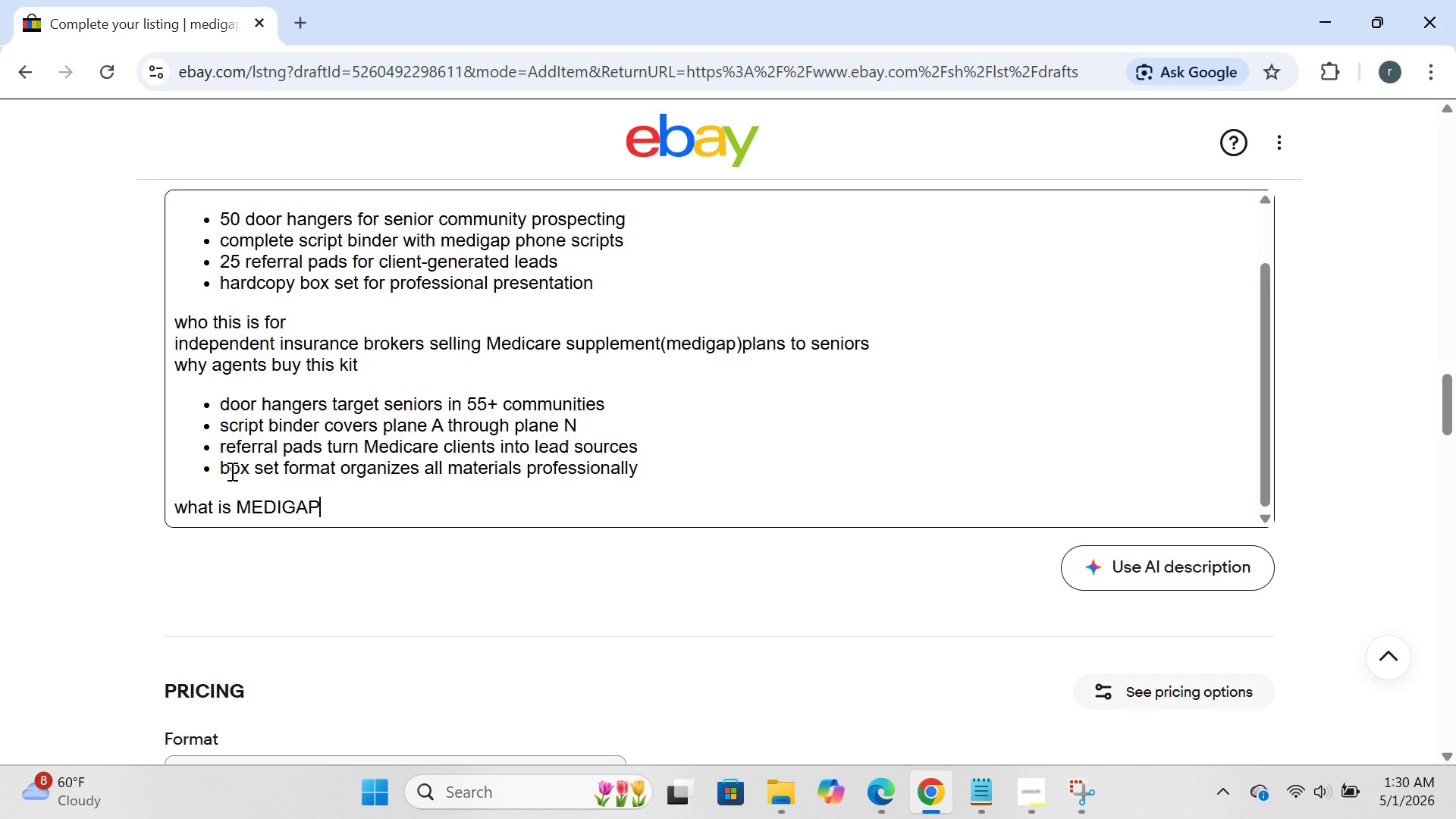 
key(Enter)
 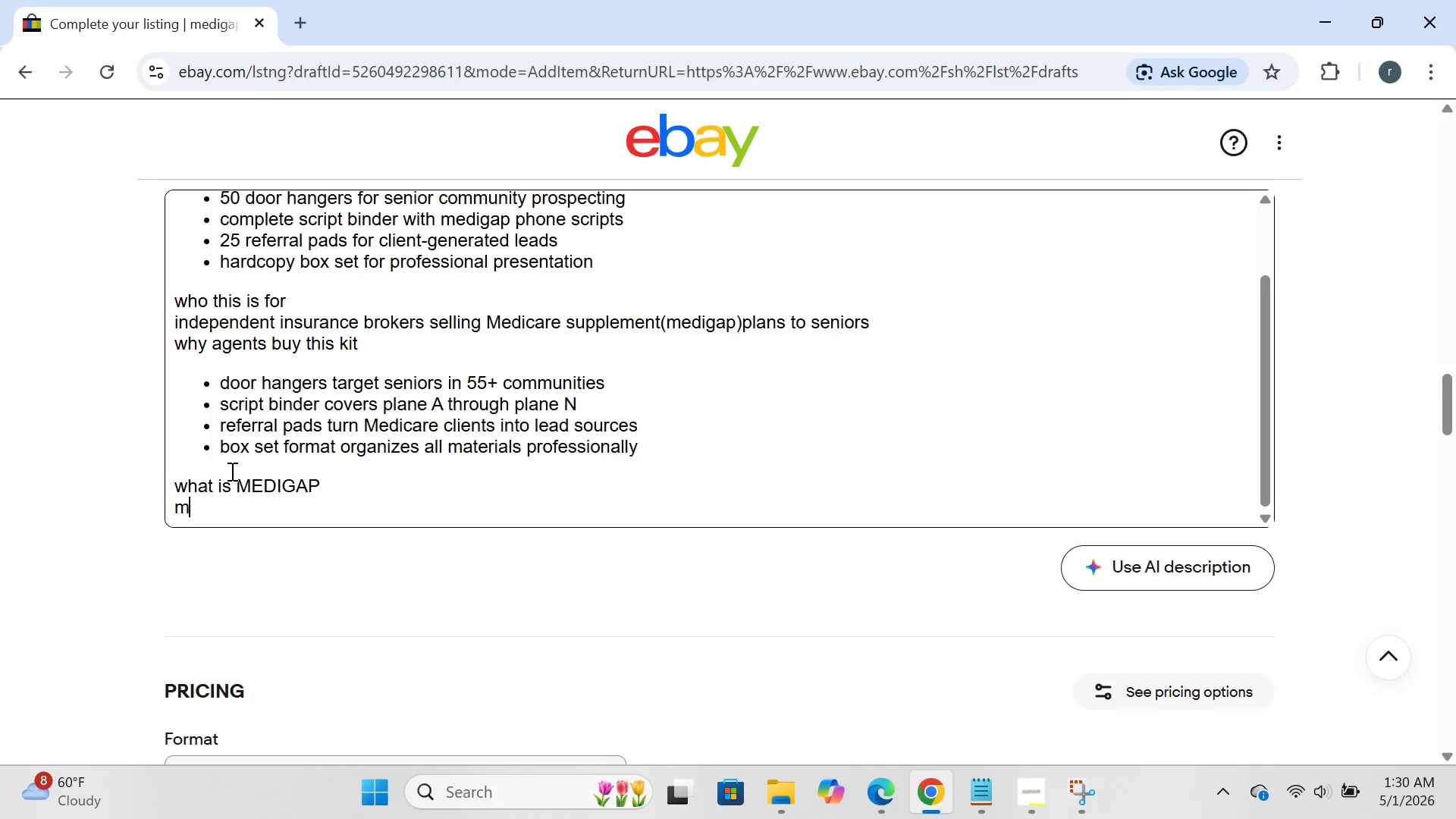 
type(medigap is medicare supplement insurance that helps pay out-of-pocket costs like copays,coinsurance, and )
 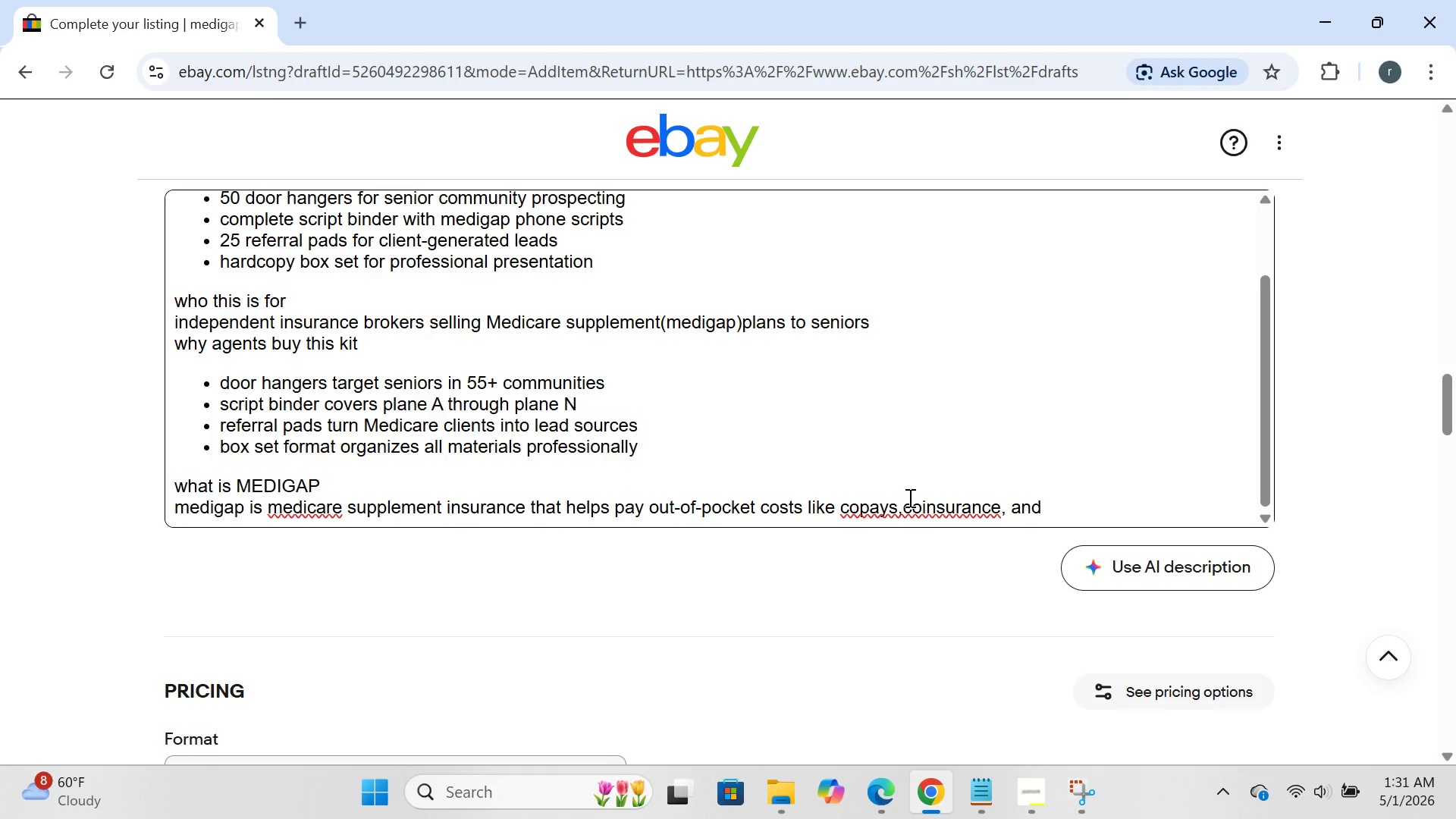 
left_click([908, 503])
 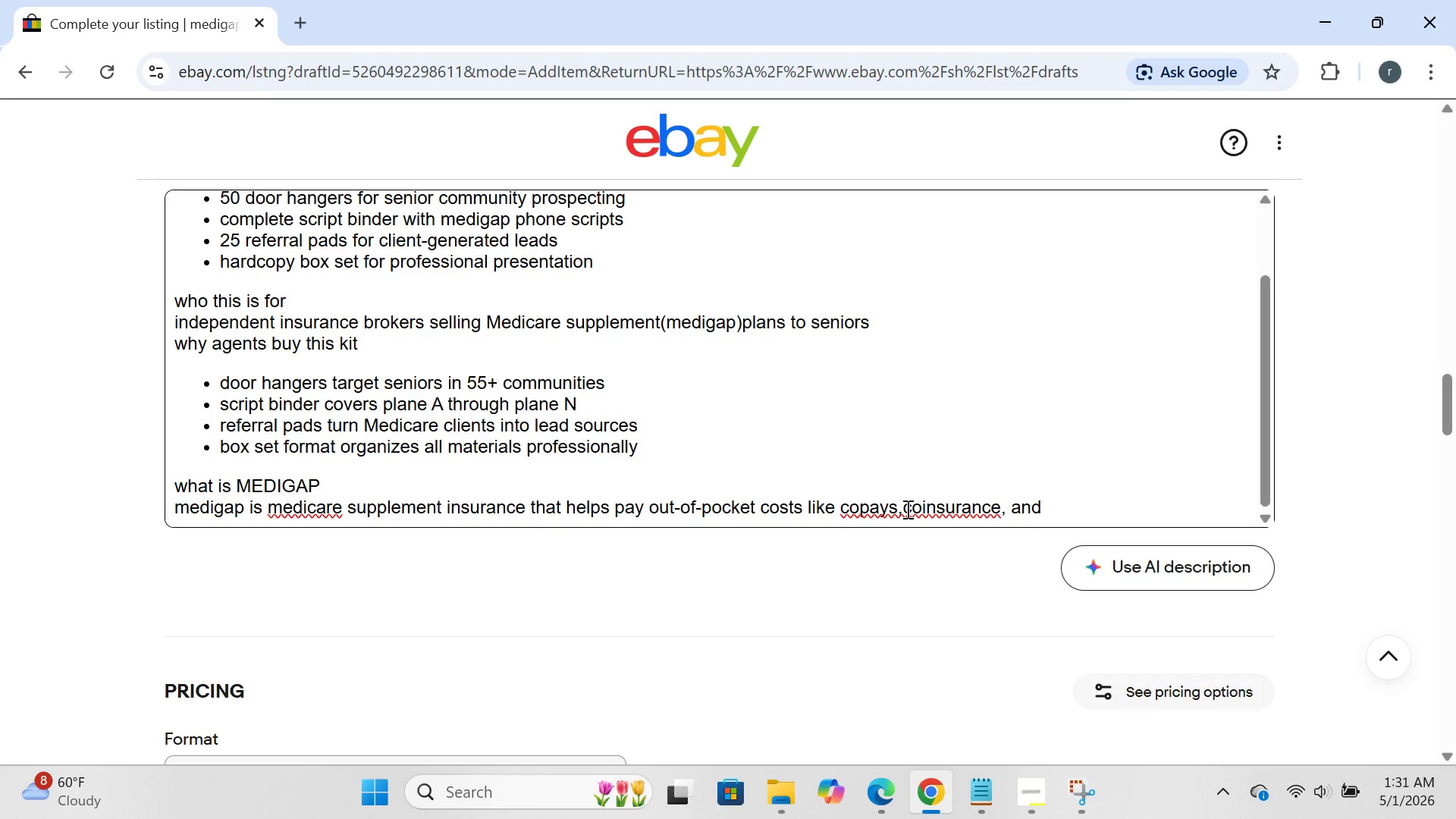 
left_click([906, 509])
 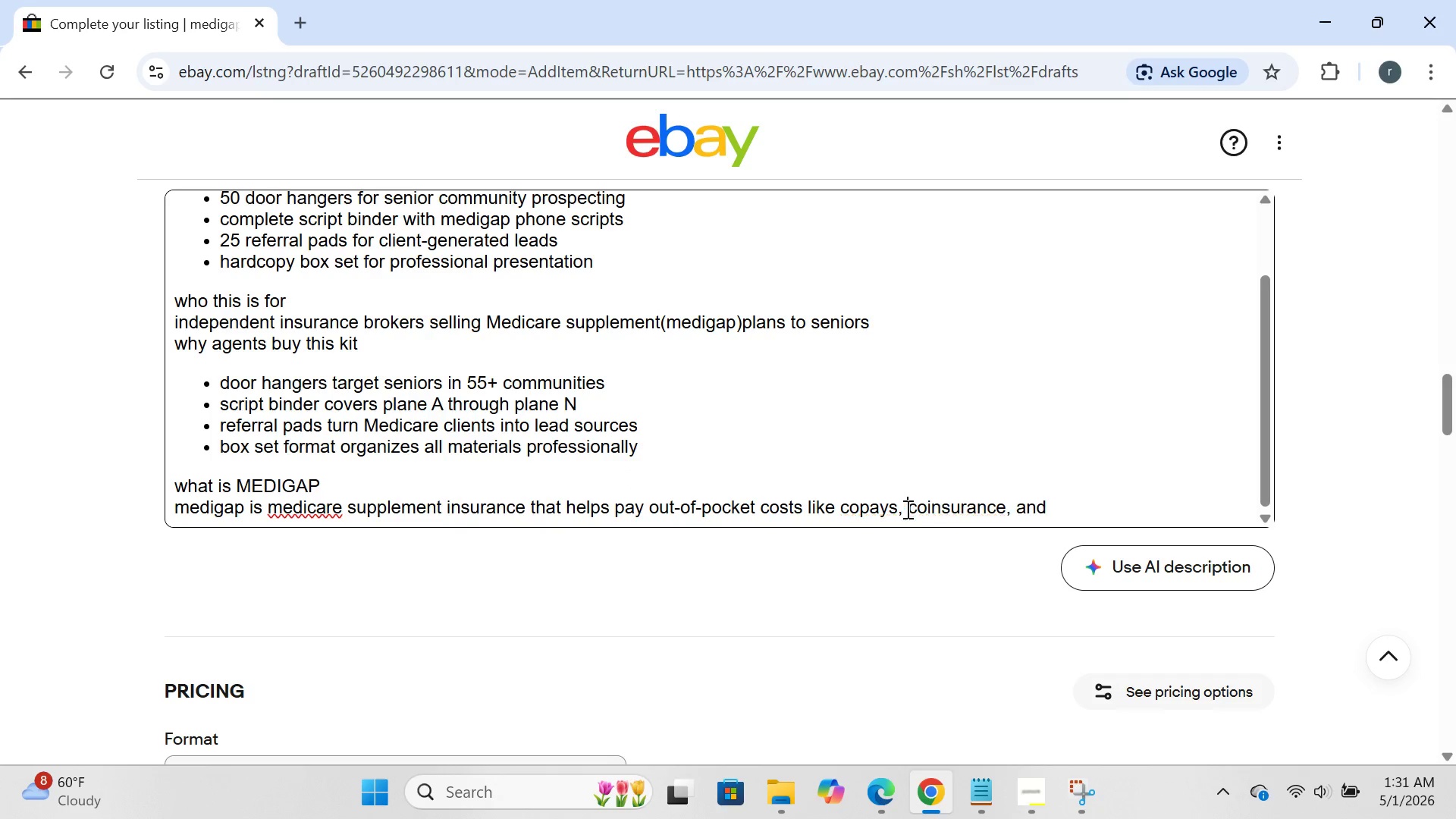 
key(Space)
 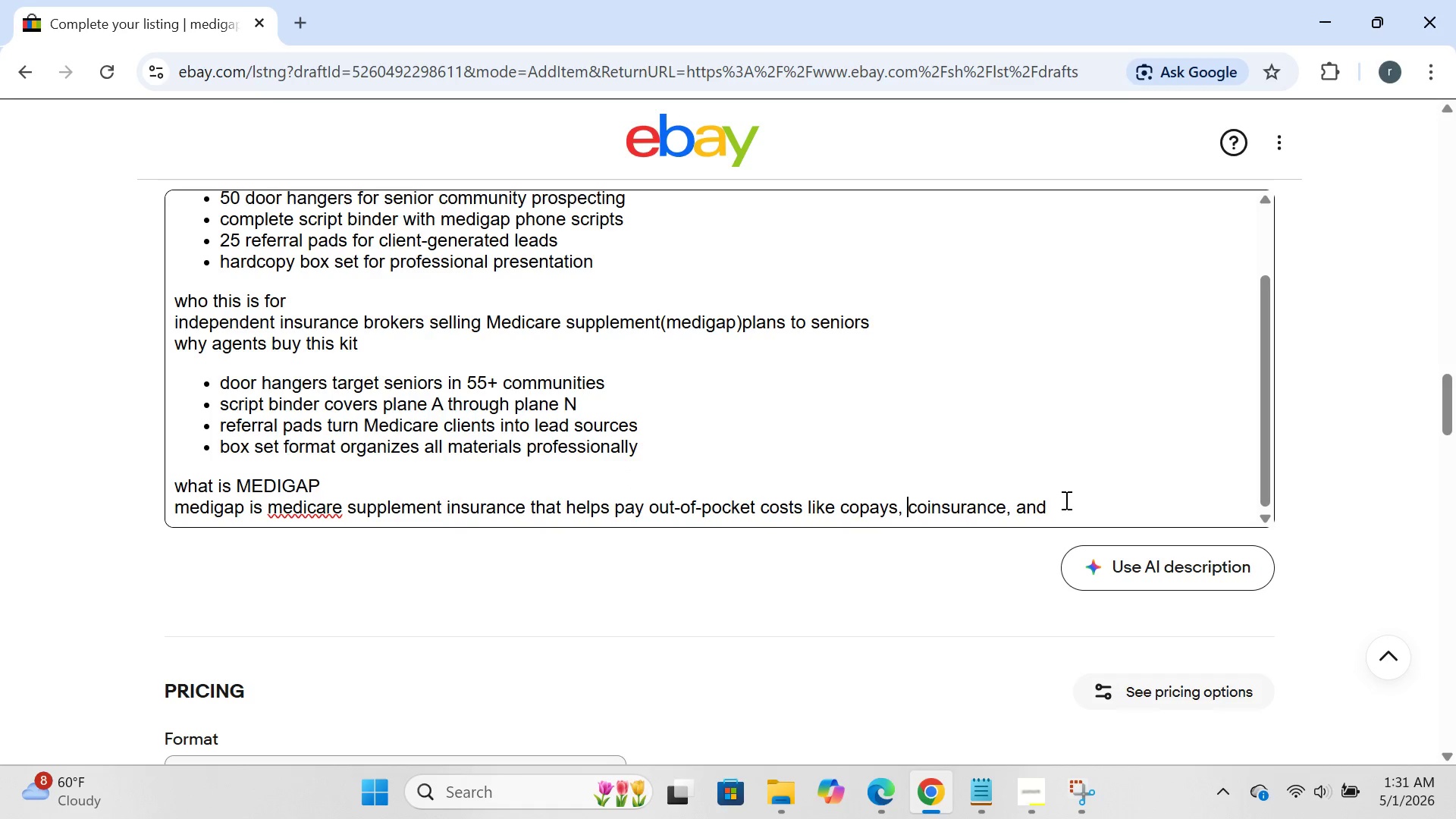 
left_click([1065, 500])
 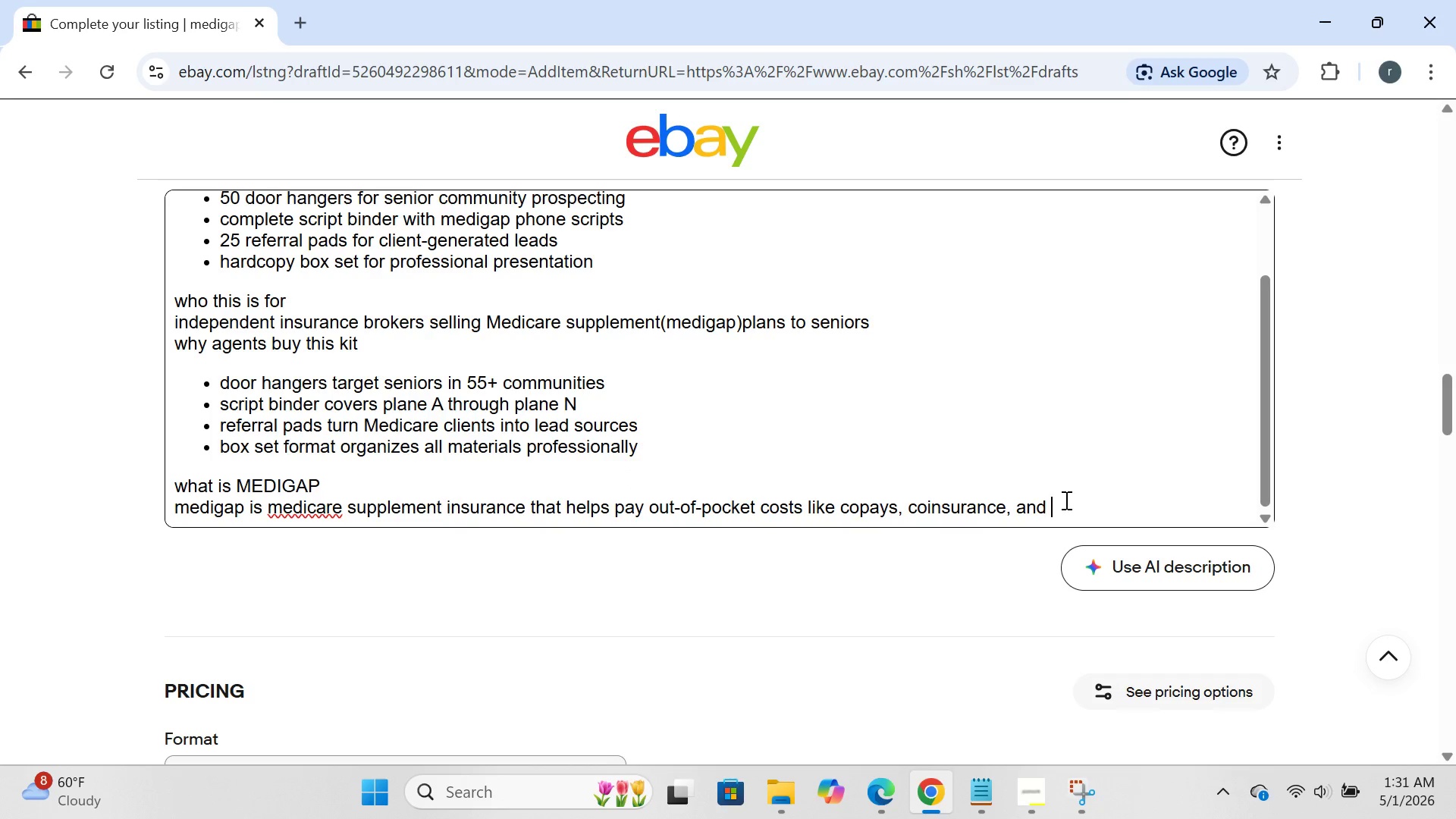 
type(deductibles. these are 10 standa)
 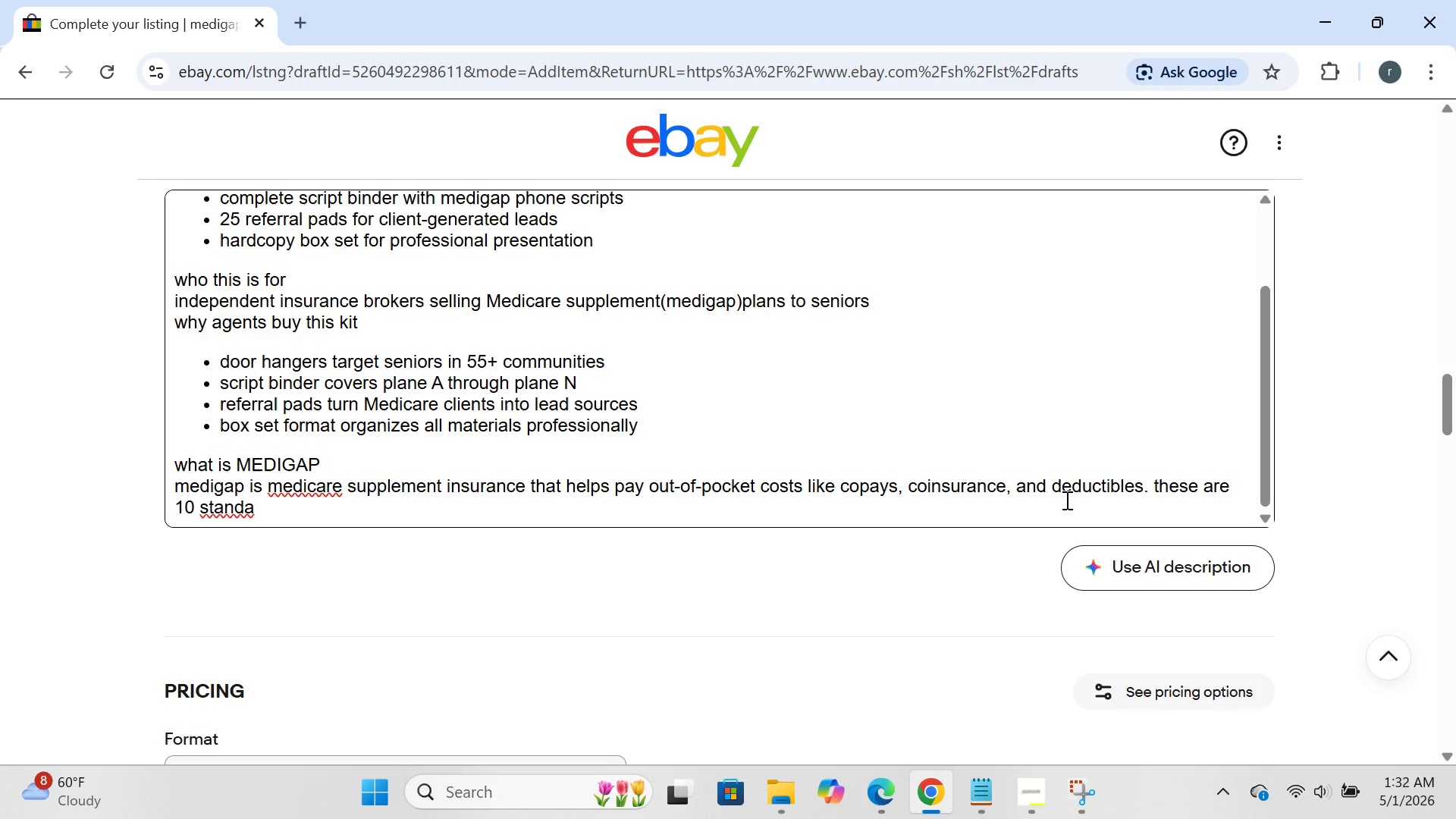 
type(rdized plans(A thro)
 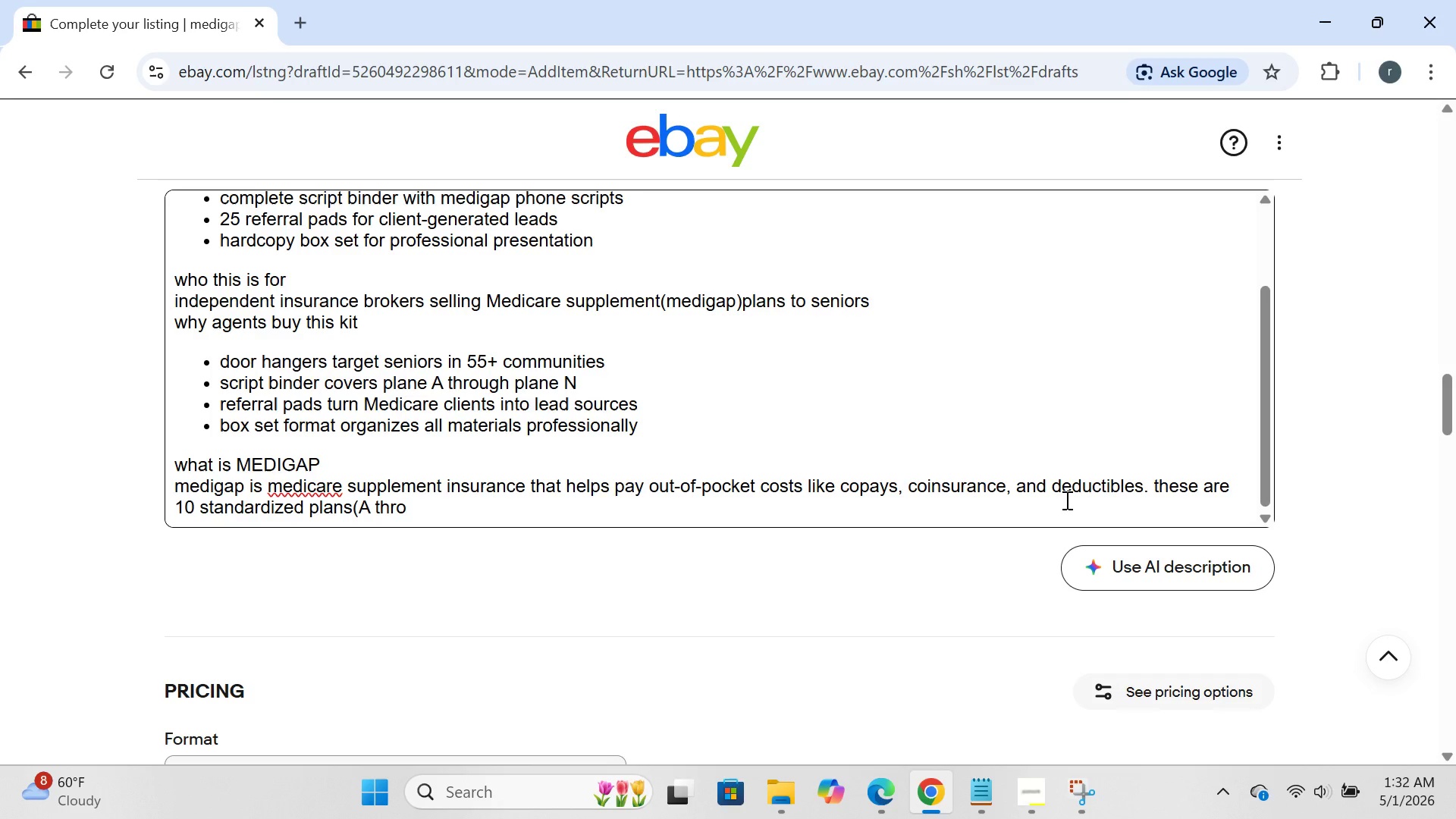 
type(ugh N ()
key(Backspace)
type(). this kit )
 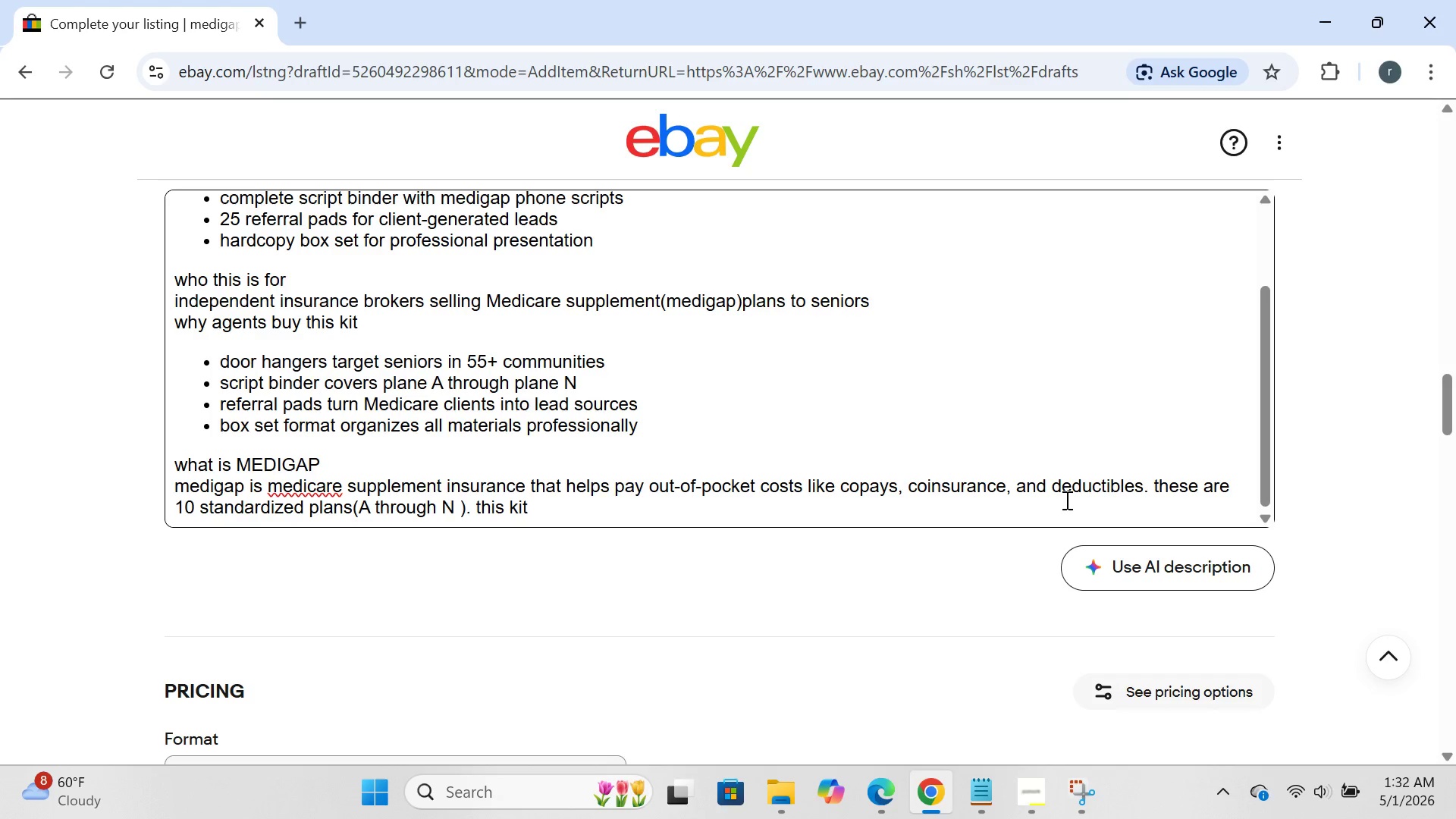 
wait(5.77)
 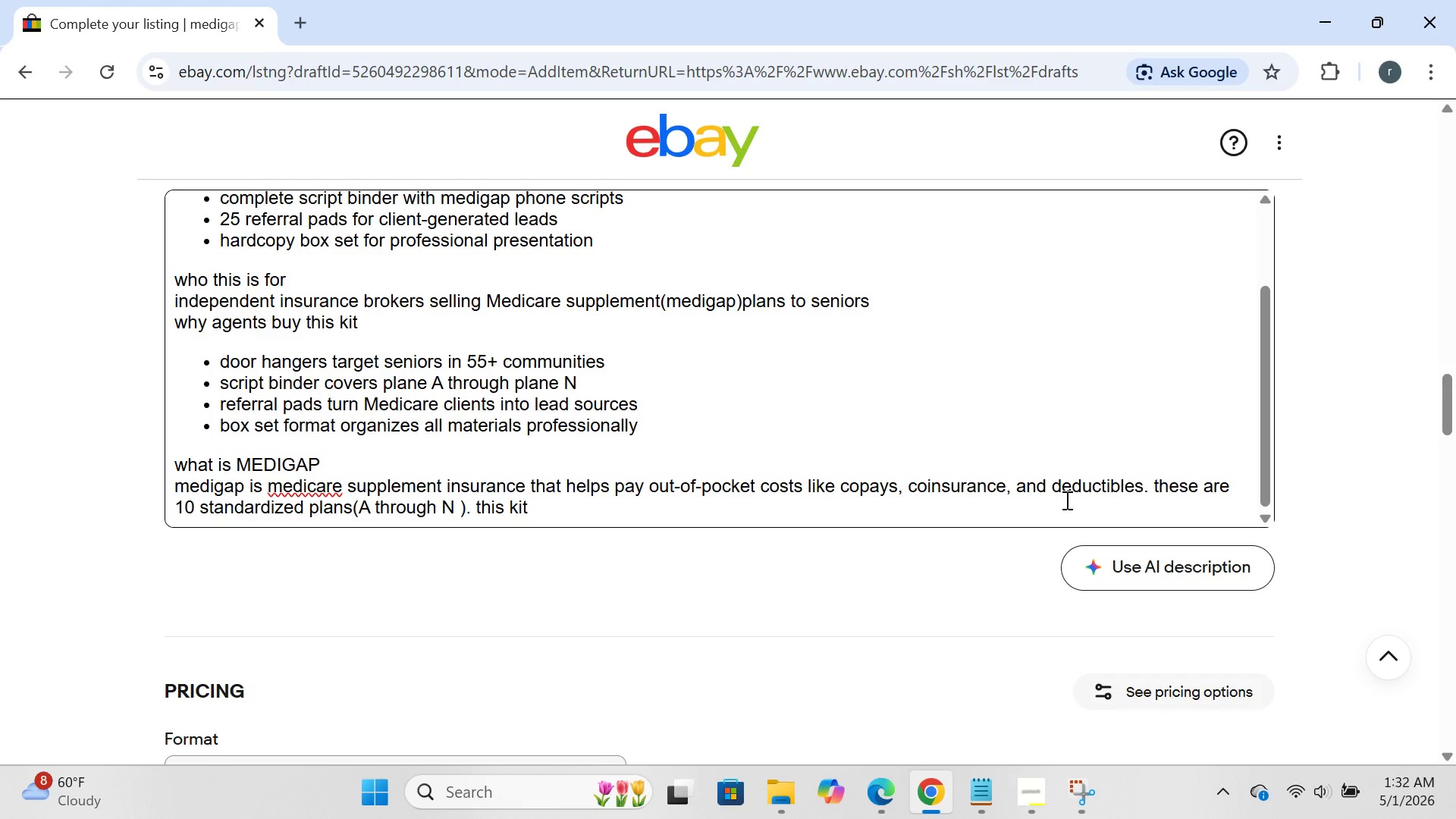 
type(teaches you to sell all of them.)
 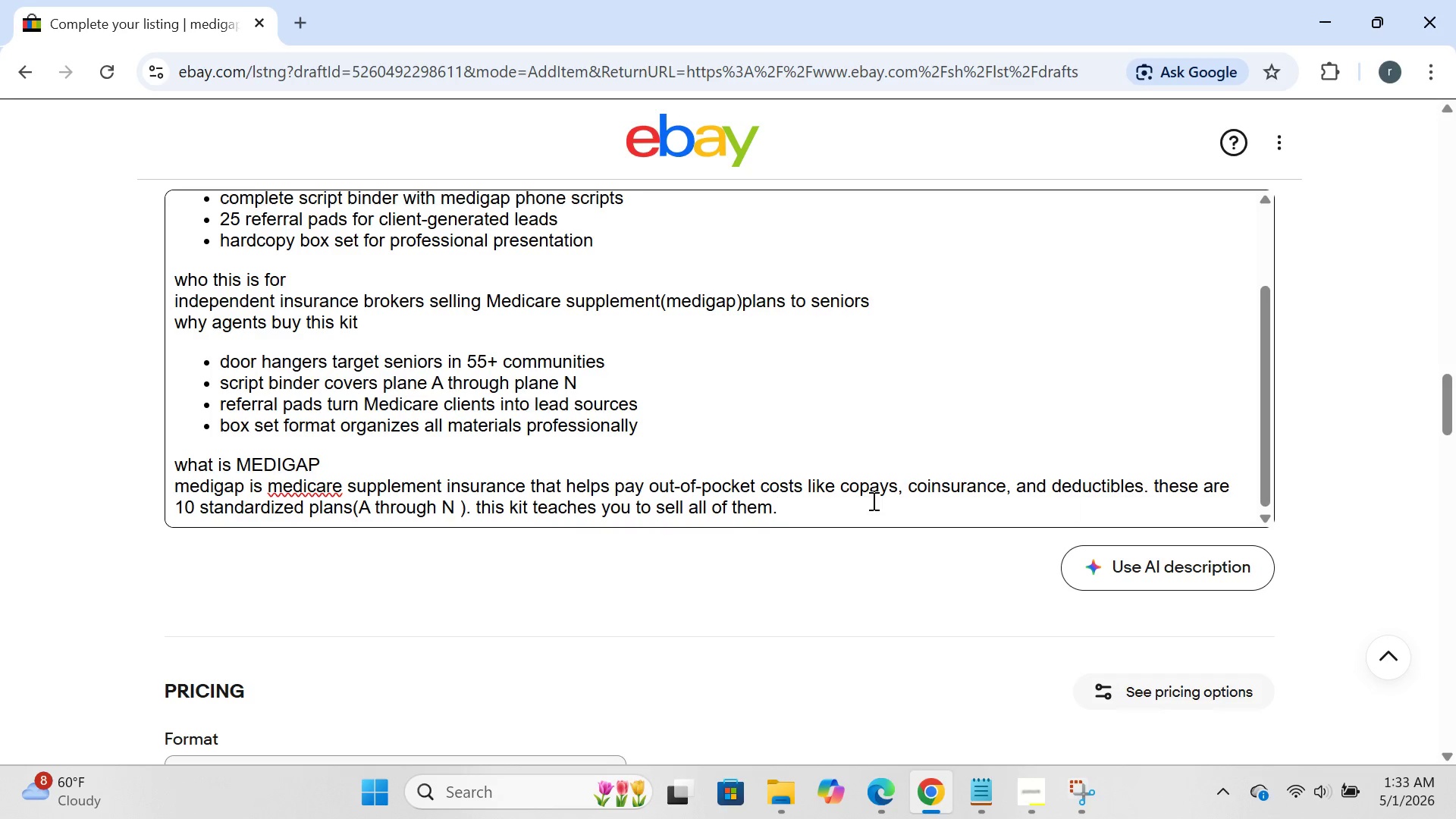 
wait(7.53)
 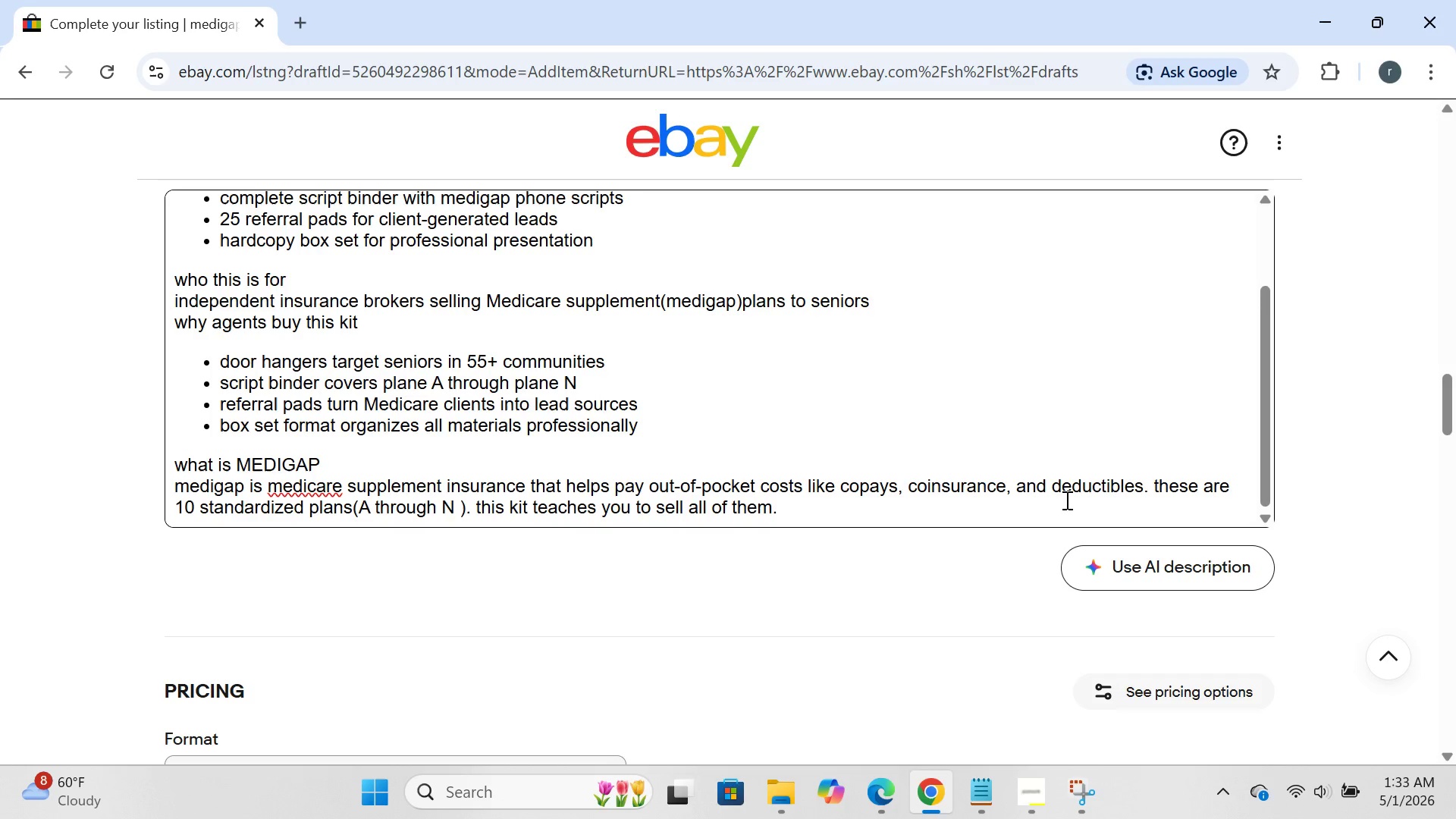 
double_click([287, 485])
 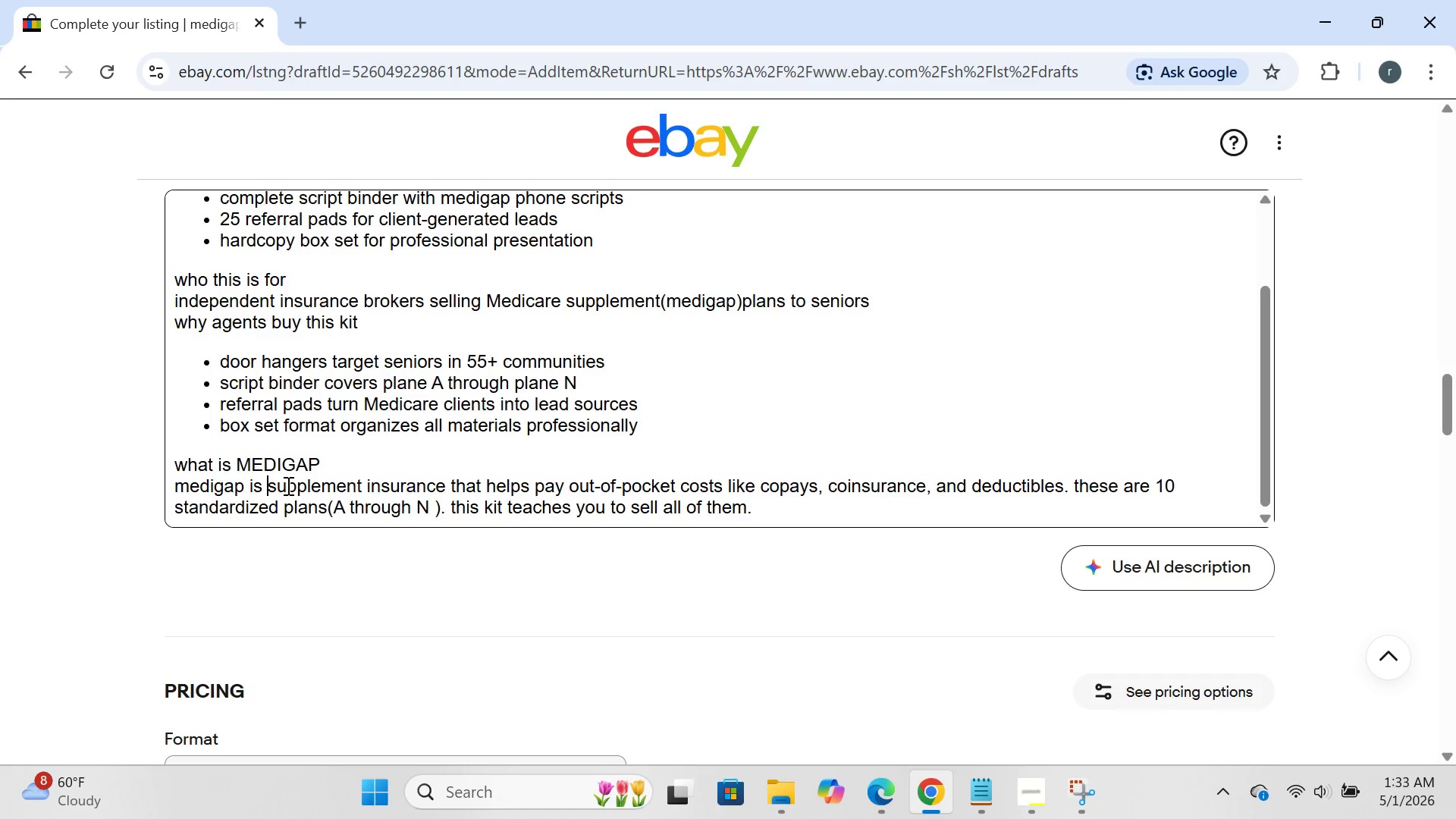 
key(Backspace)
 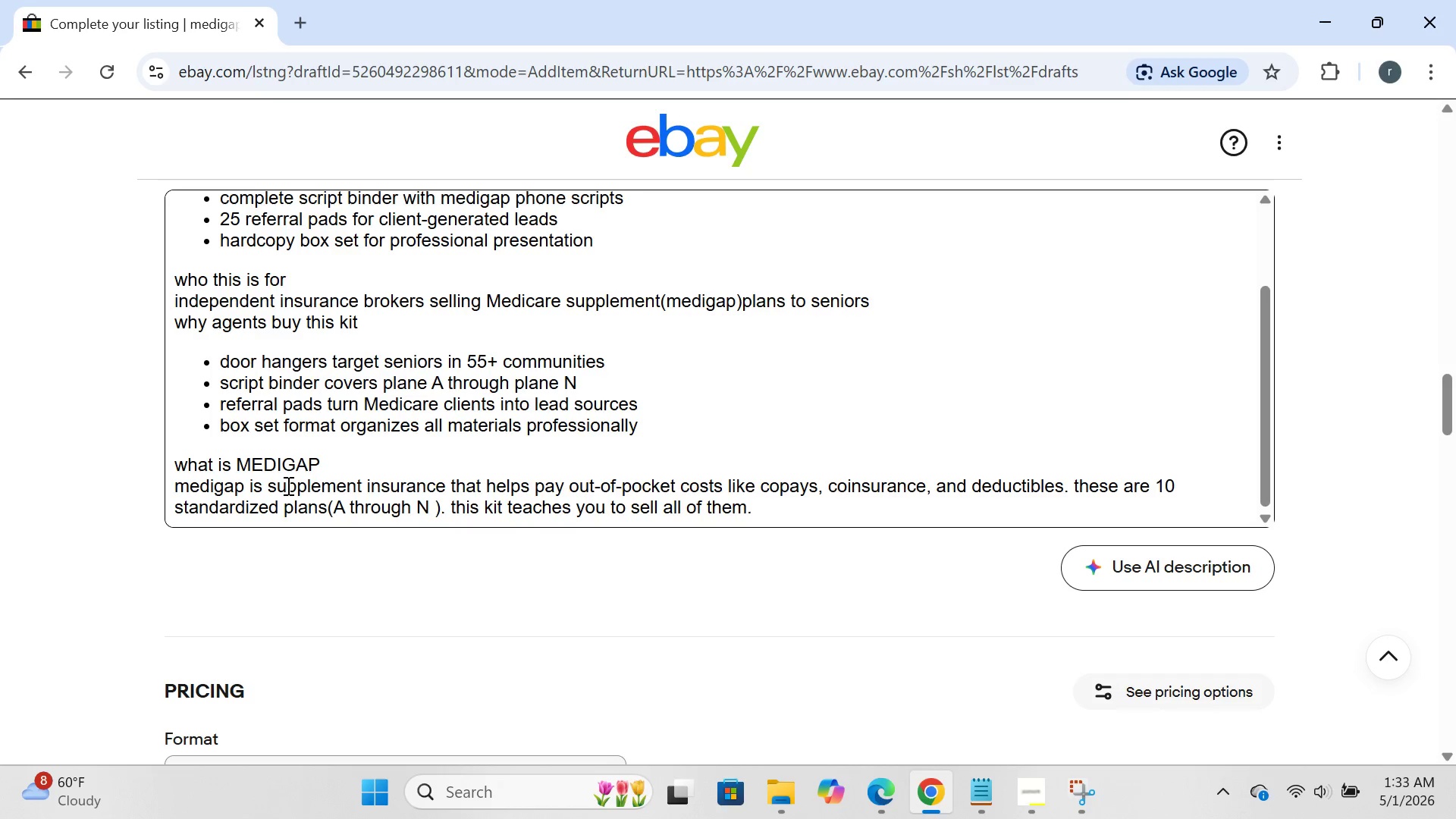 
key(CapsLock)
 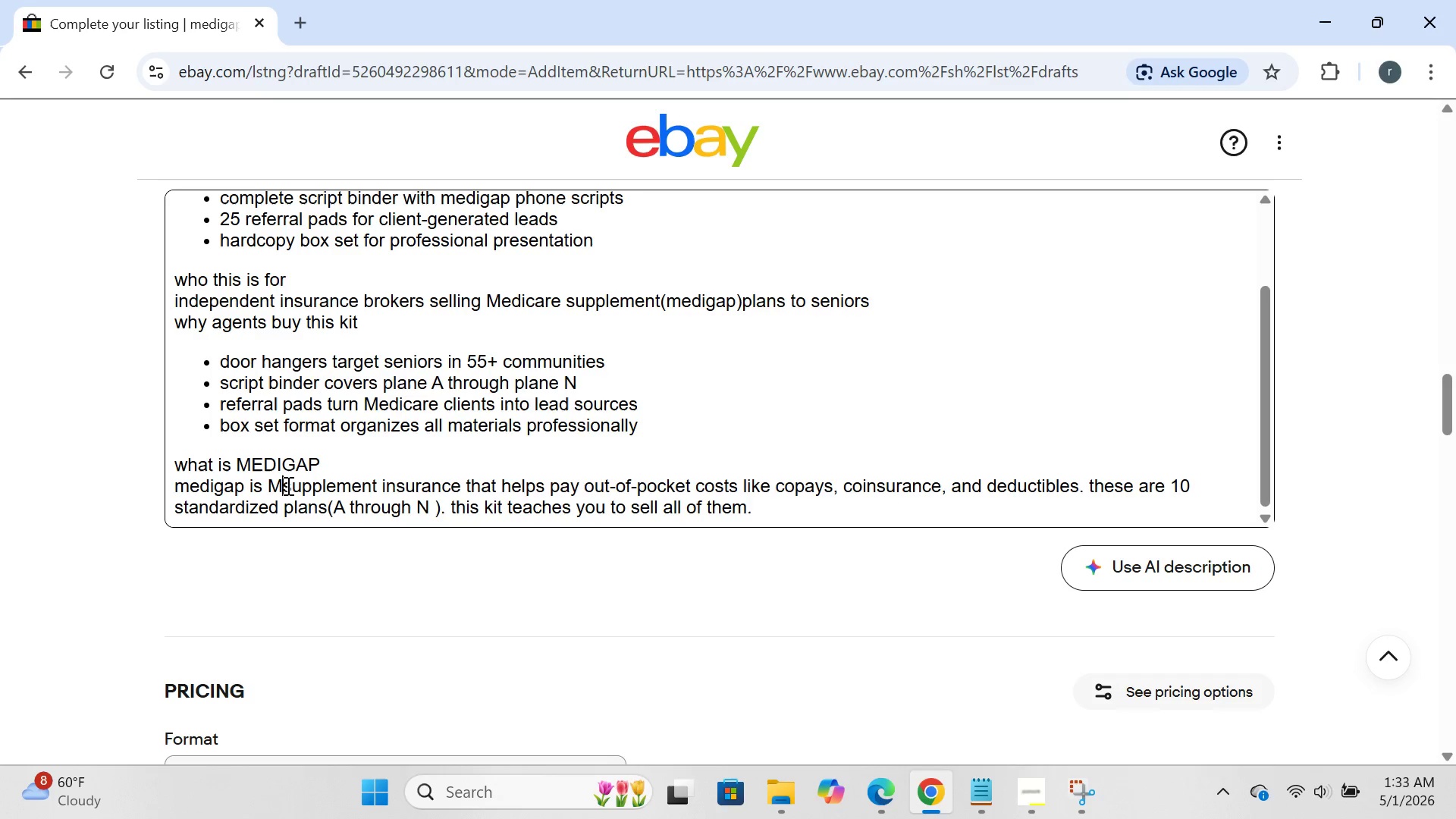 
key(M)
 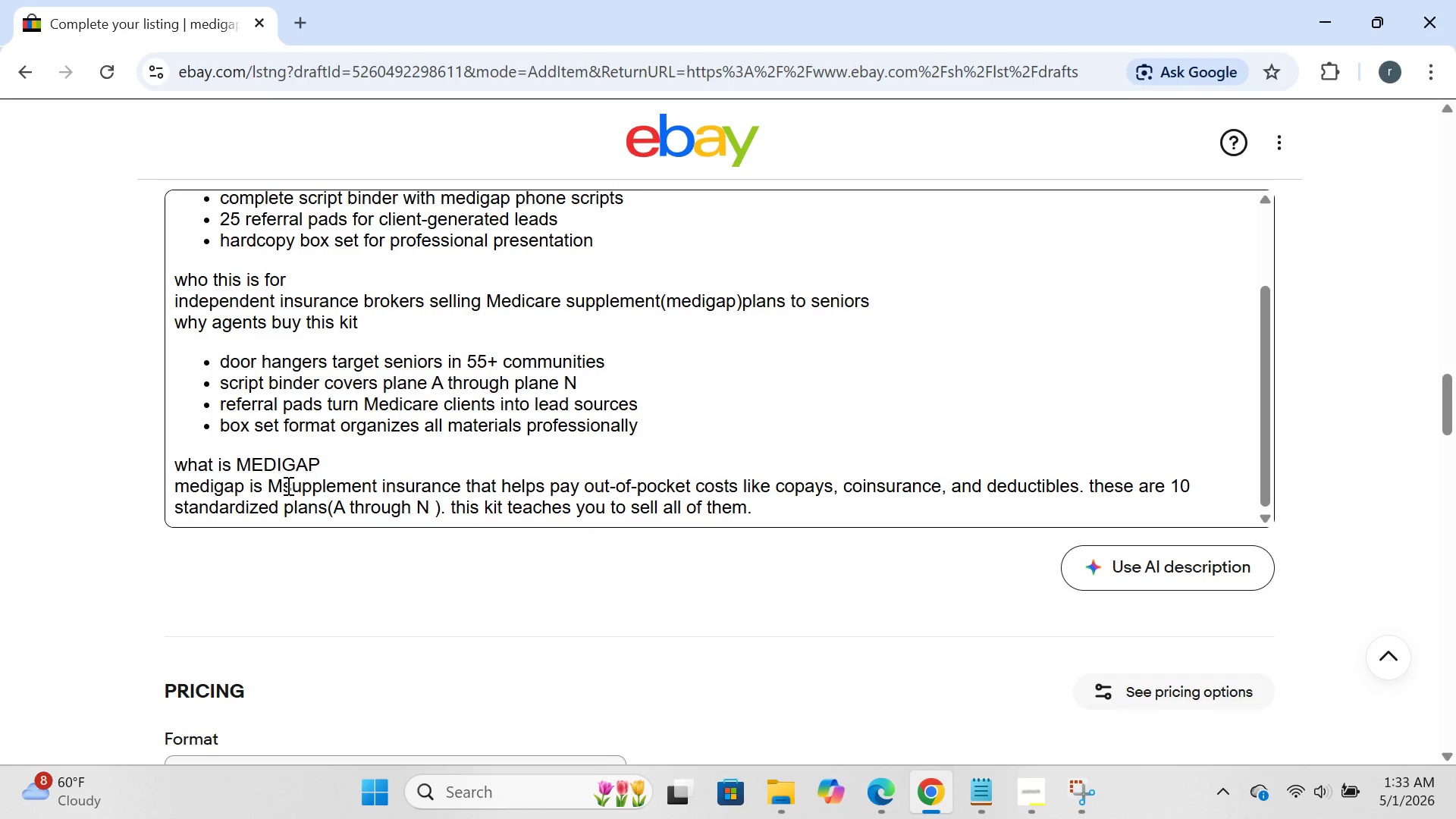 
key(CapsLock)
 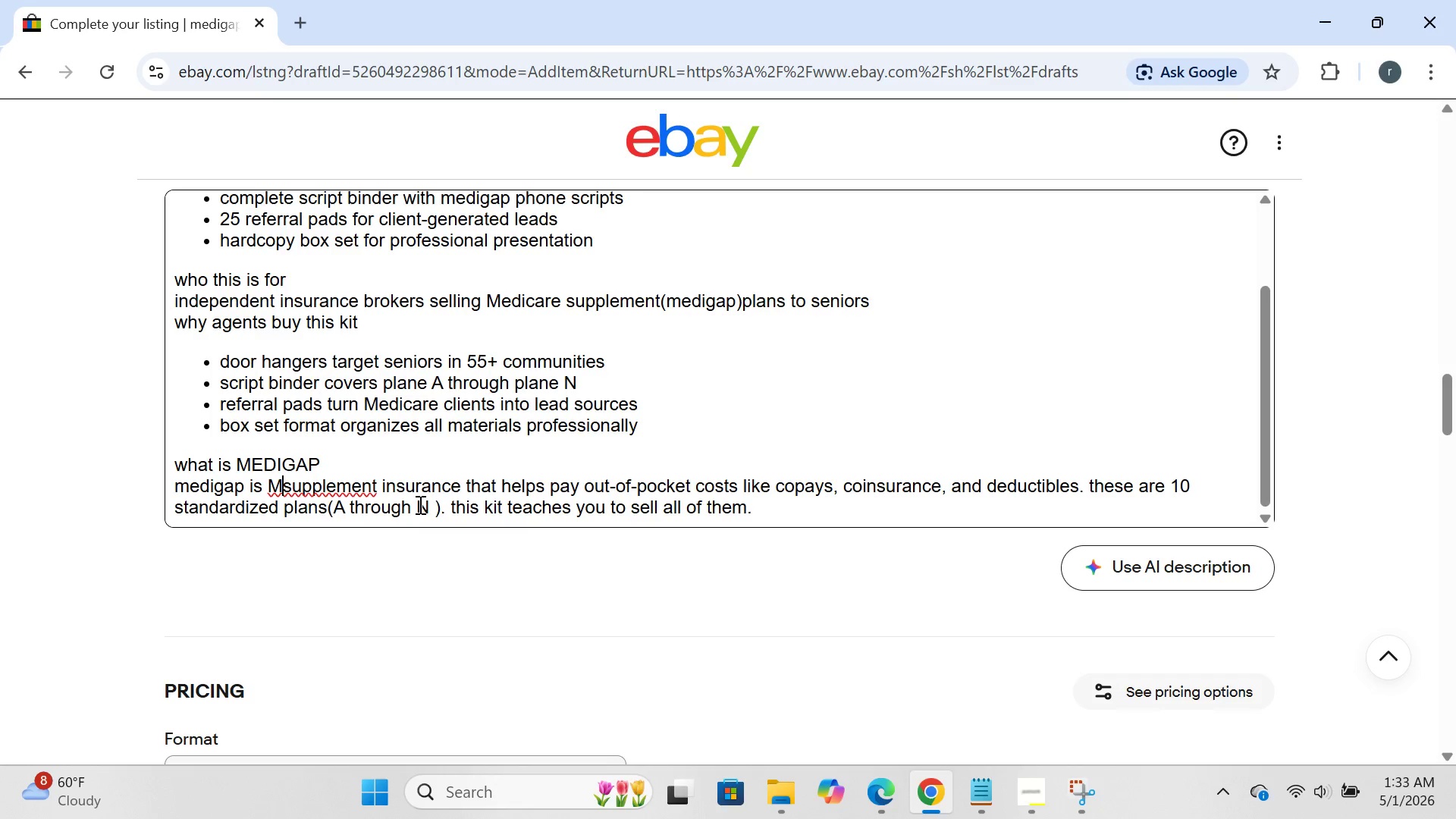 
key(Backspace)
 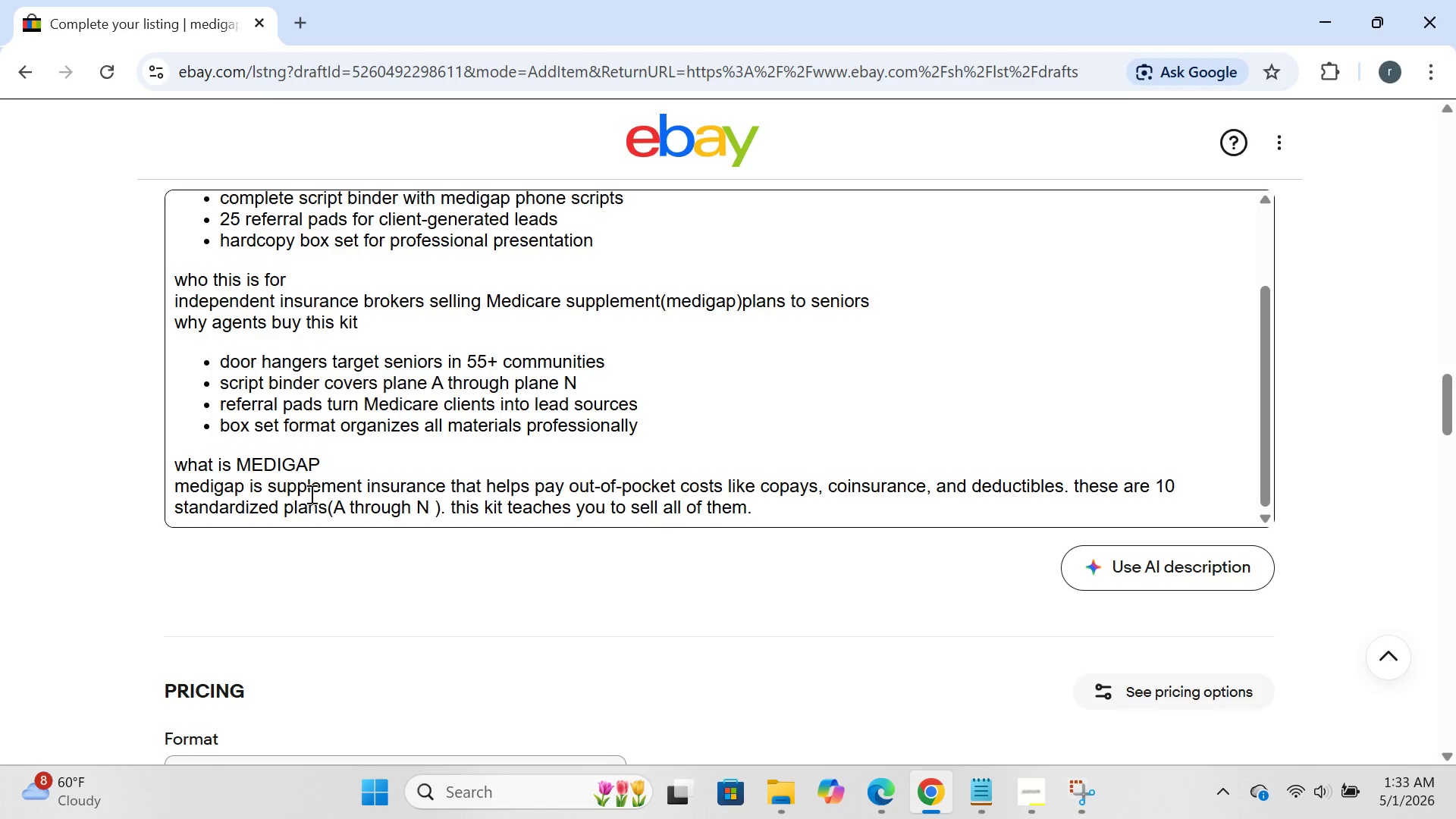 
wait(14.12)
 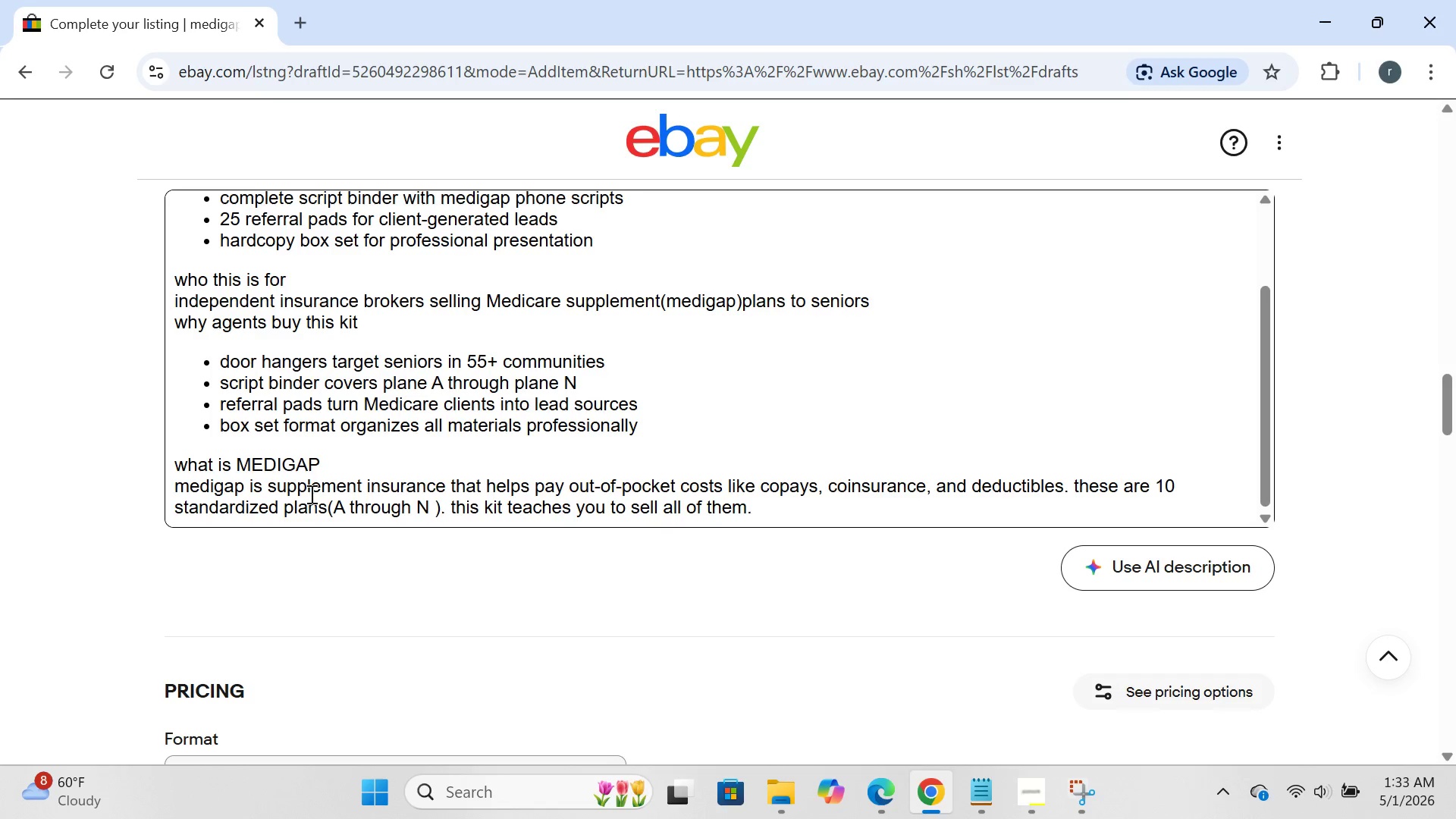 
type(medicare )
 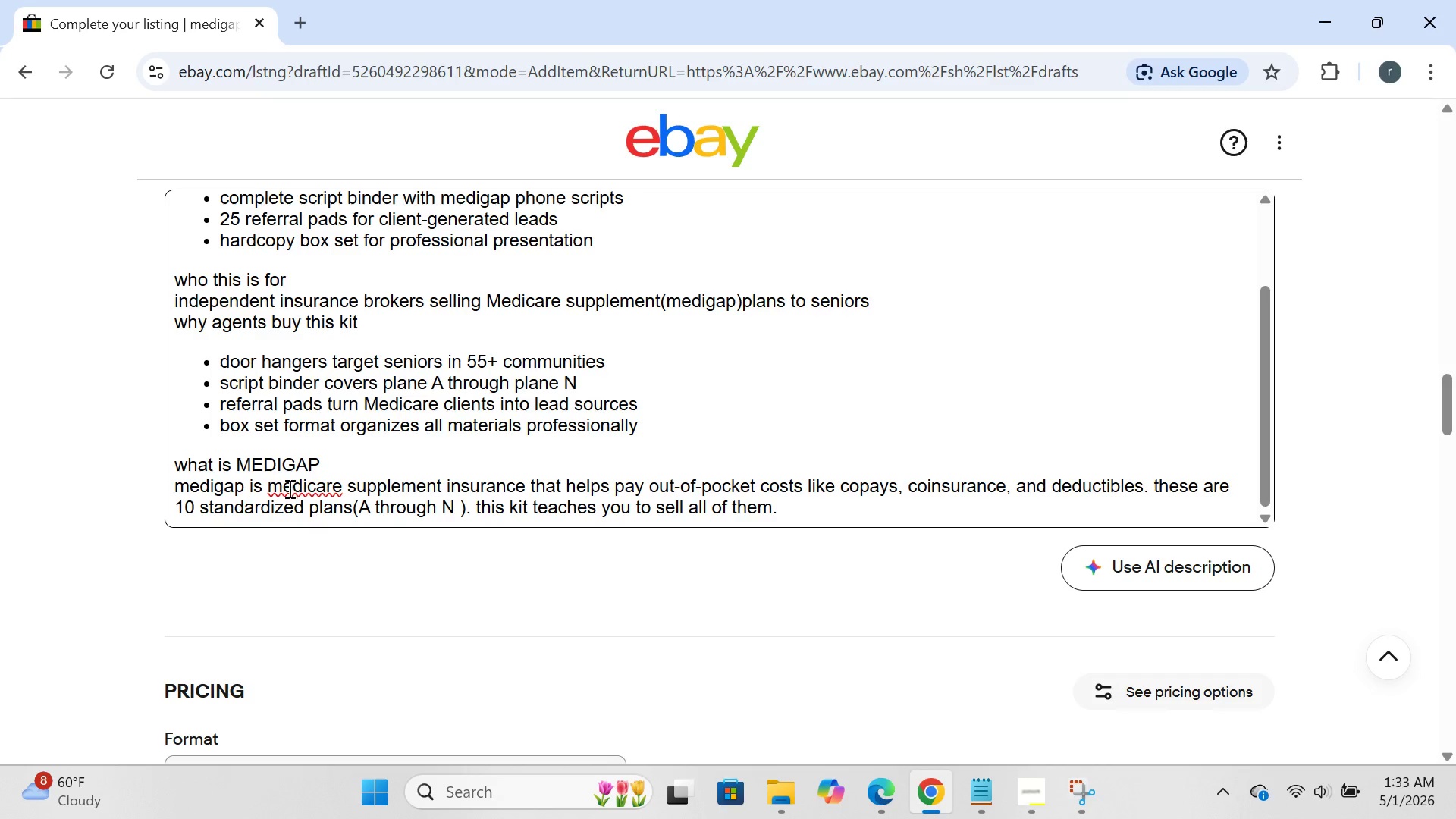 
left_click([285, 489])
 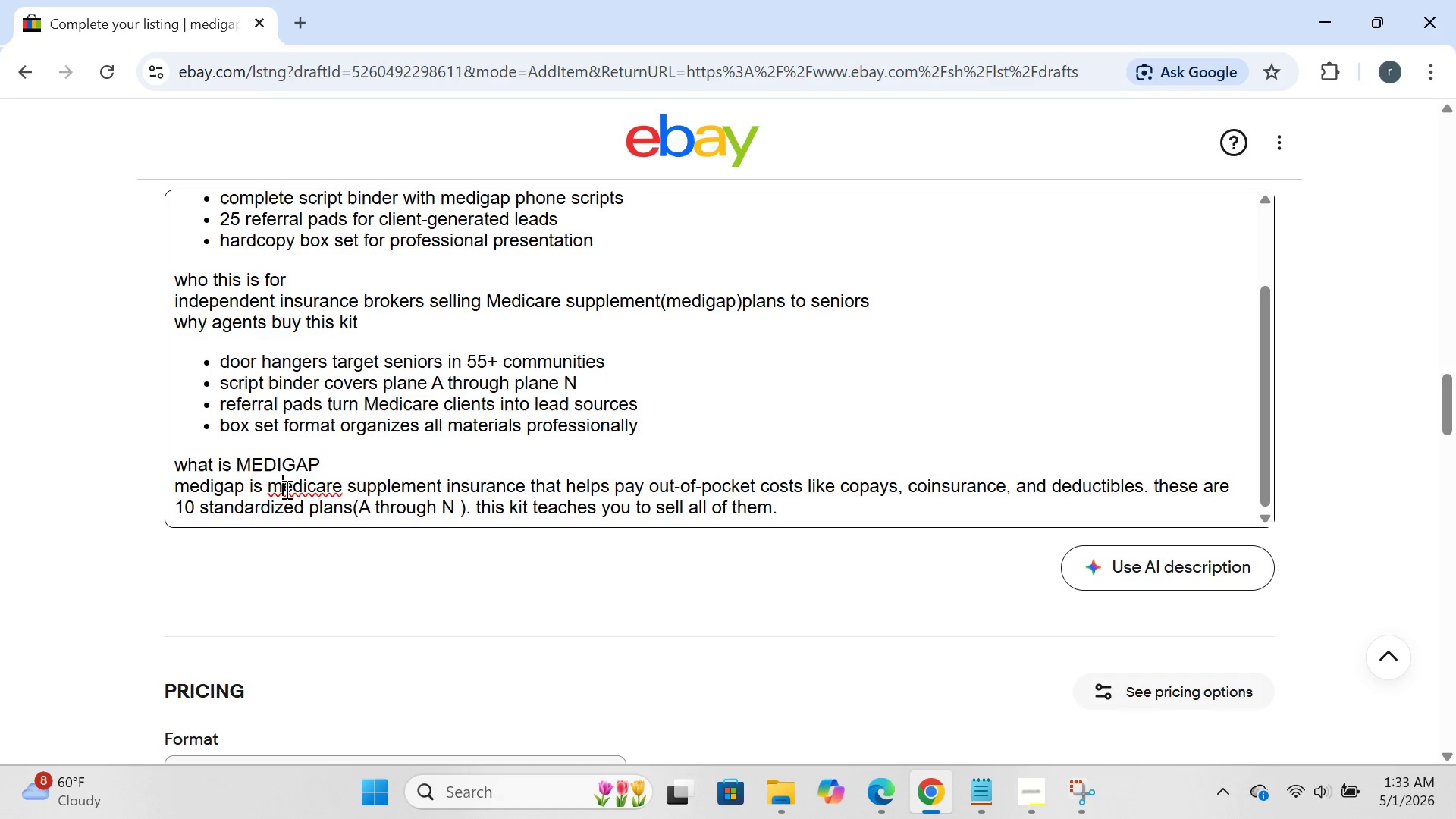 
key(Backspace)
 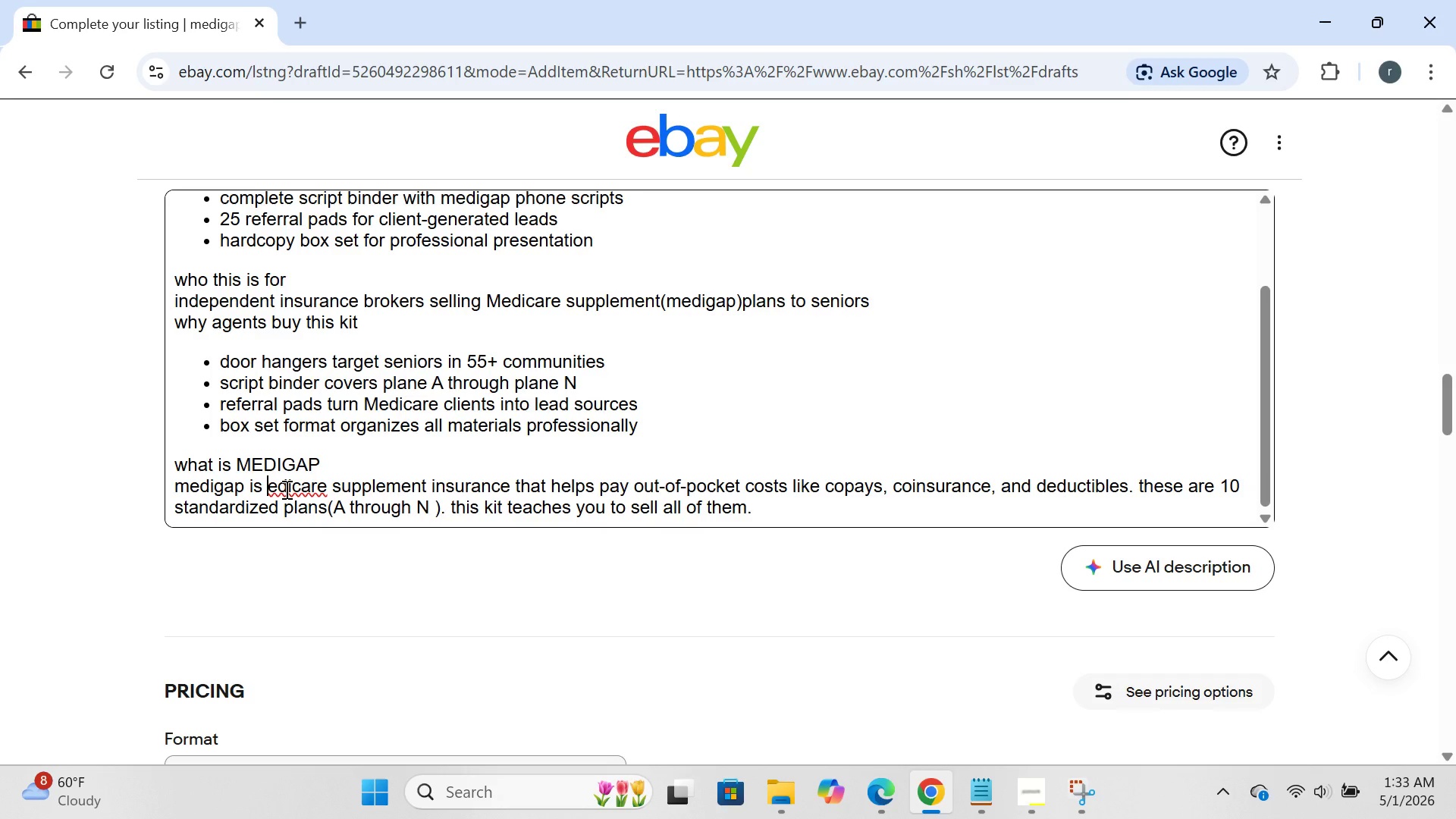 
key(CapsLock)
 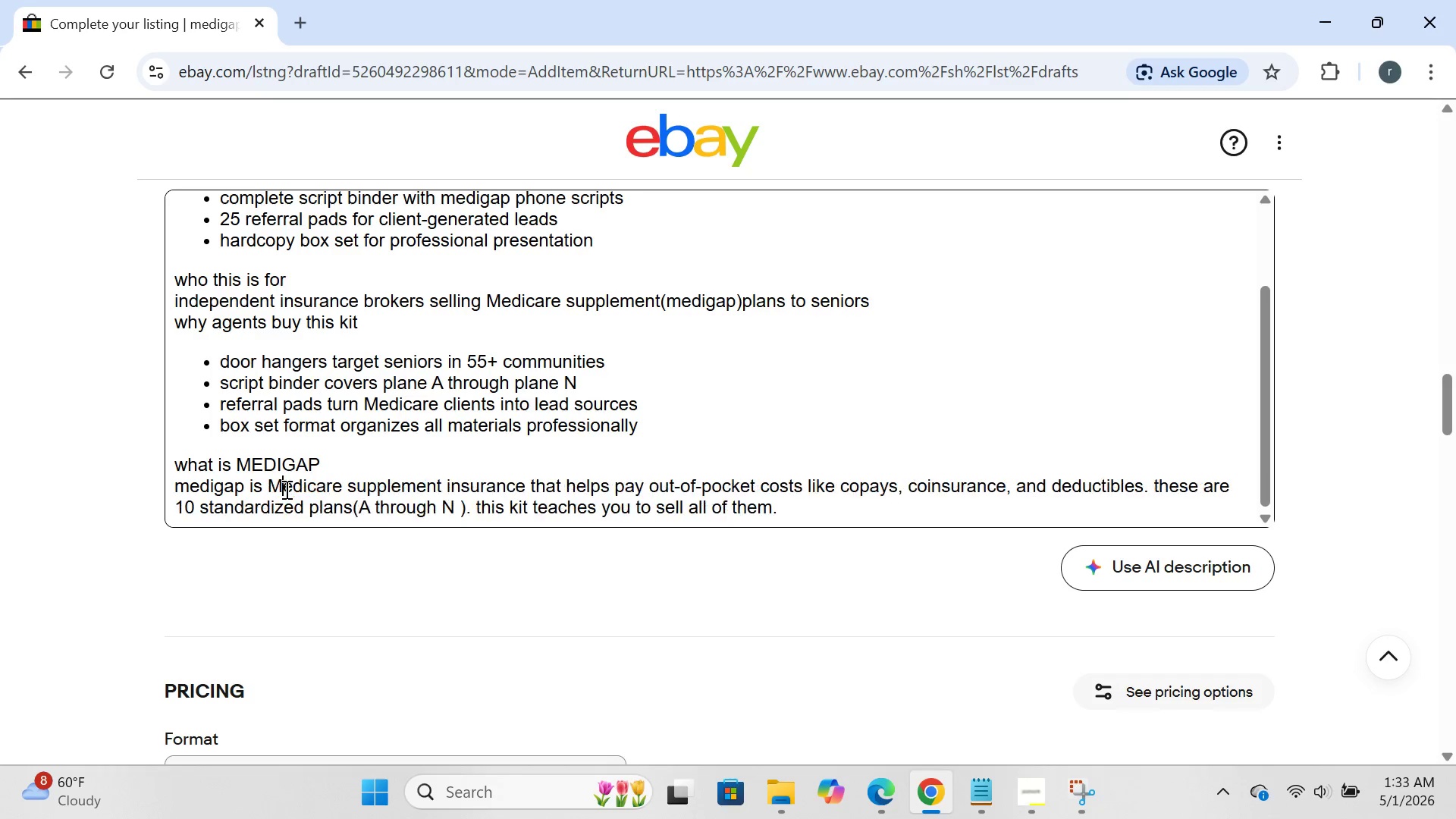 
key(M)
 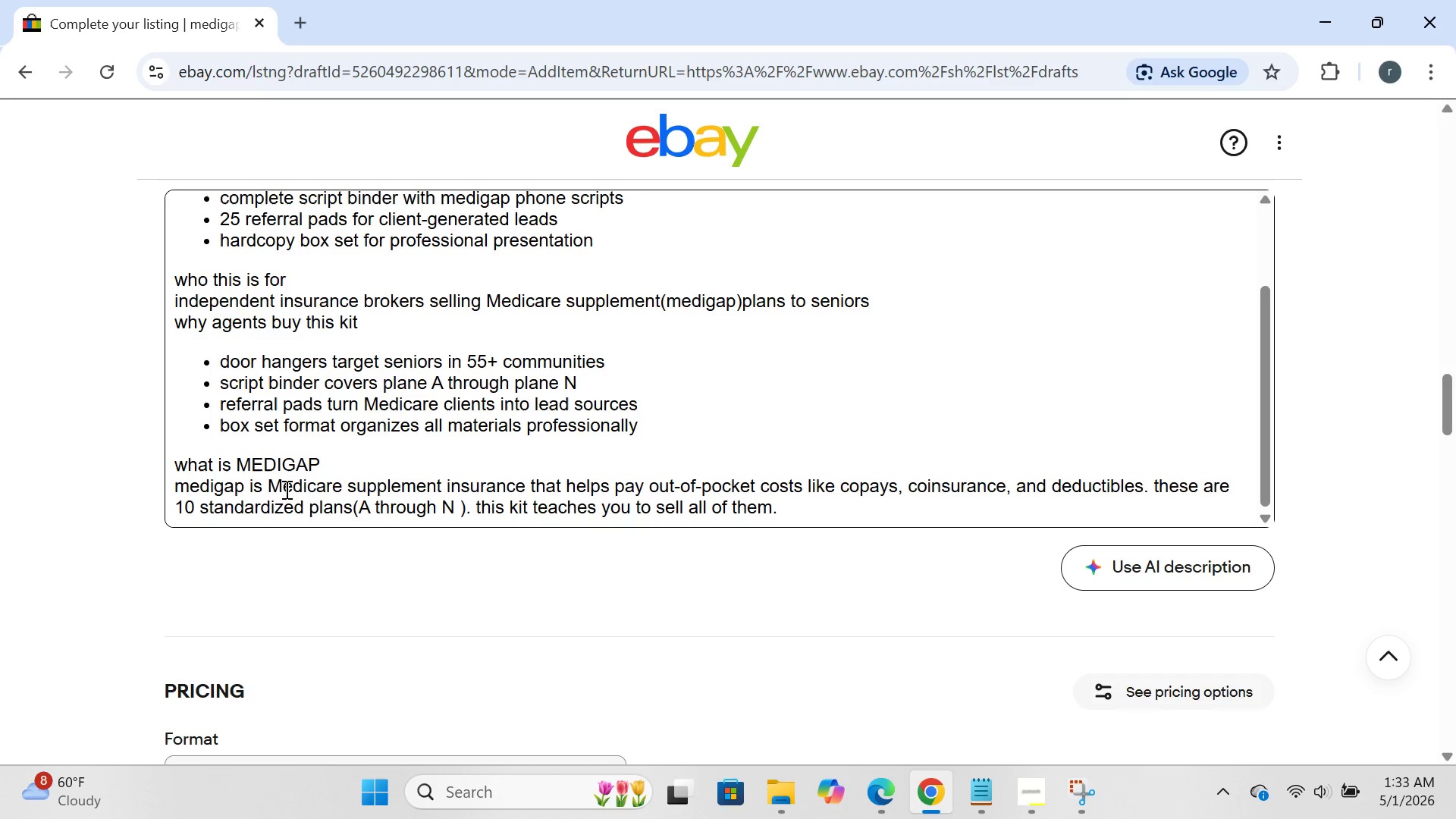 
key(CapsLock)
 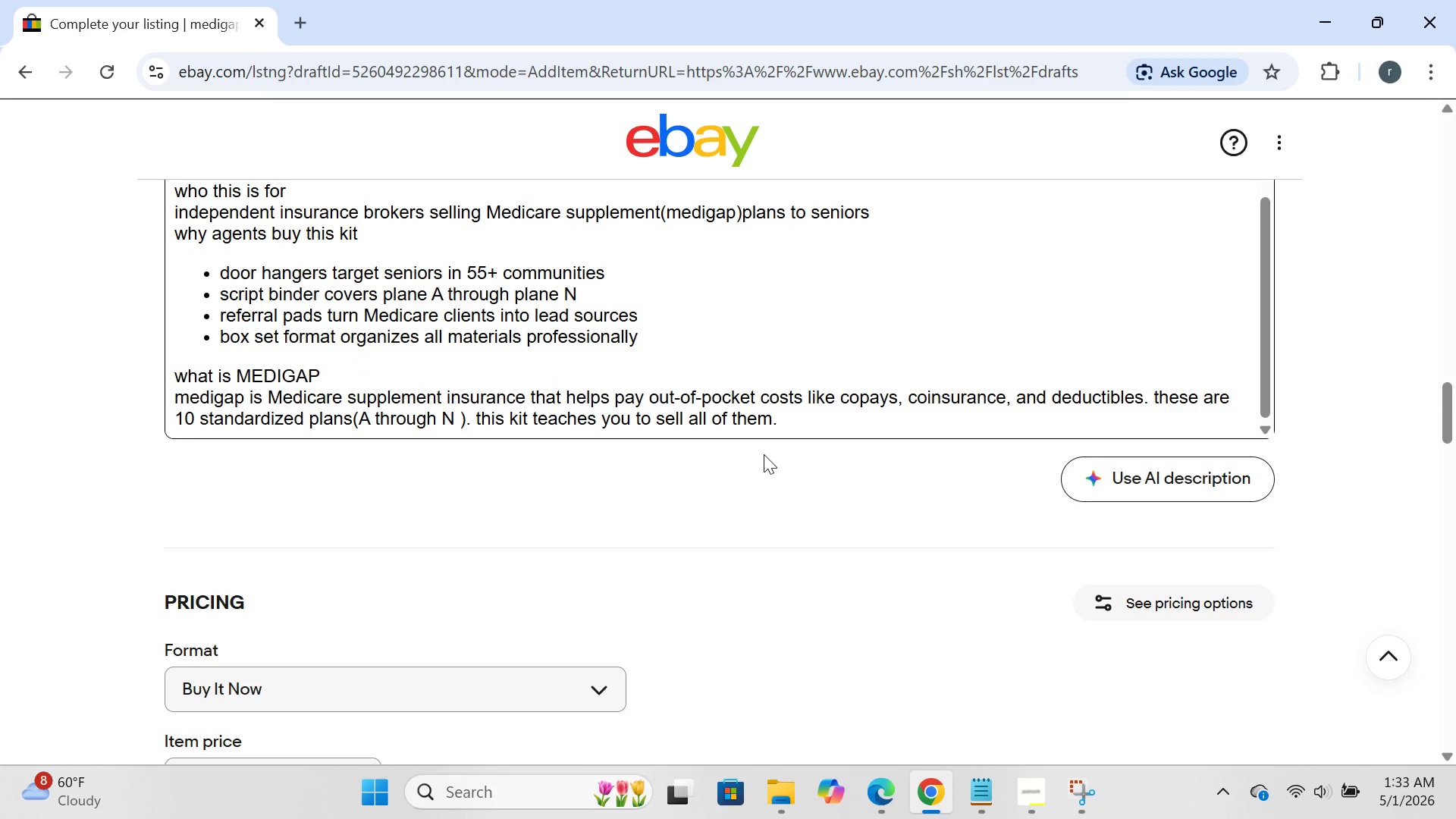 
left_click([789, 416])
 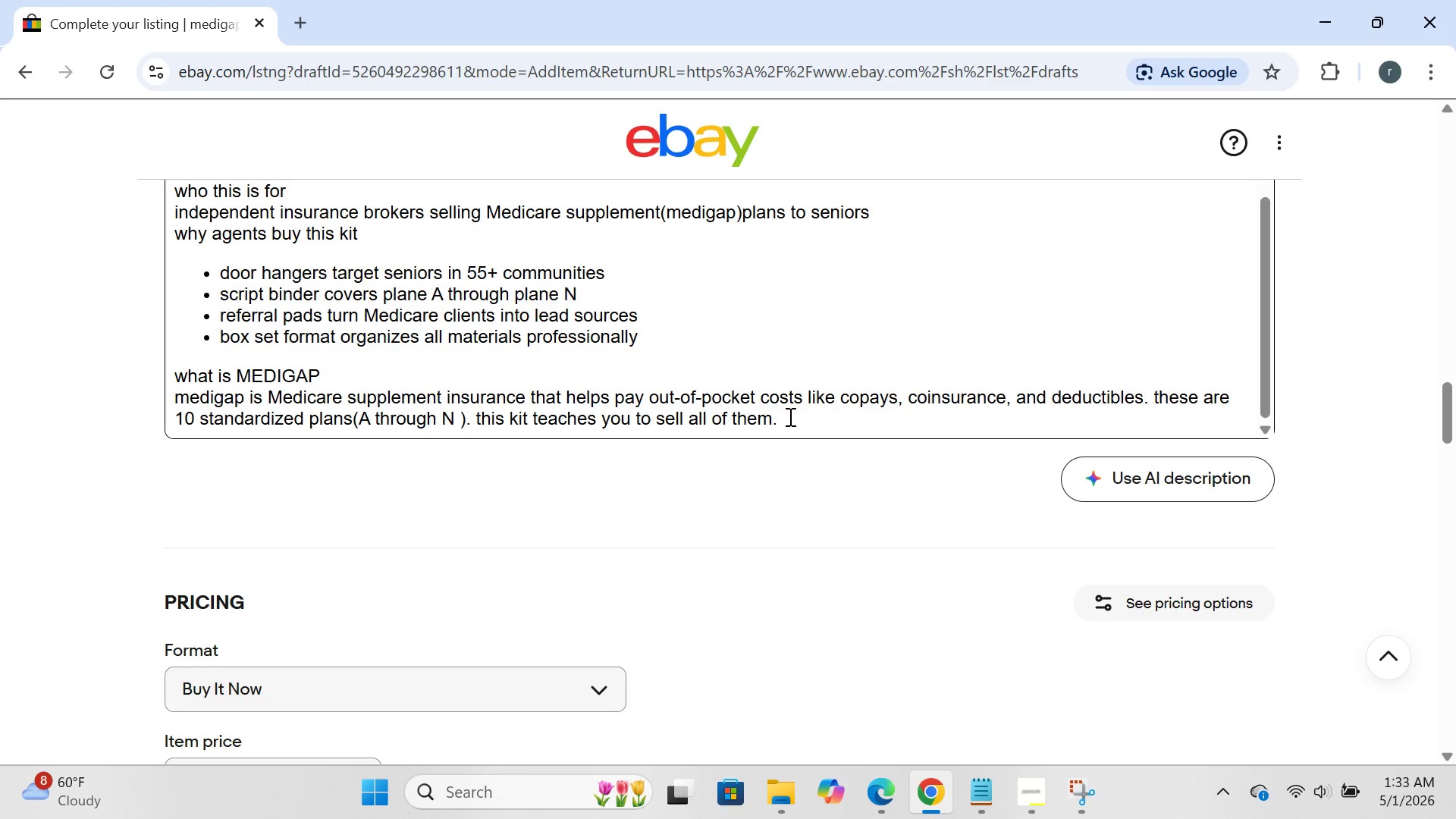 
wait(9.61)
 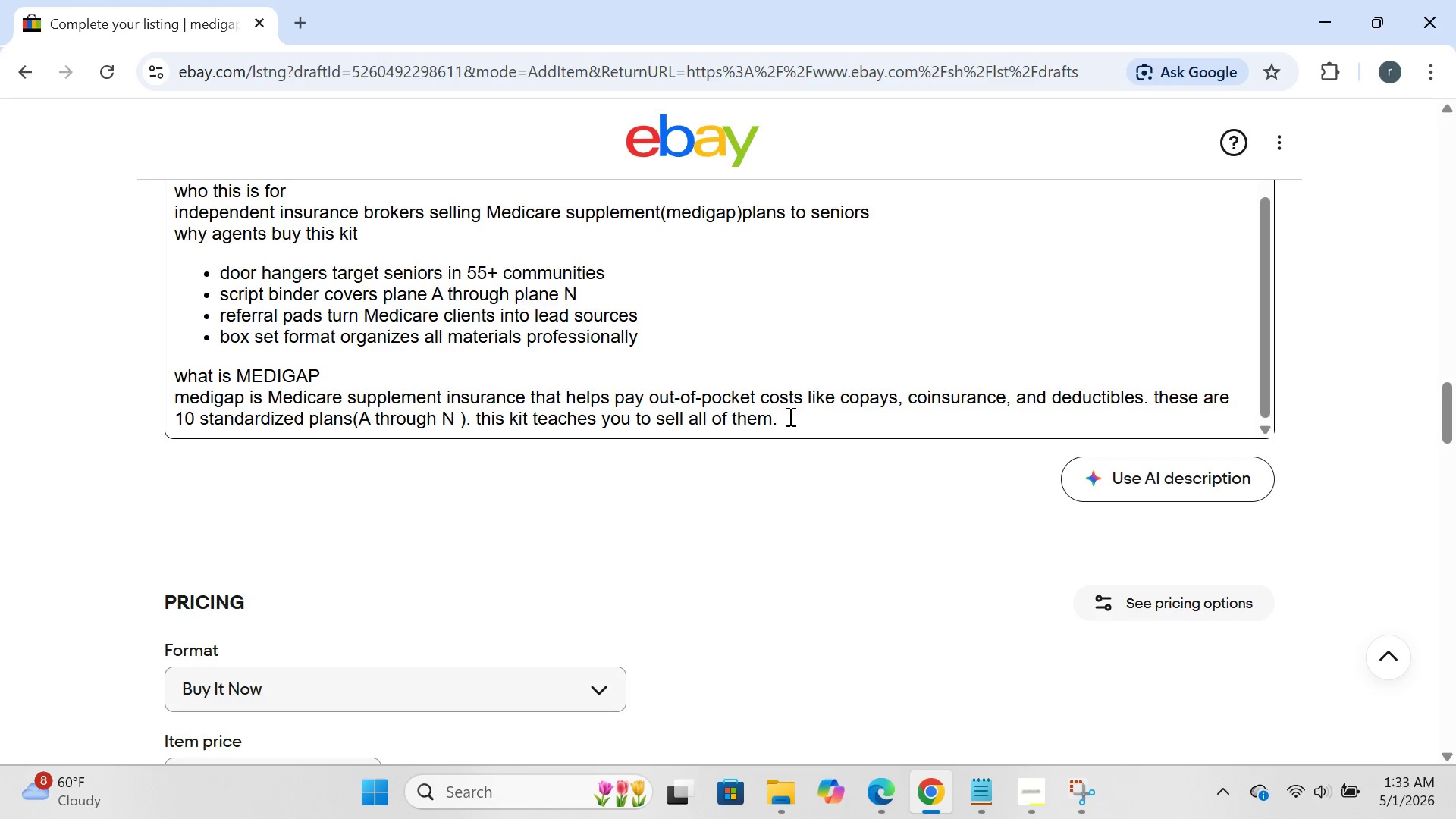 
key(Enter)
 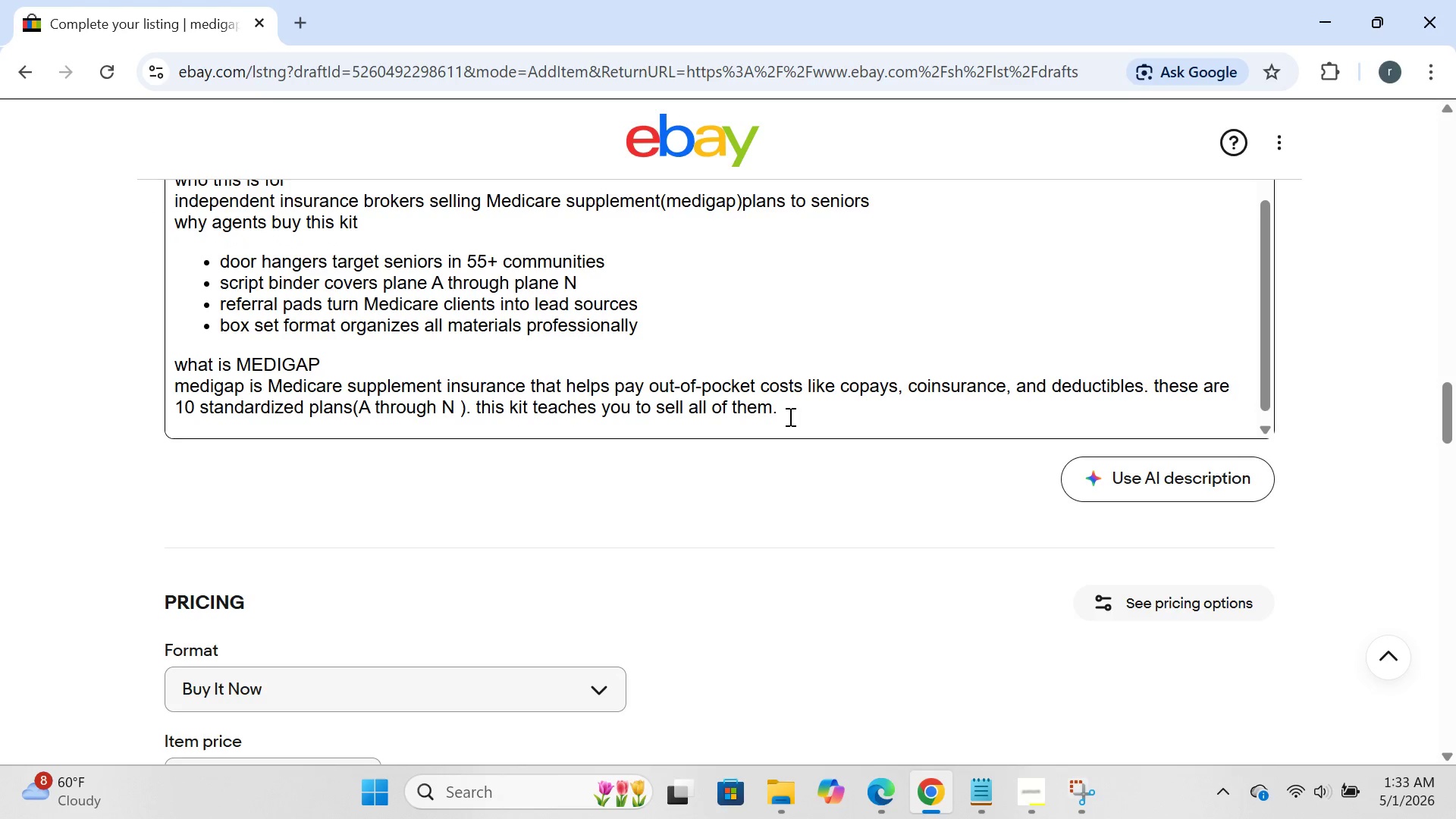 
type(how to use)
 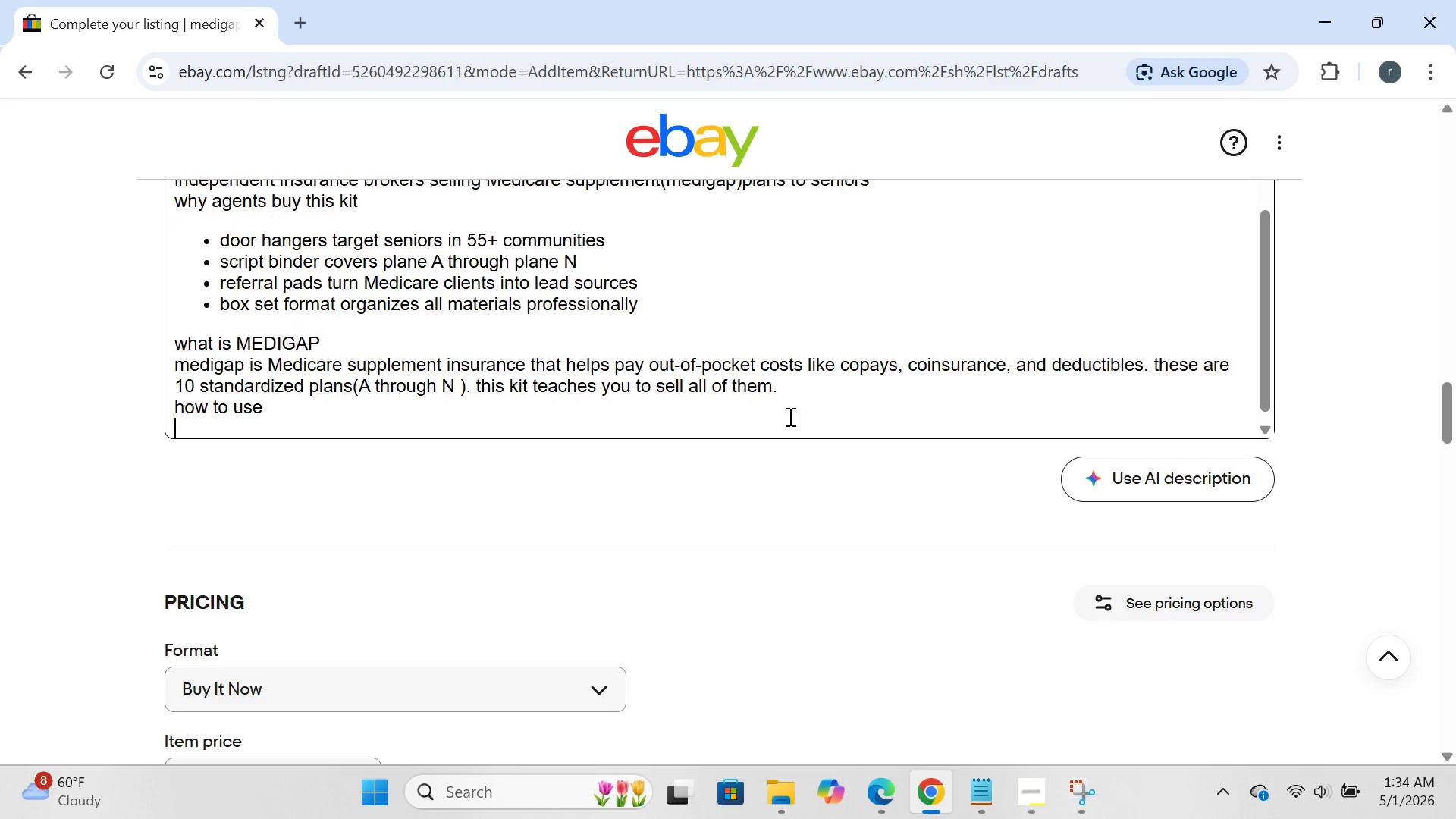 
key(Enter)
 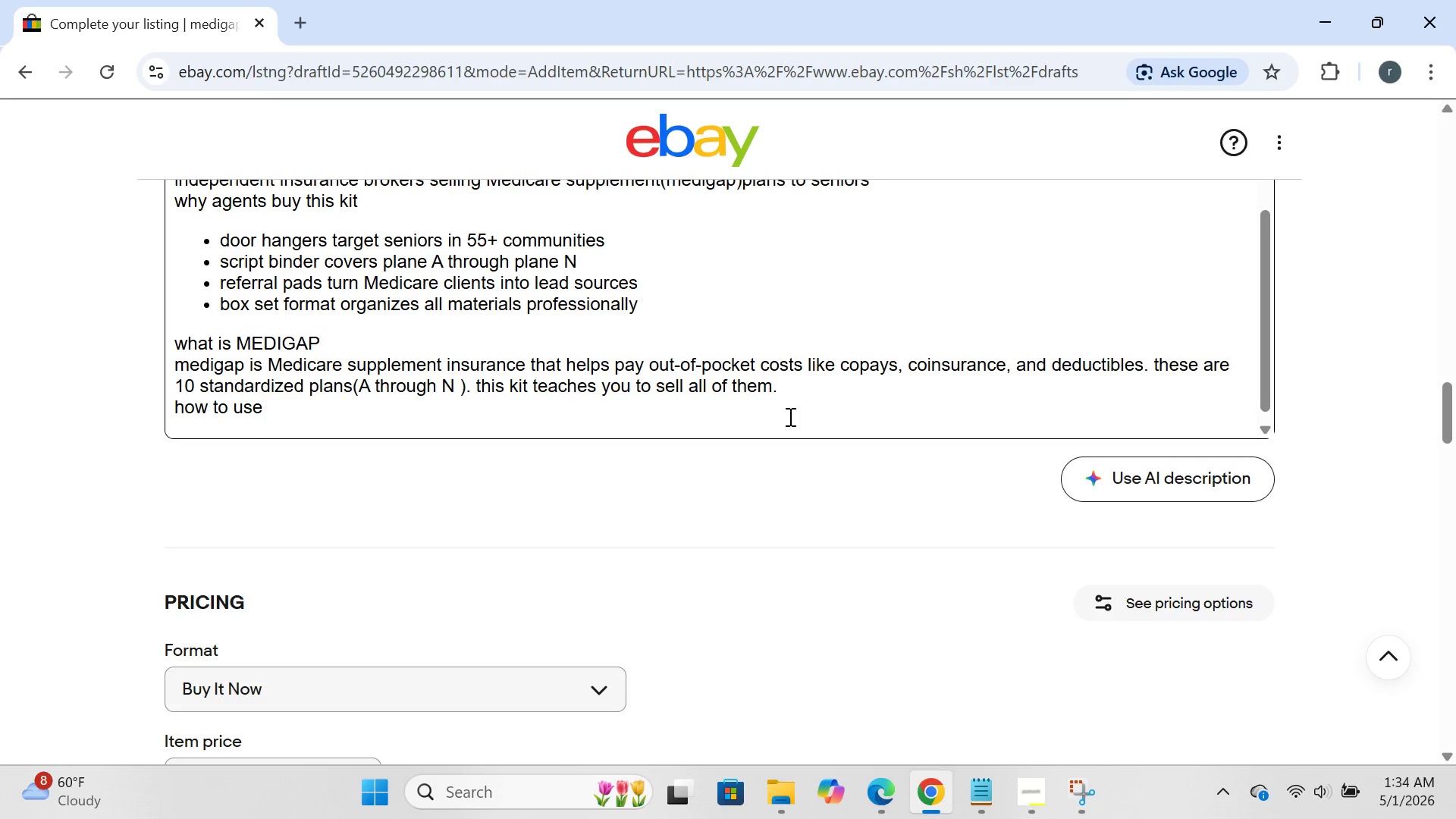 
key(1)
 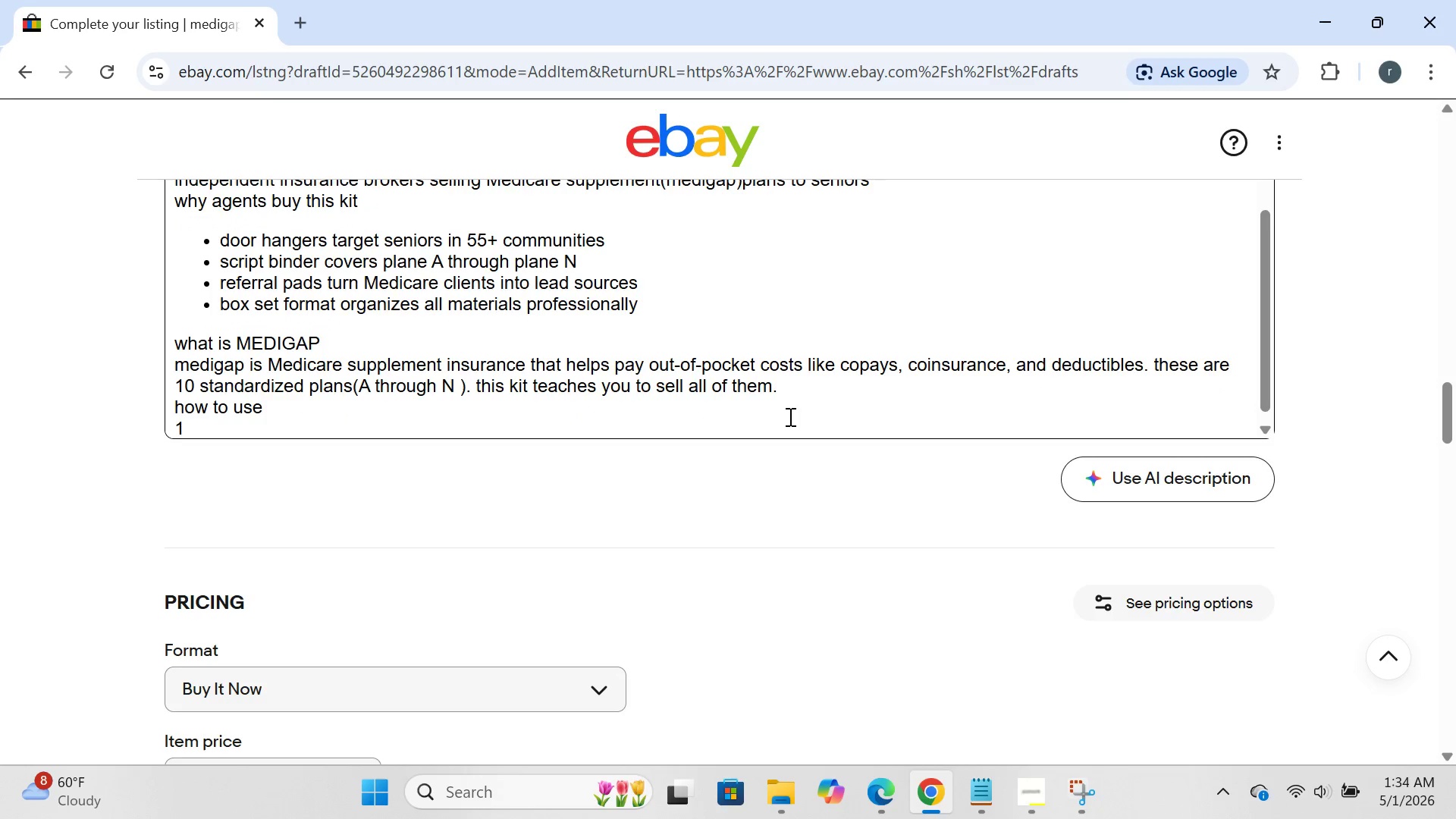 
key(Period)
 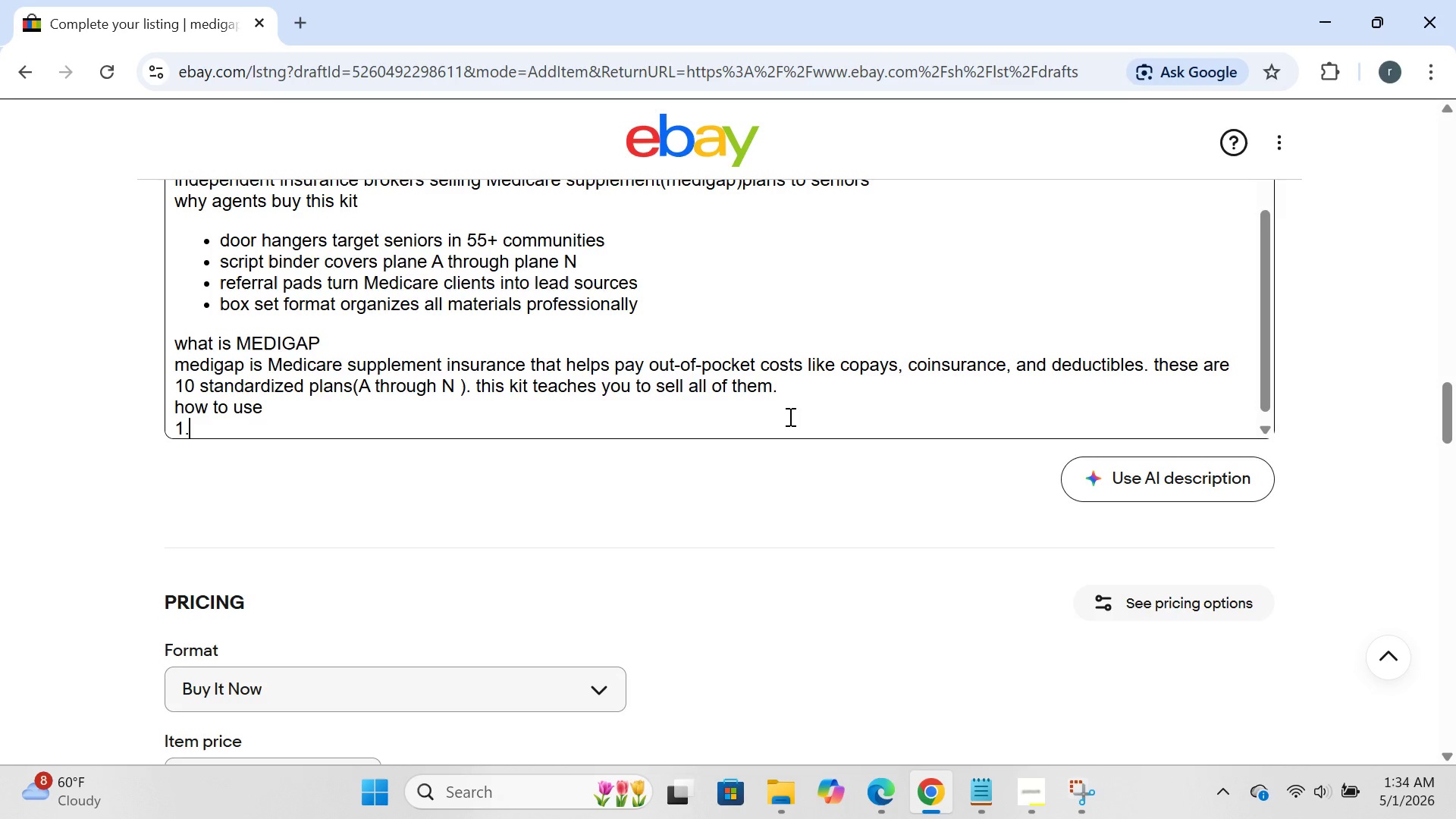 
wait(43.08)
 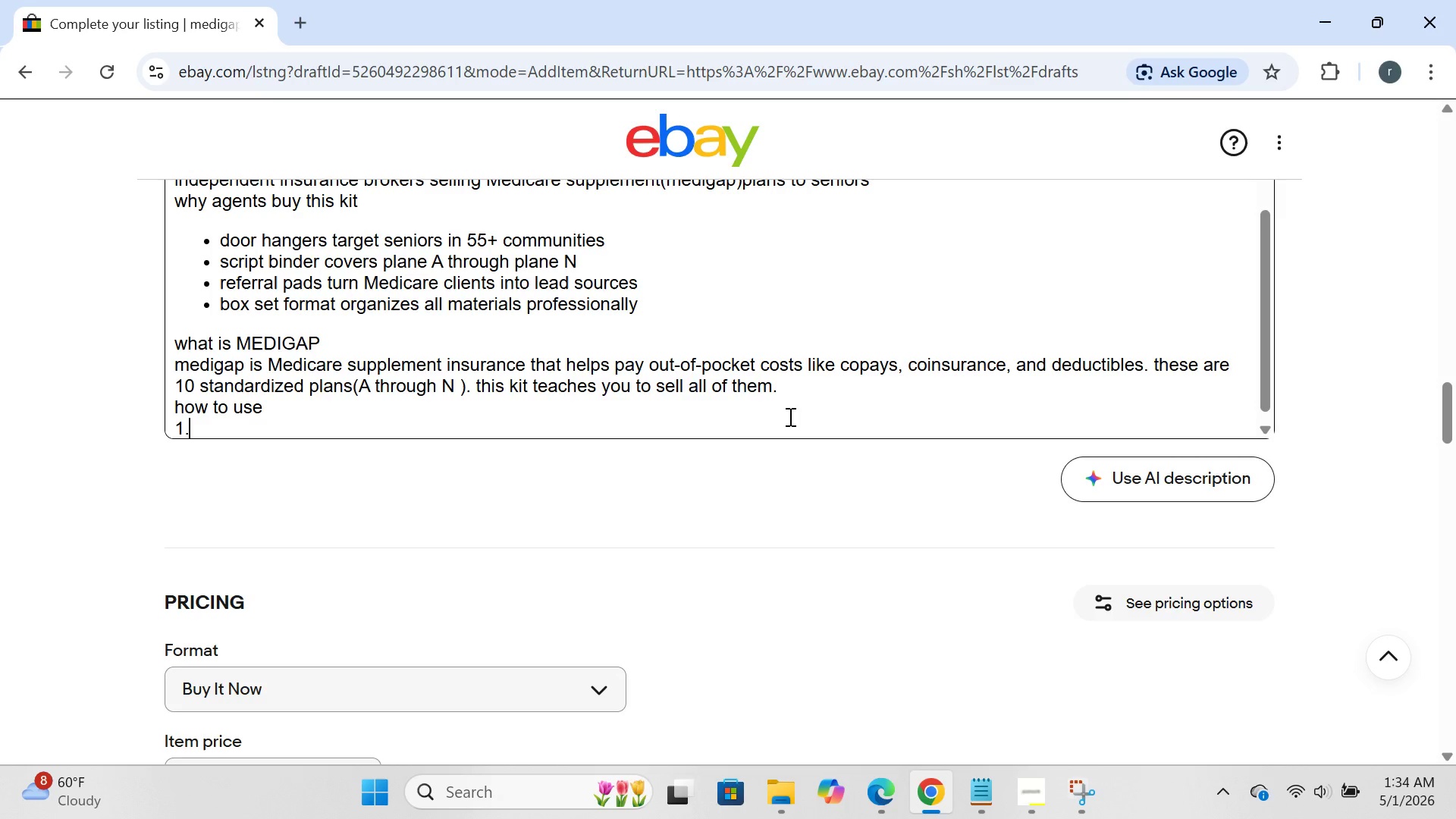 
type(distribute door hangers 9ij )
key(Backspace)
key(Backspace)
key(Backspace)
type(n senior neighborhood)
 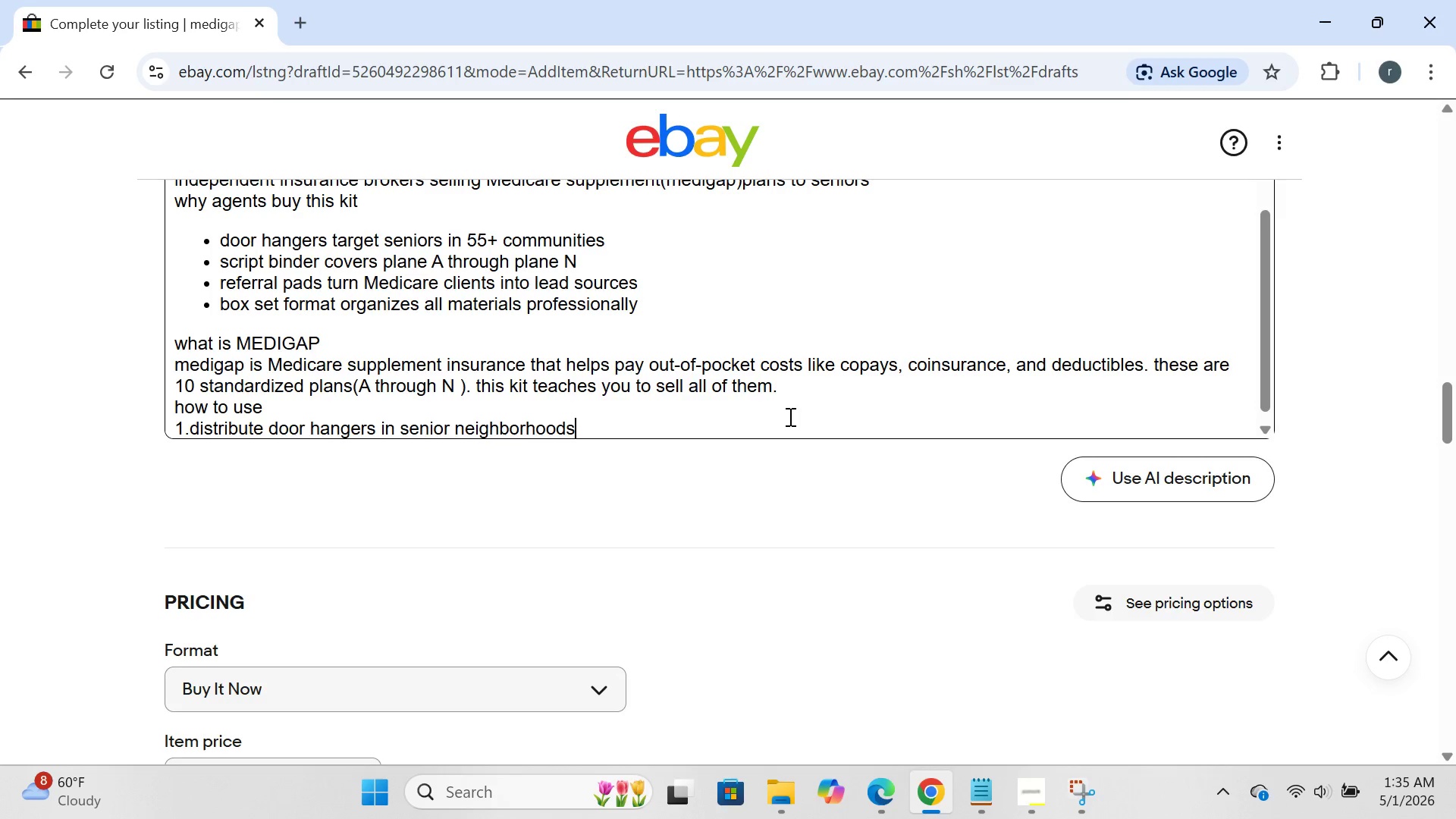 
hold_key(key=S, duration=5.73)
 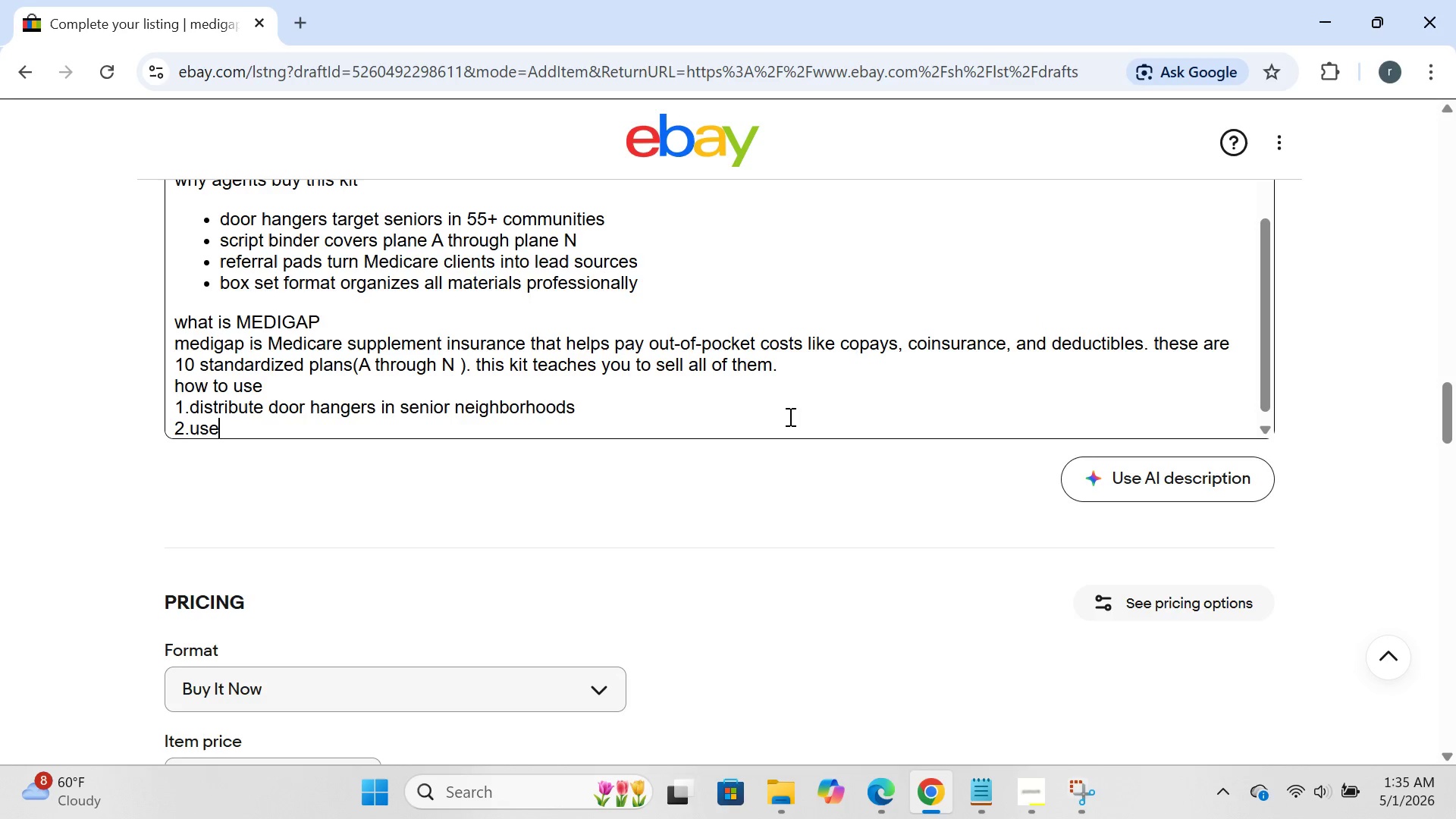 
key(Enter)
 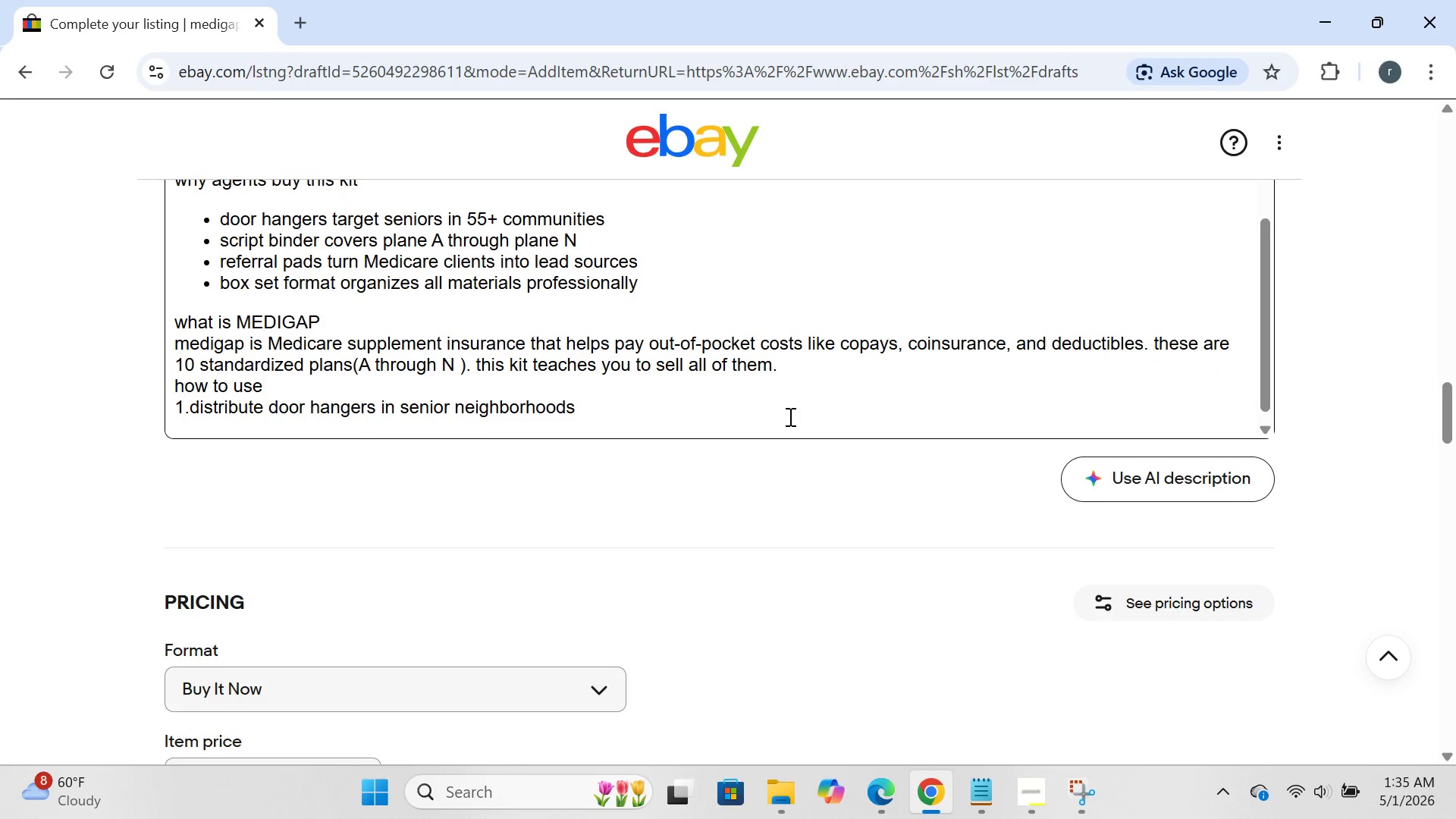 
type(2.ue script binder when seniors call for quotes)
 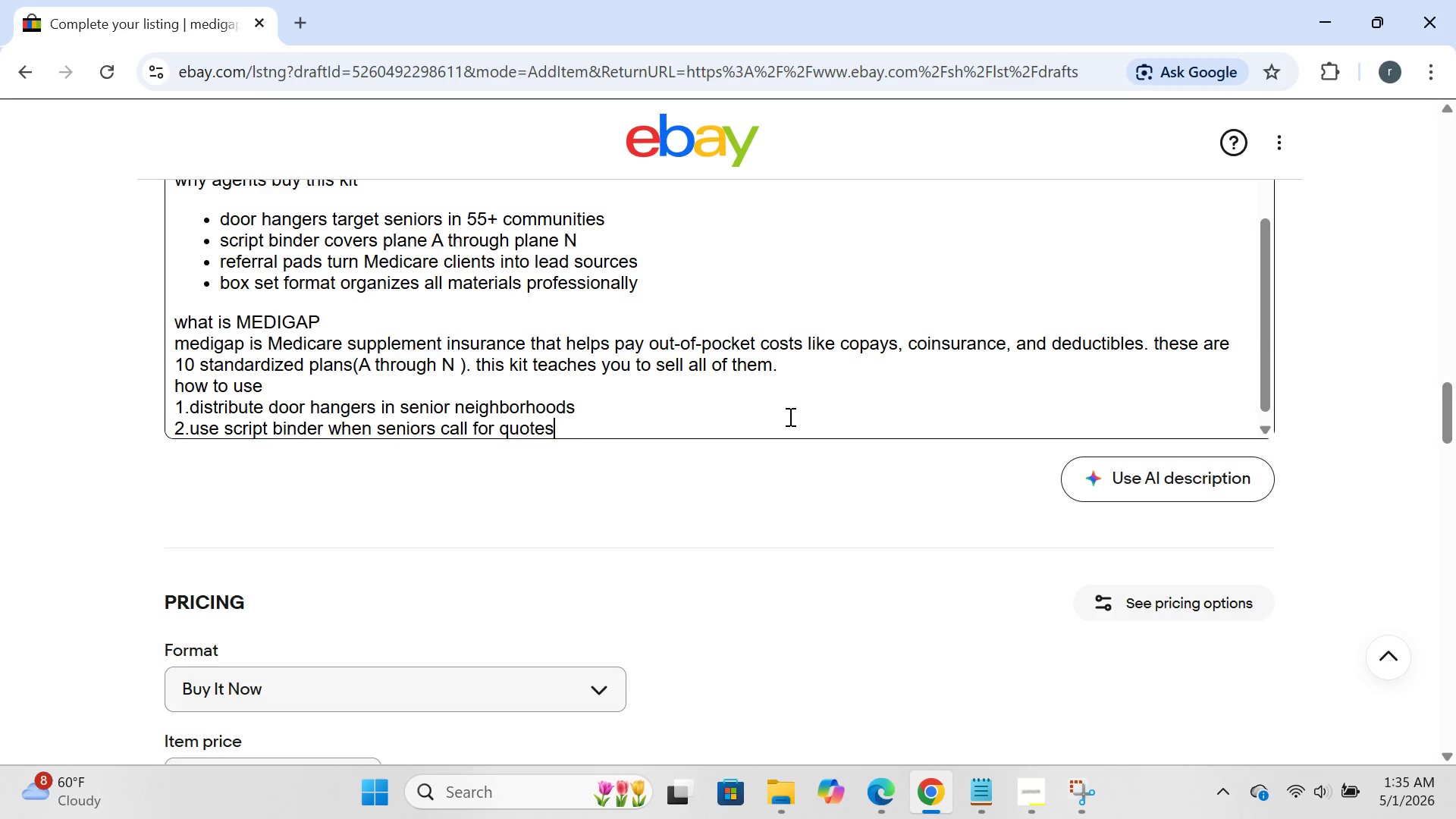 
key(Enter)
 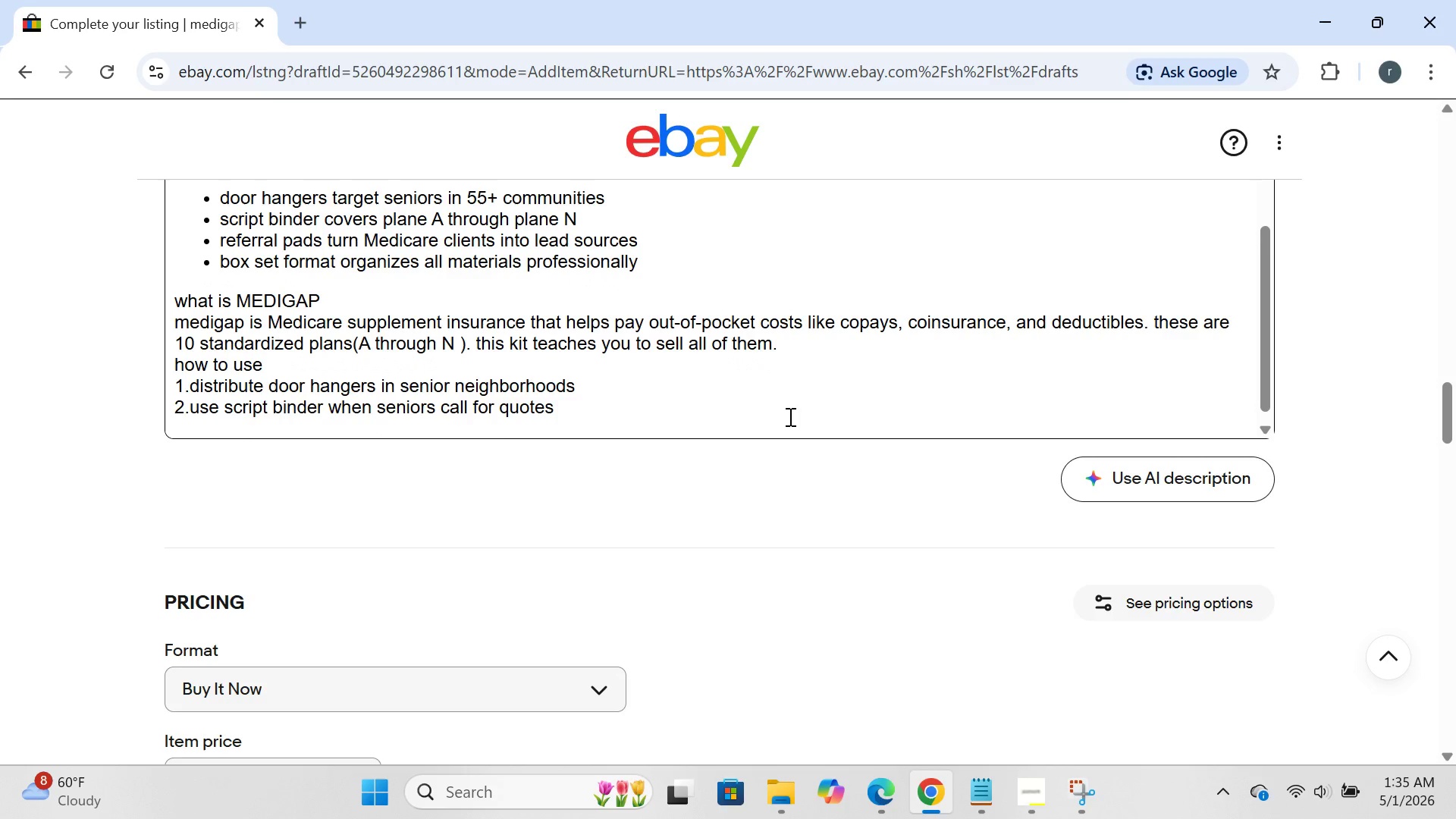 
type(3/)
key(Backspace)
type(.explain medigap l)
key(Backspace)
type(plan difference clients for reff)
key(Backspace)
type(errals)
 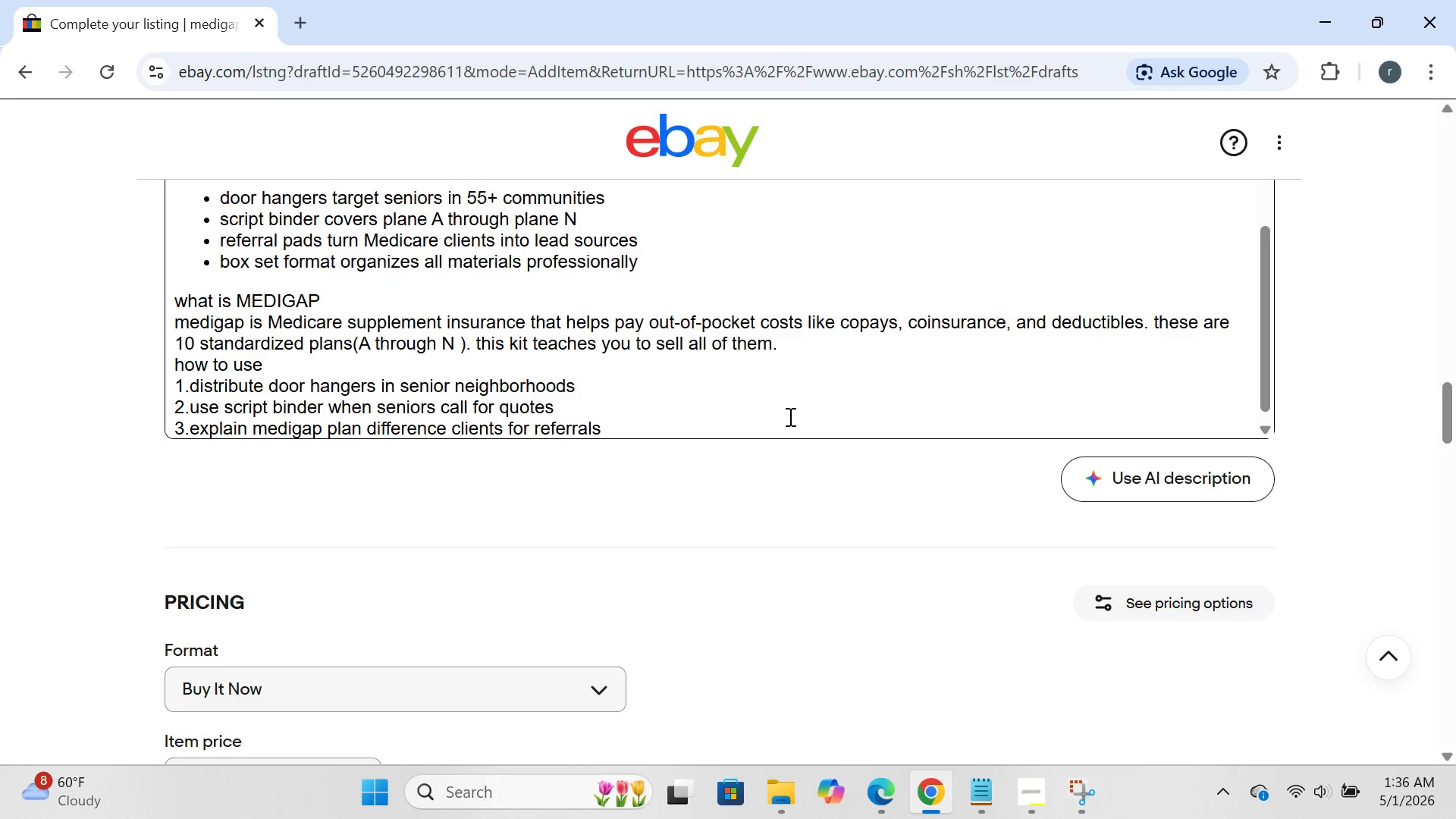 
key(Enter)
 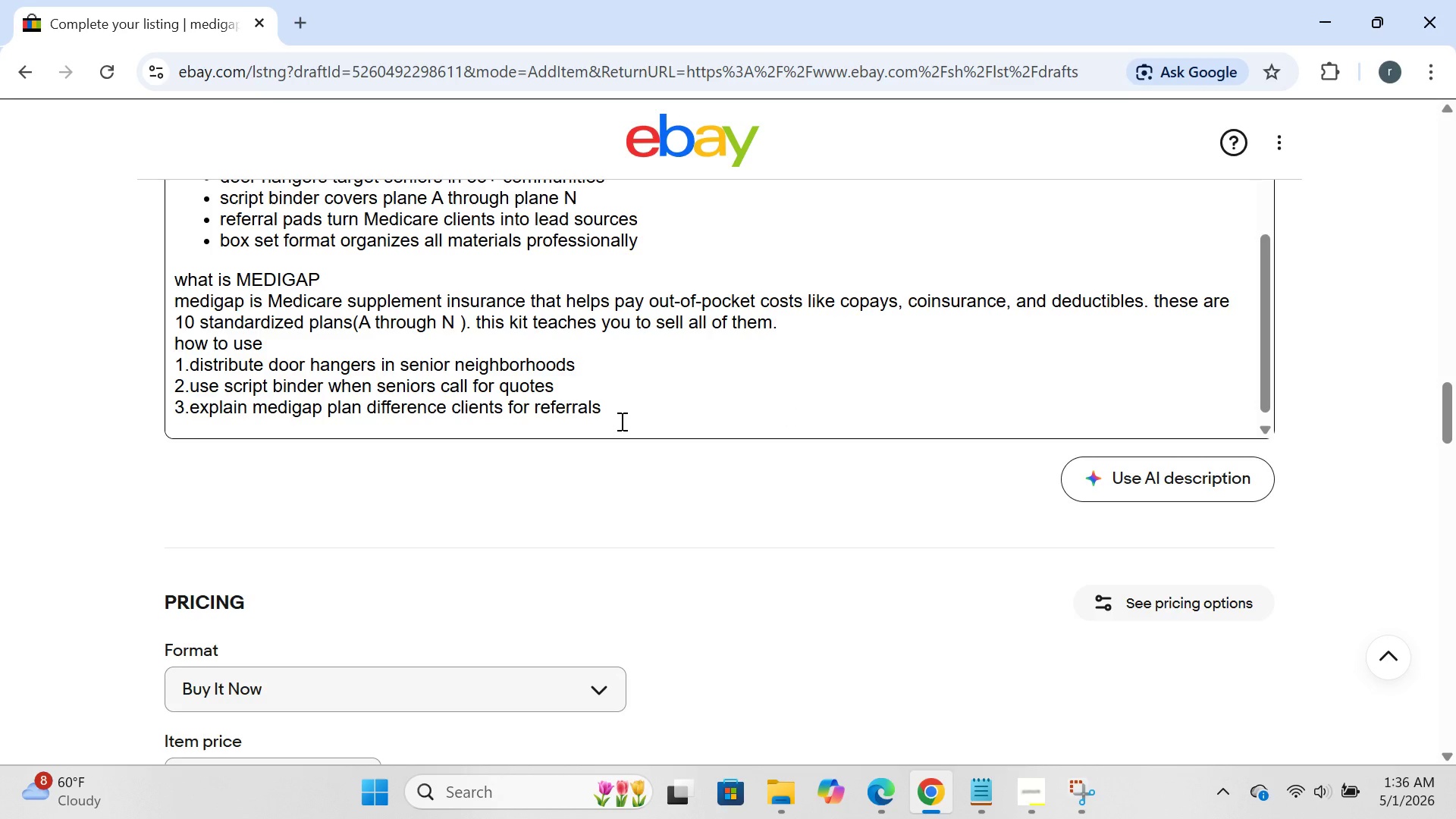 
wait(6.34)
 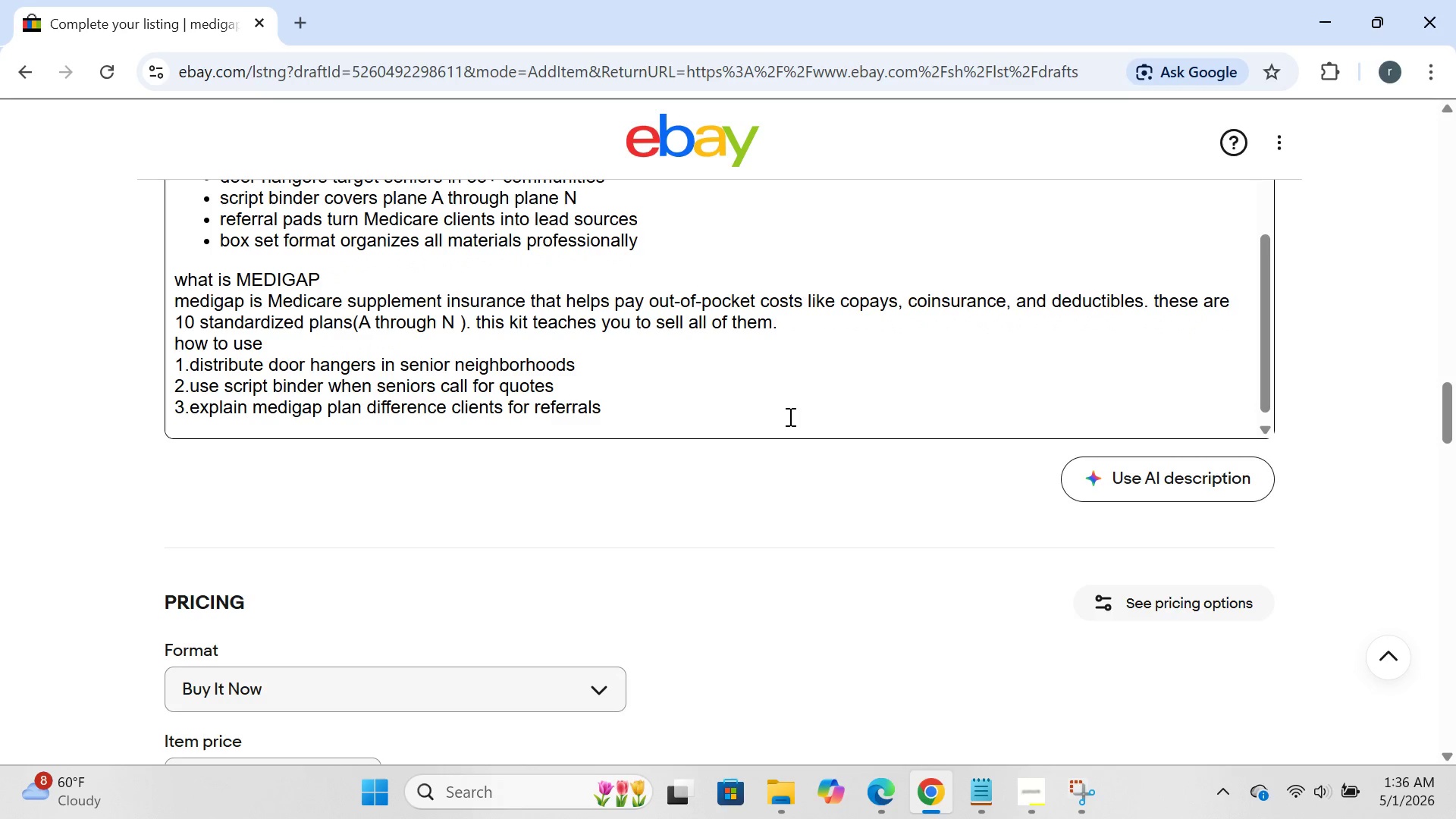 
left_click([623, 419])
 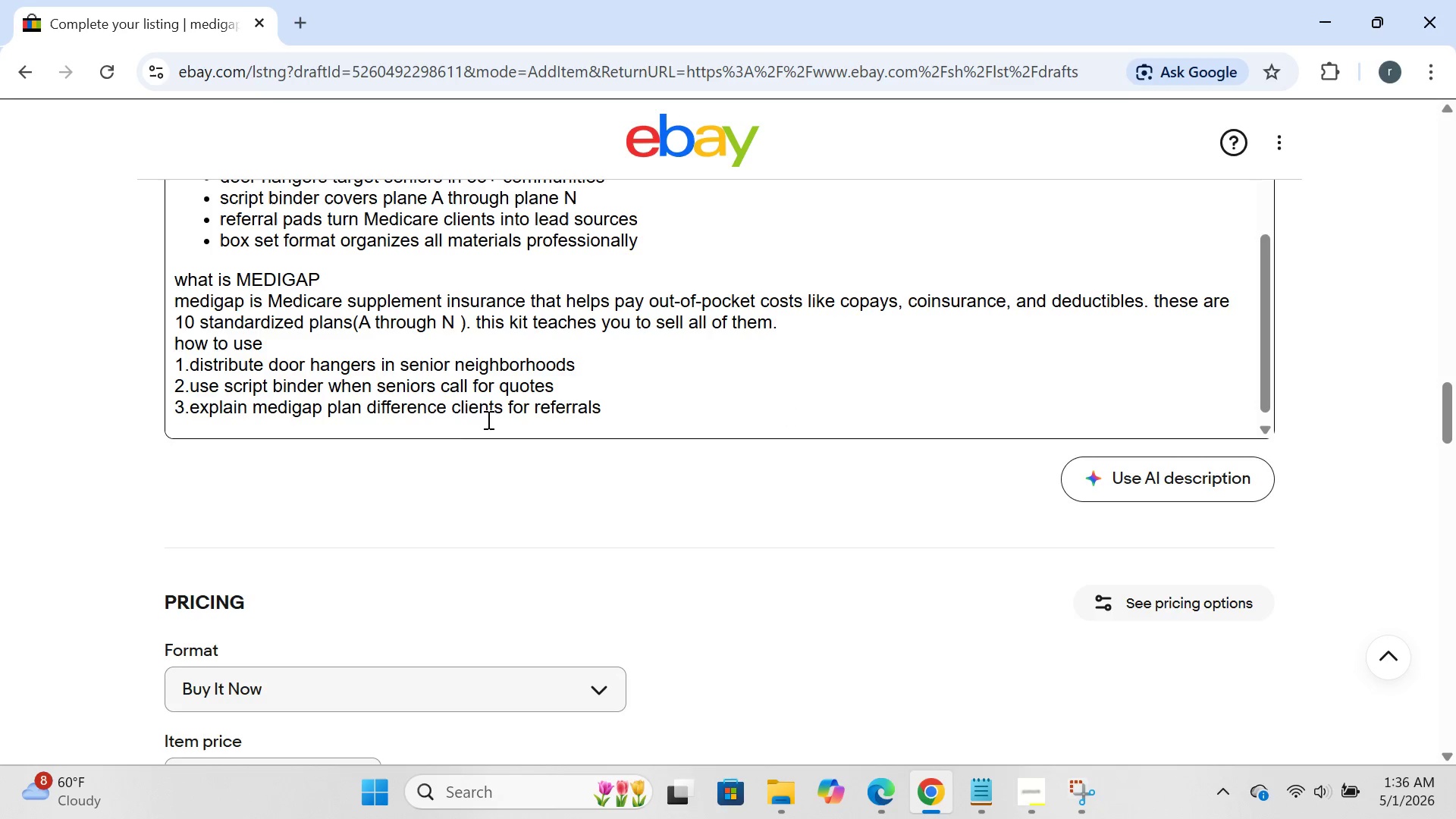 
left_click([462, 415])
 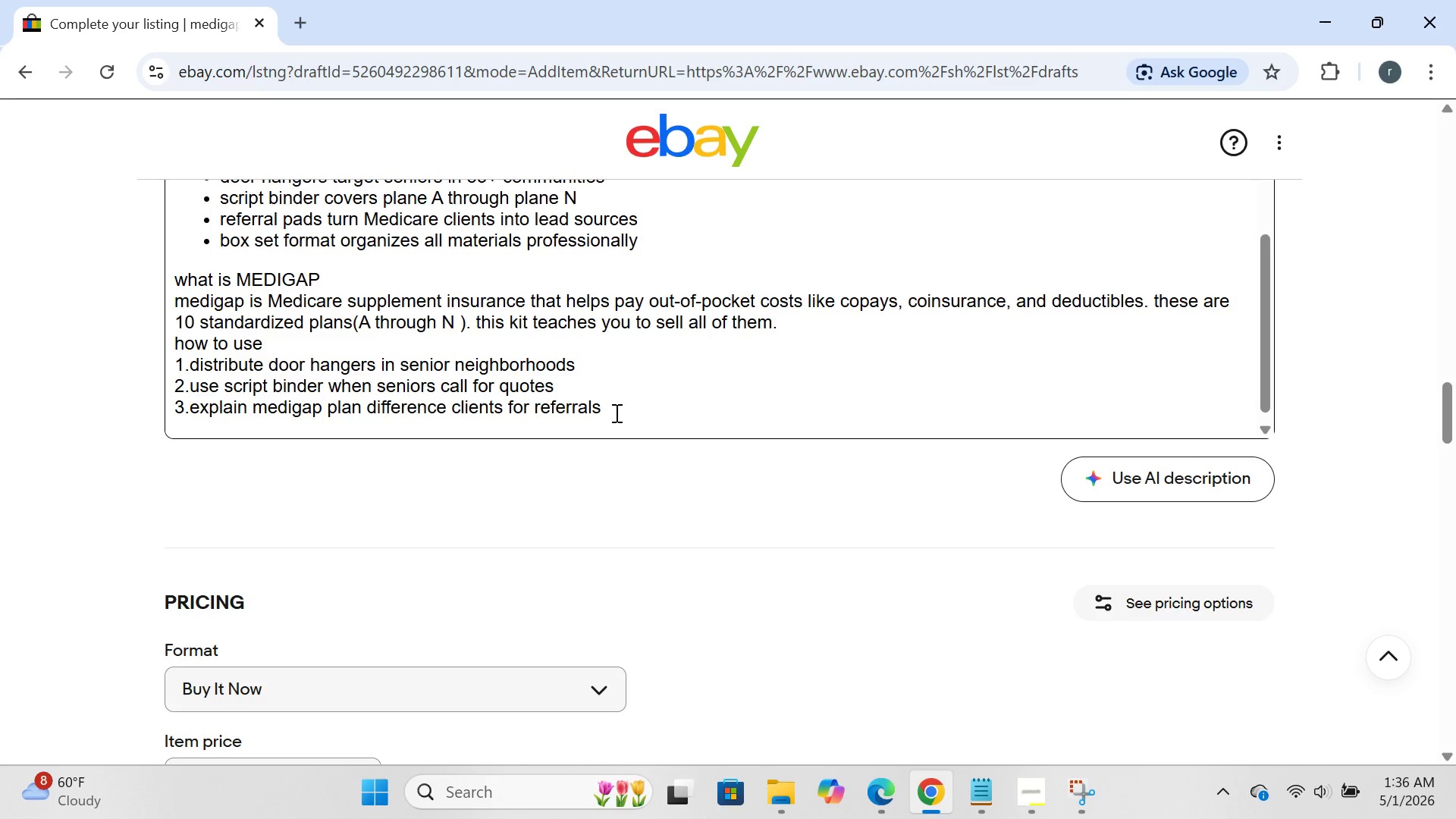 
left_click([615, 413])
 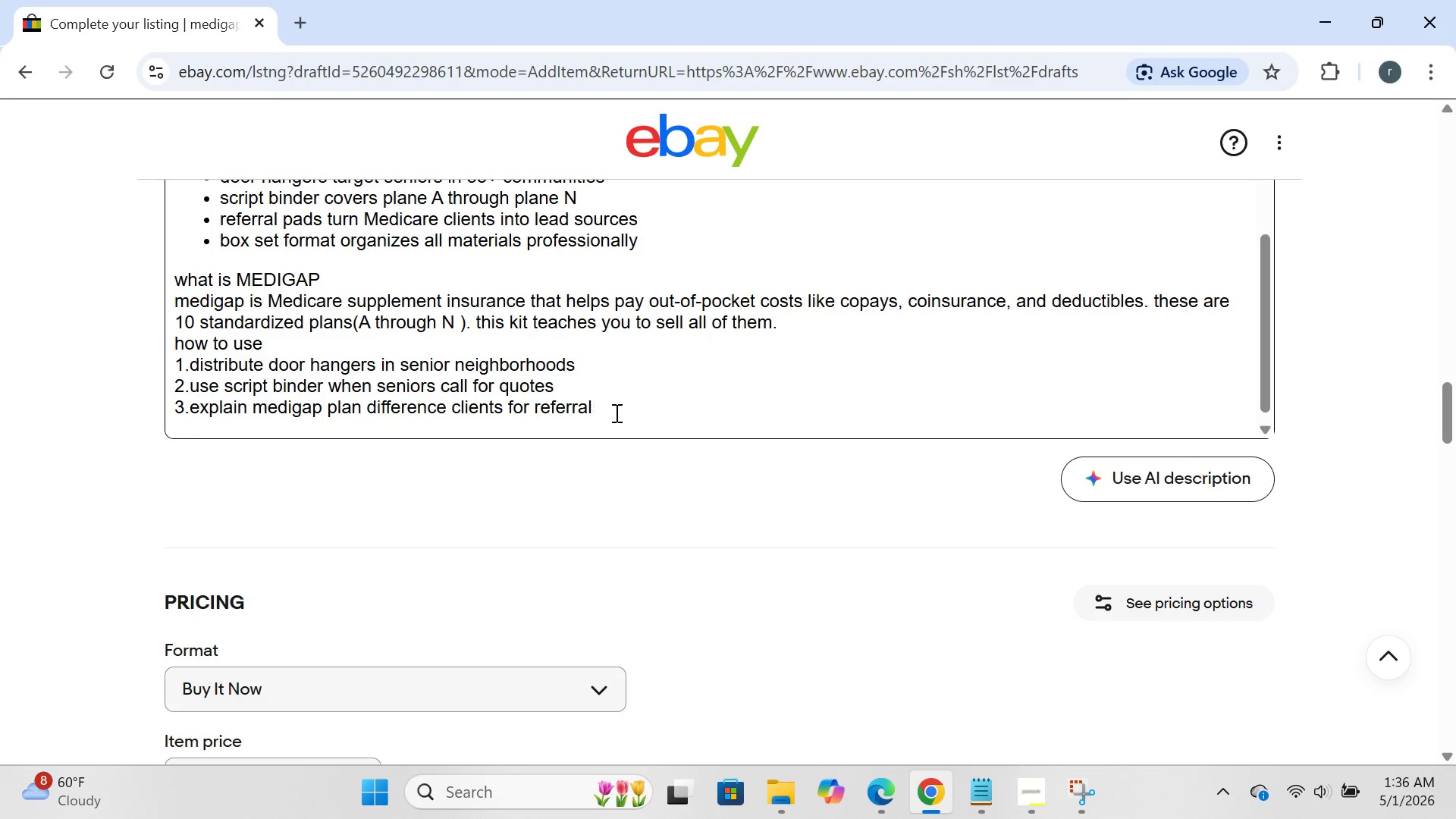 
key(Backspace)
key(Backspace)
key(Backspace)
key(Backspace)
key(Backspace)
key(Backspace)
key(Backspace)
key(Backspace)
key(Backspace)
key(Backspace)
key(Backspace)
key(Backspace)
key(Backspace)
key(Backspace)
key(Backspace)
key(Backspace)
key(Backspace)
key(Backspace)
key(Backspace)
key(Backspace)
key(Backspace)
type(with confidence)
 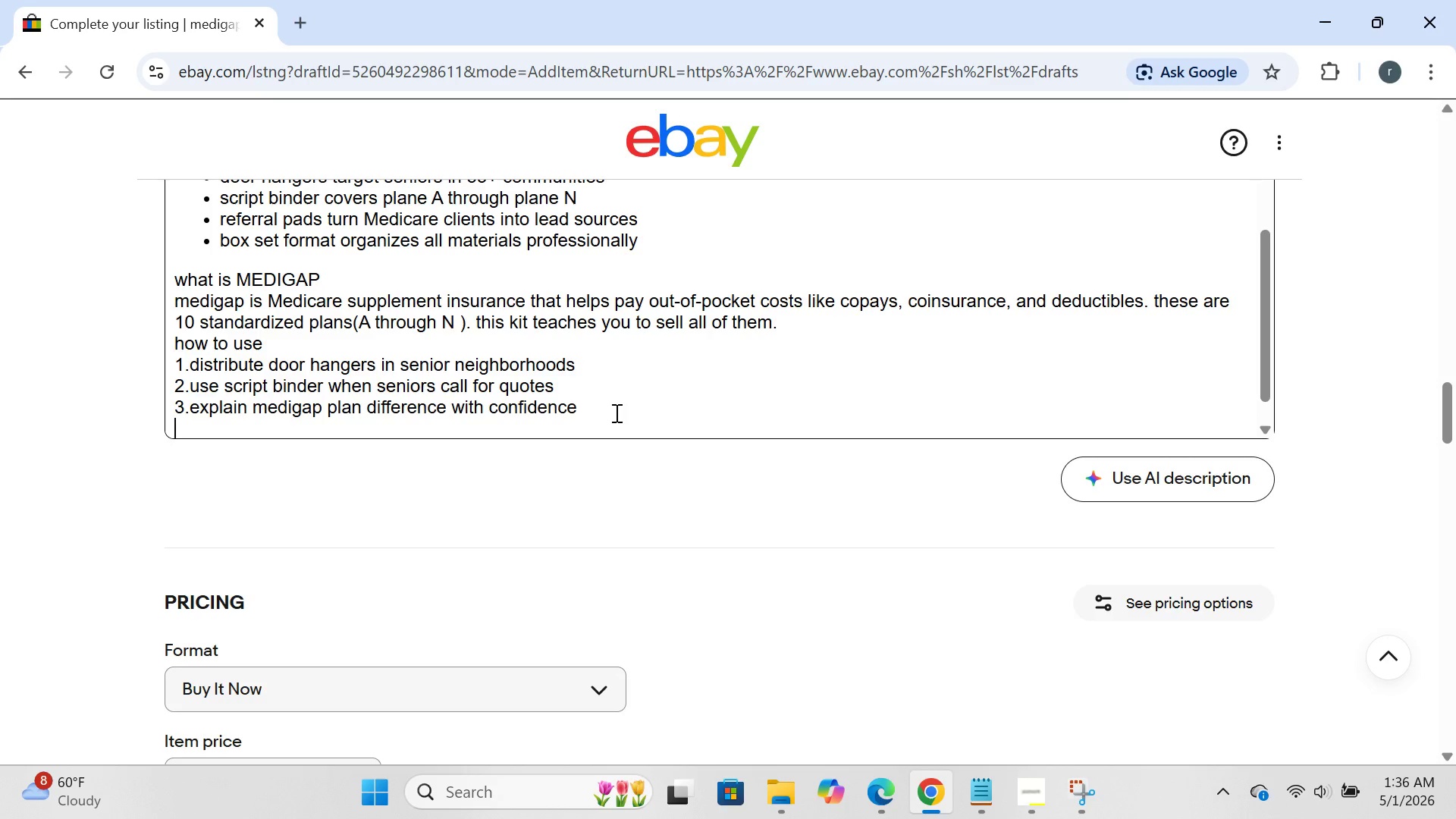 
key(Enter)
 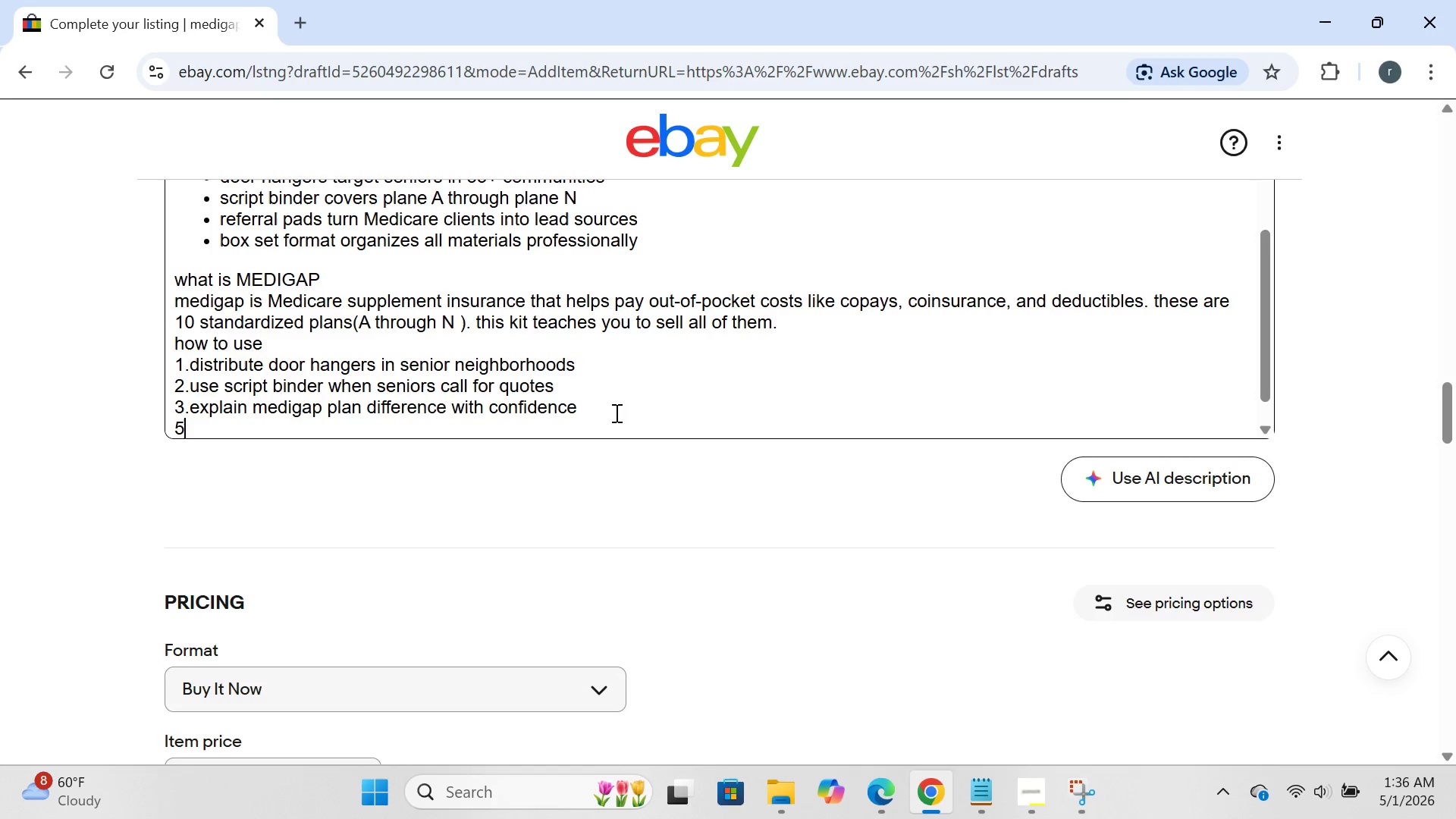 
type(5)
key(Backspace)
type(4.give referral pads to happy clients for referrals)
 